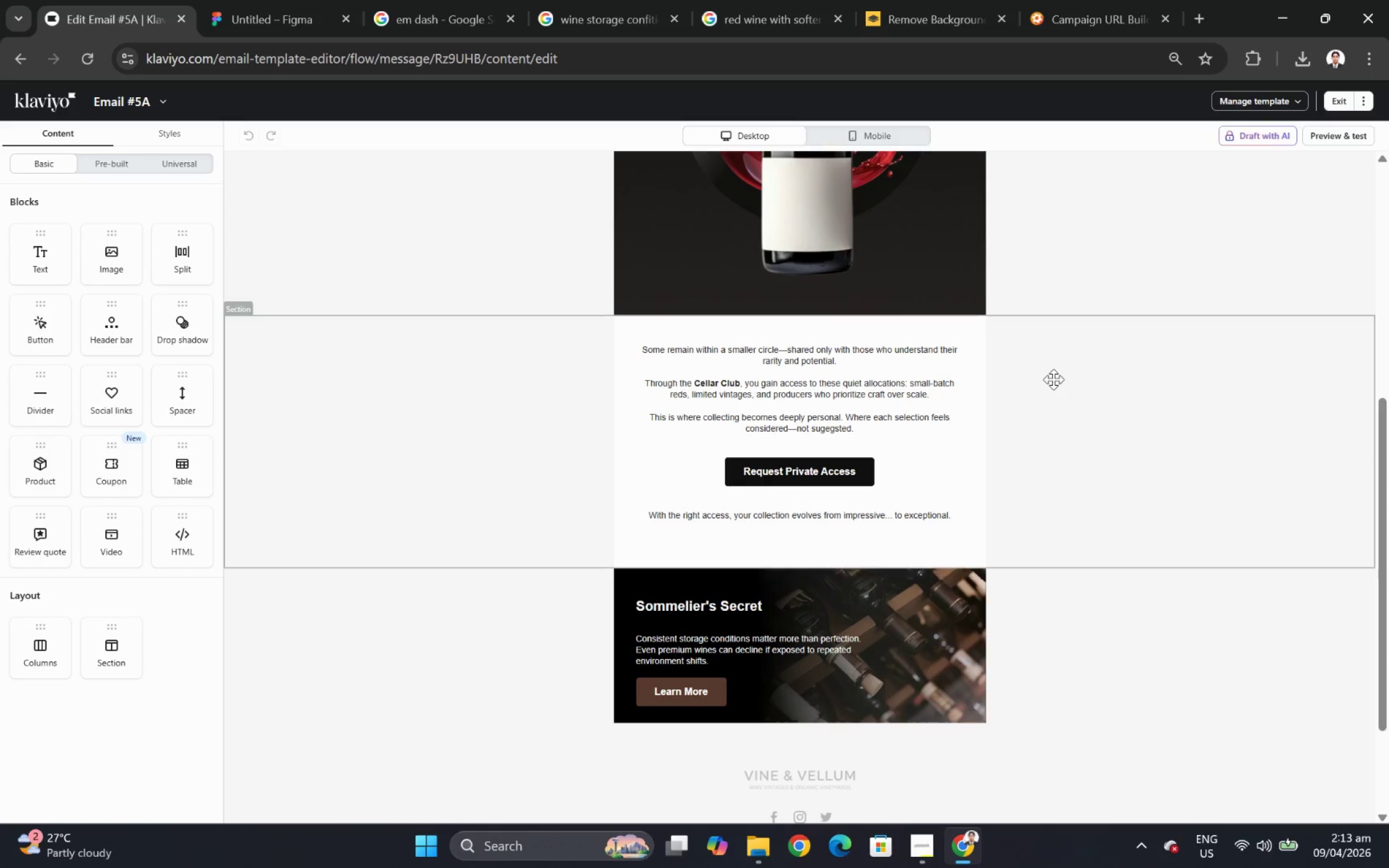 
scroll: coordinate [1053, 379], scroll_direction: up, amount: 4.0
 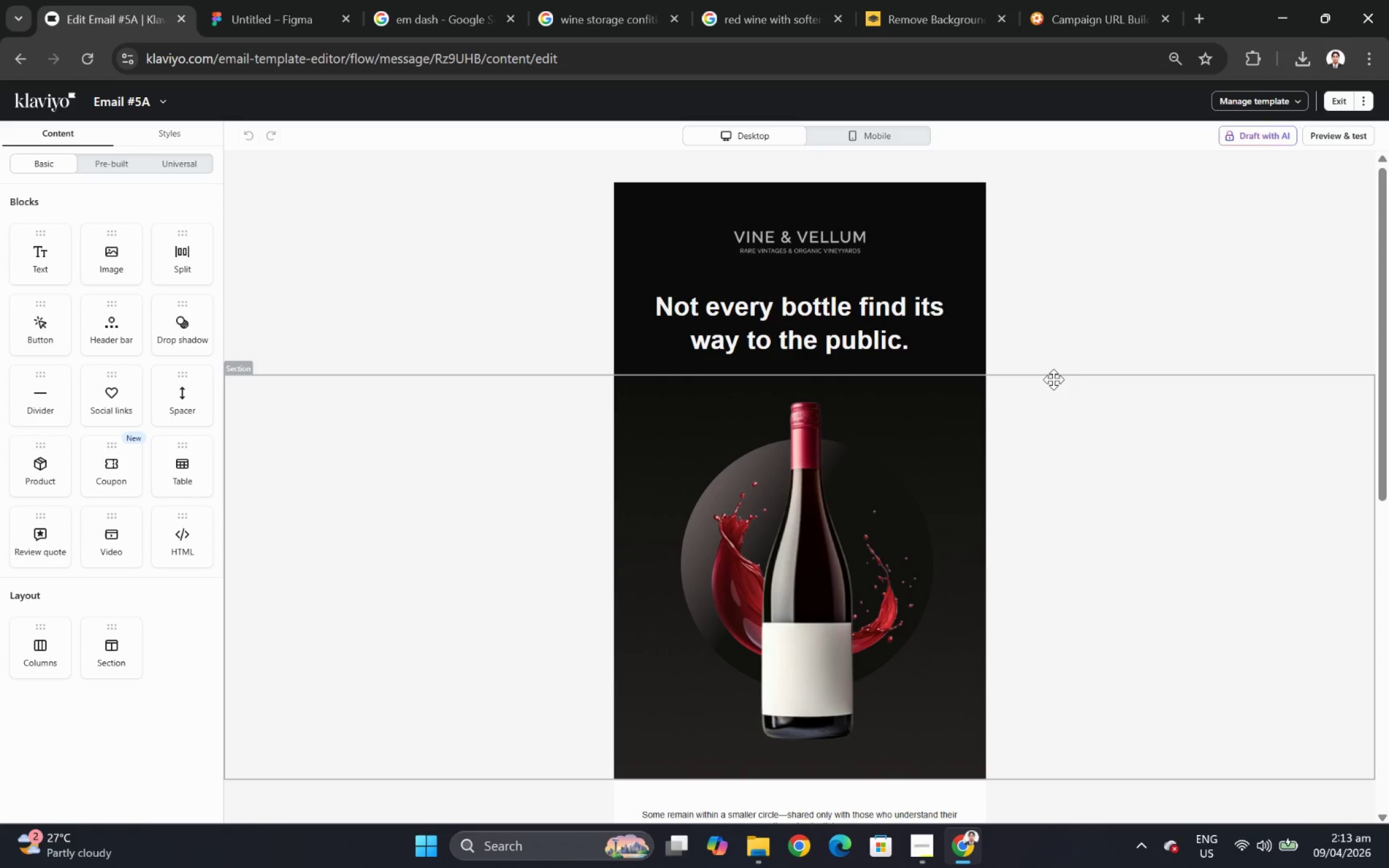 
wait(26.9)
 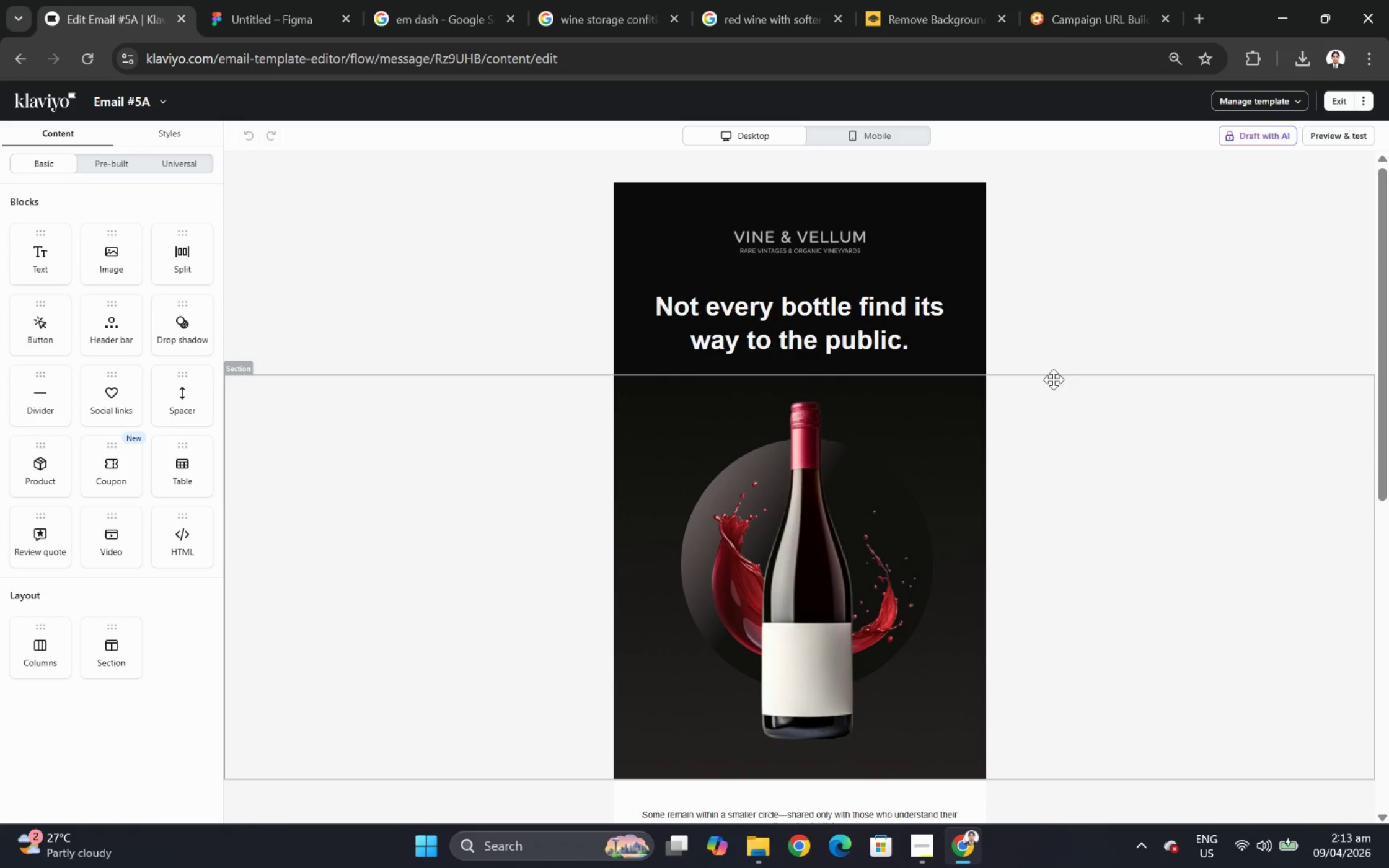 
scroll: coordinate [1047, 398], scroll_direction: down, amount: 4.0
 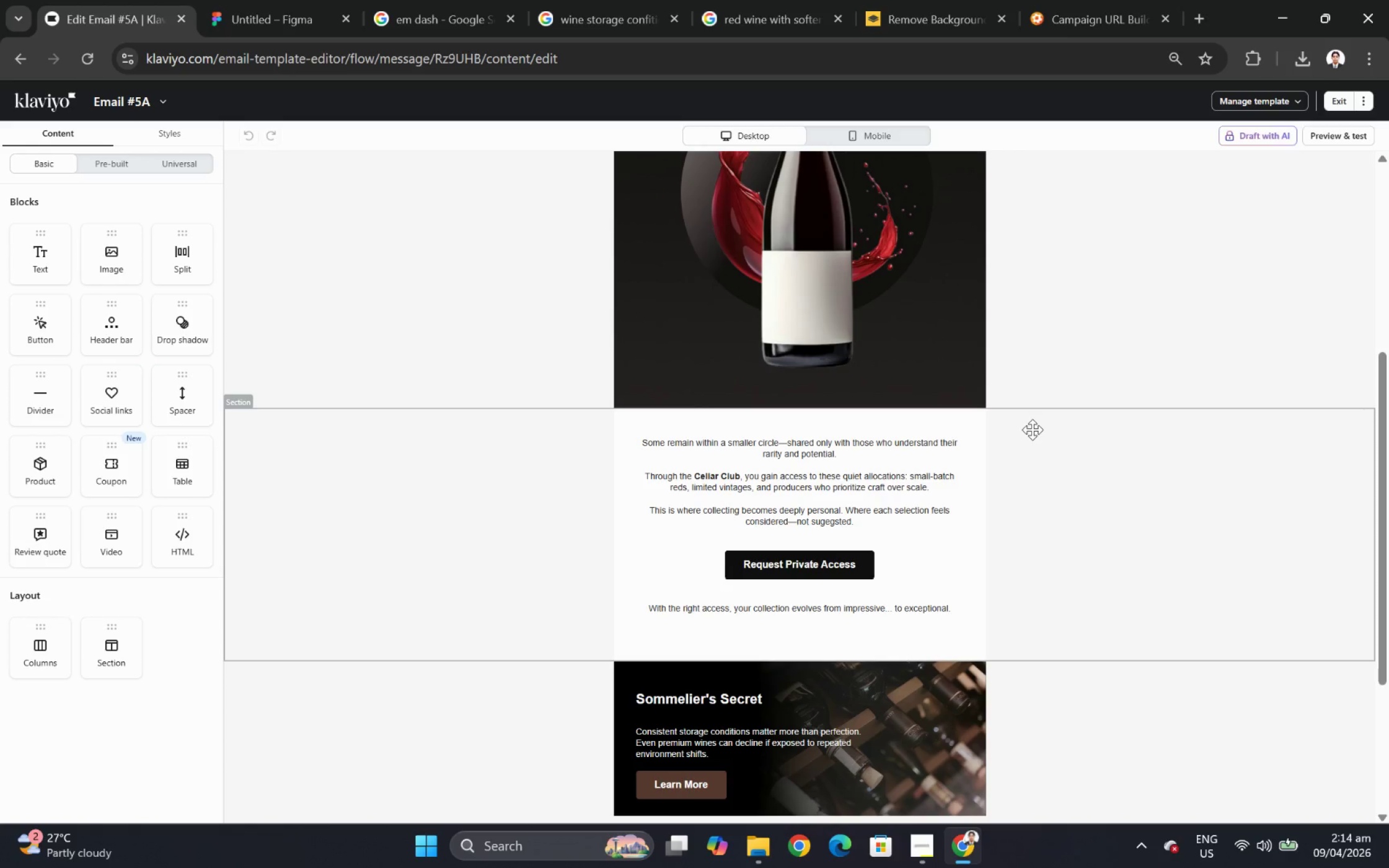 
scroll: coordinate [1031, 430], scroll_direction: up, amount: 4.0
 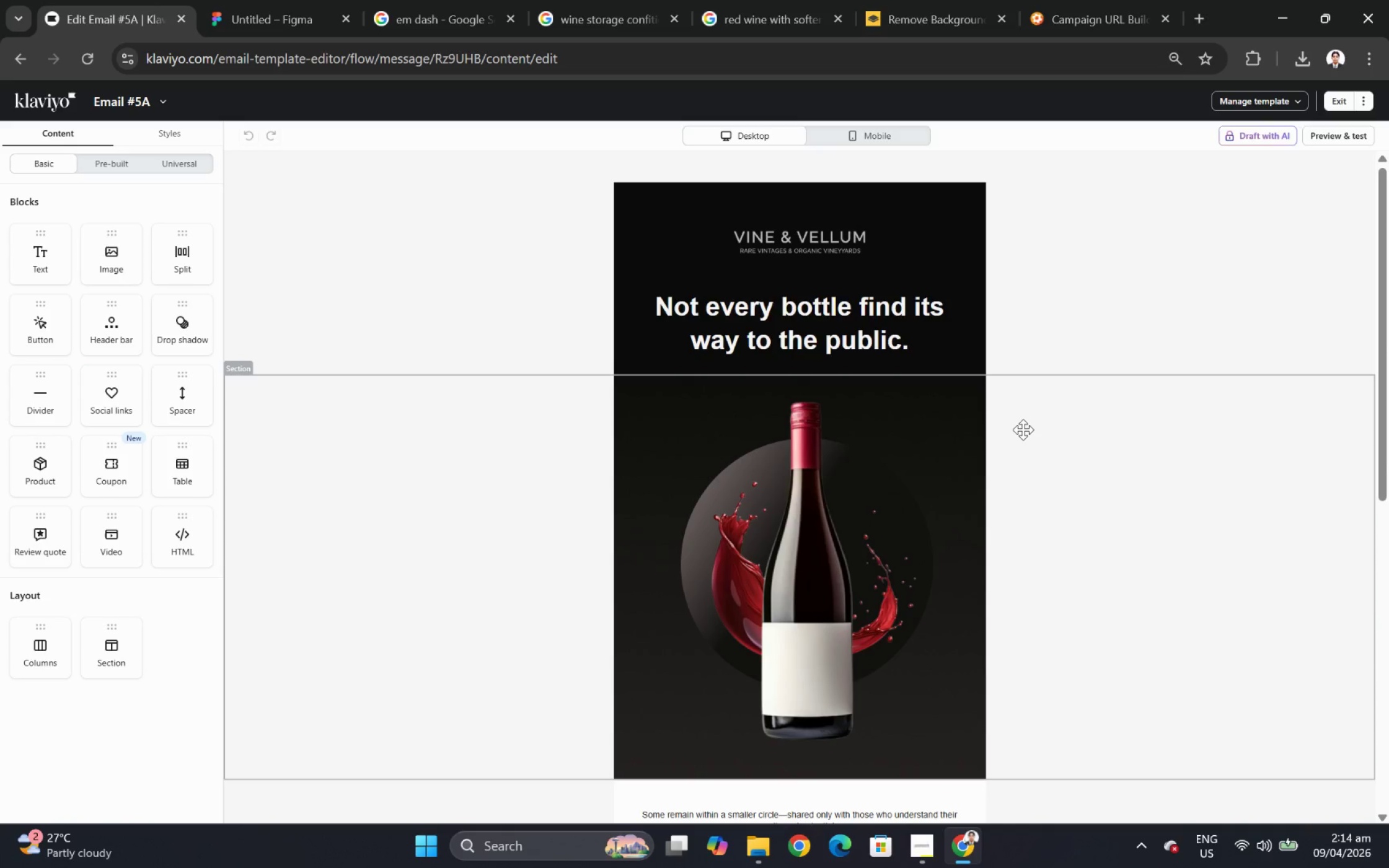 
wait(14.26)
 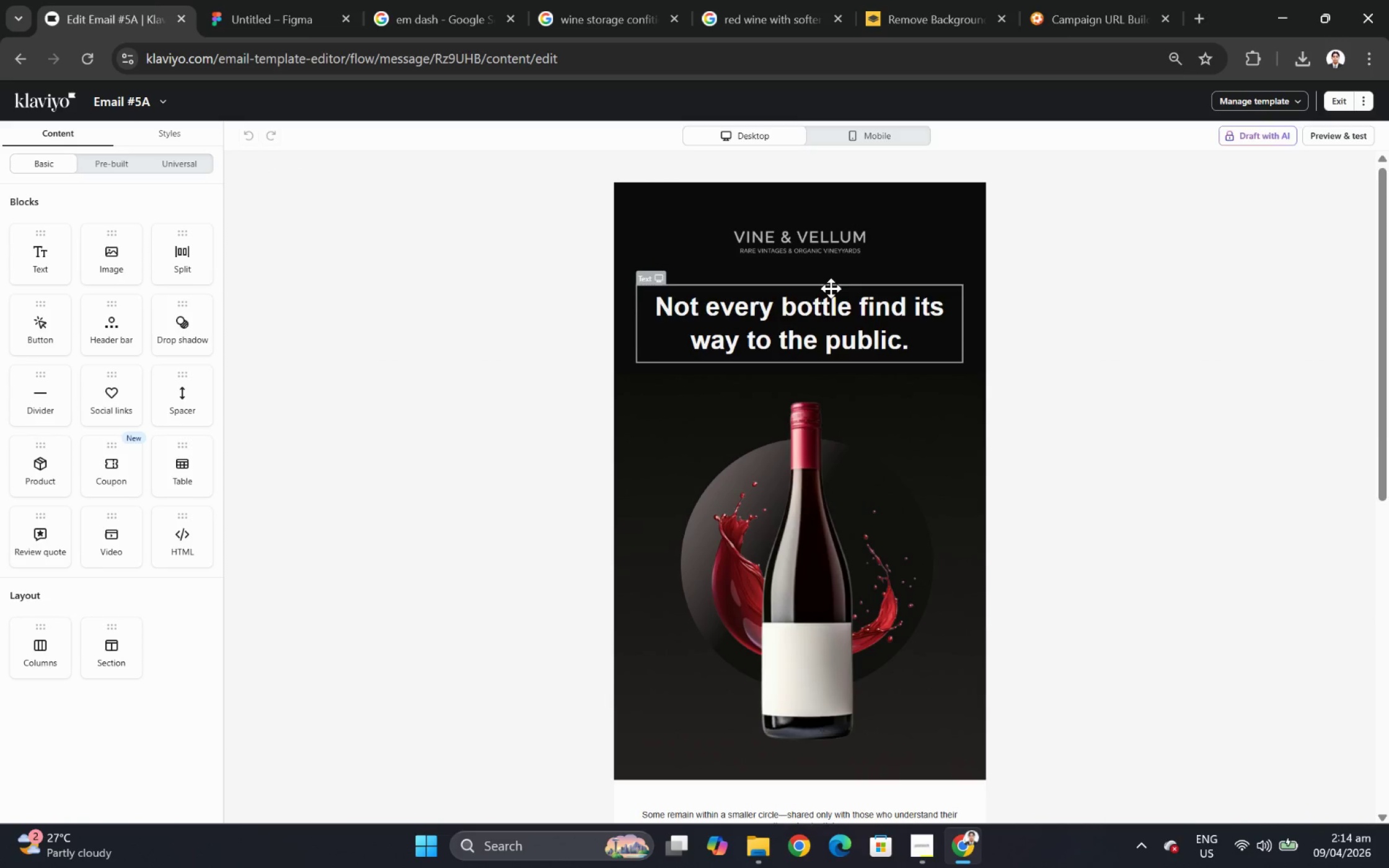 
left_click([824, 321])
 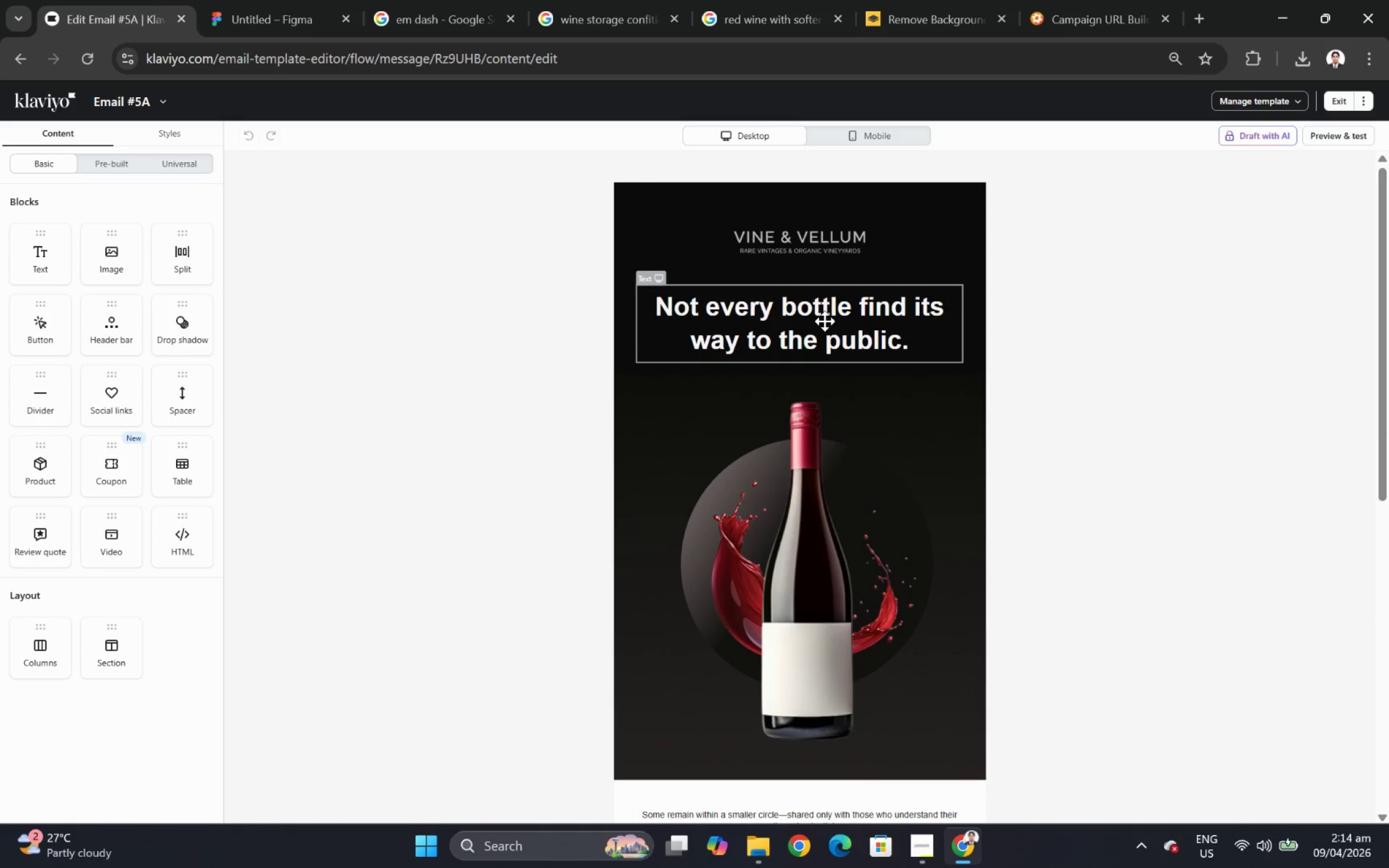 
scroll: coordinate [902, 366], scroll_direction: down, amount: 3.0
 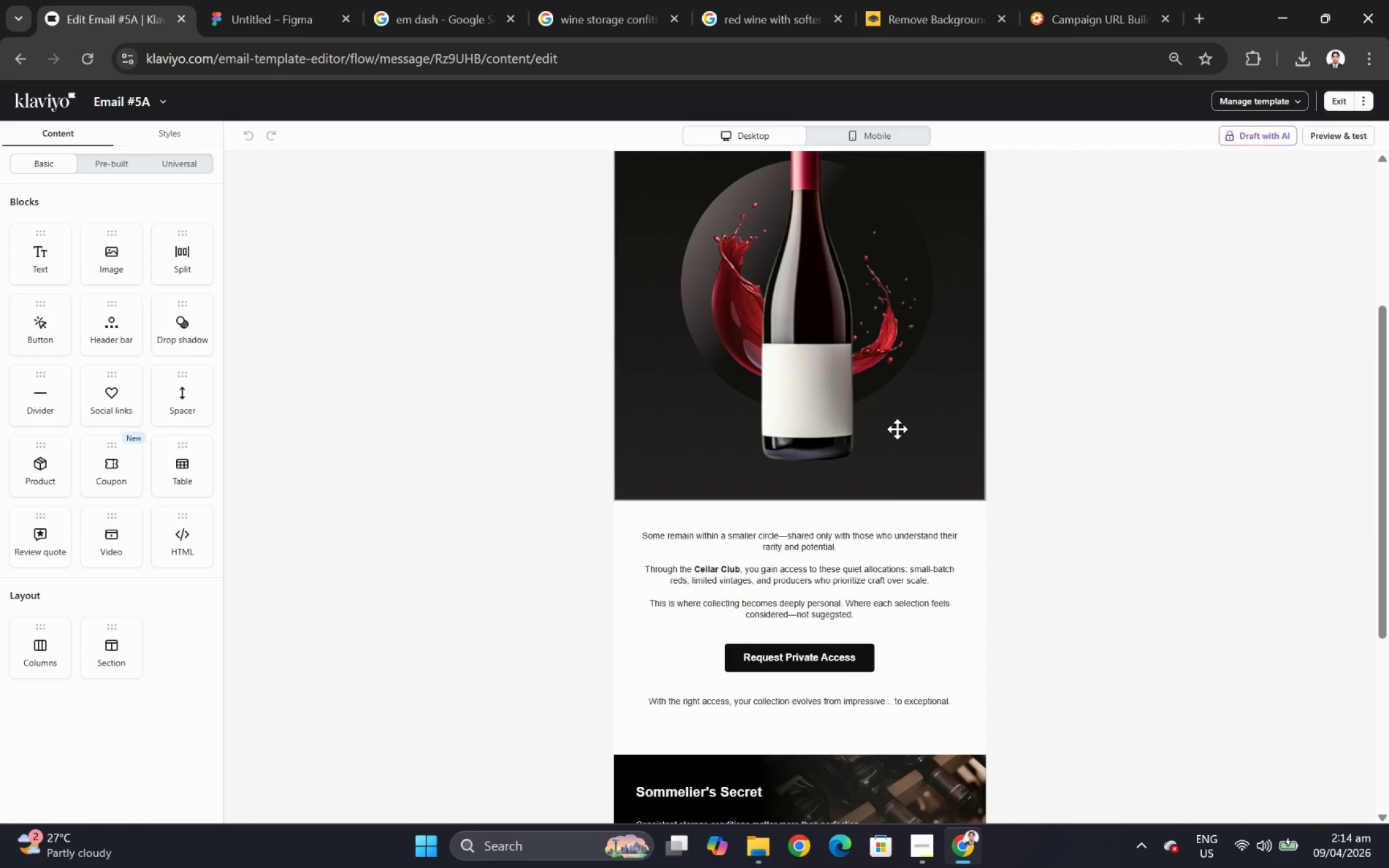 
double_click([824, 321])
 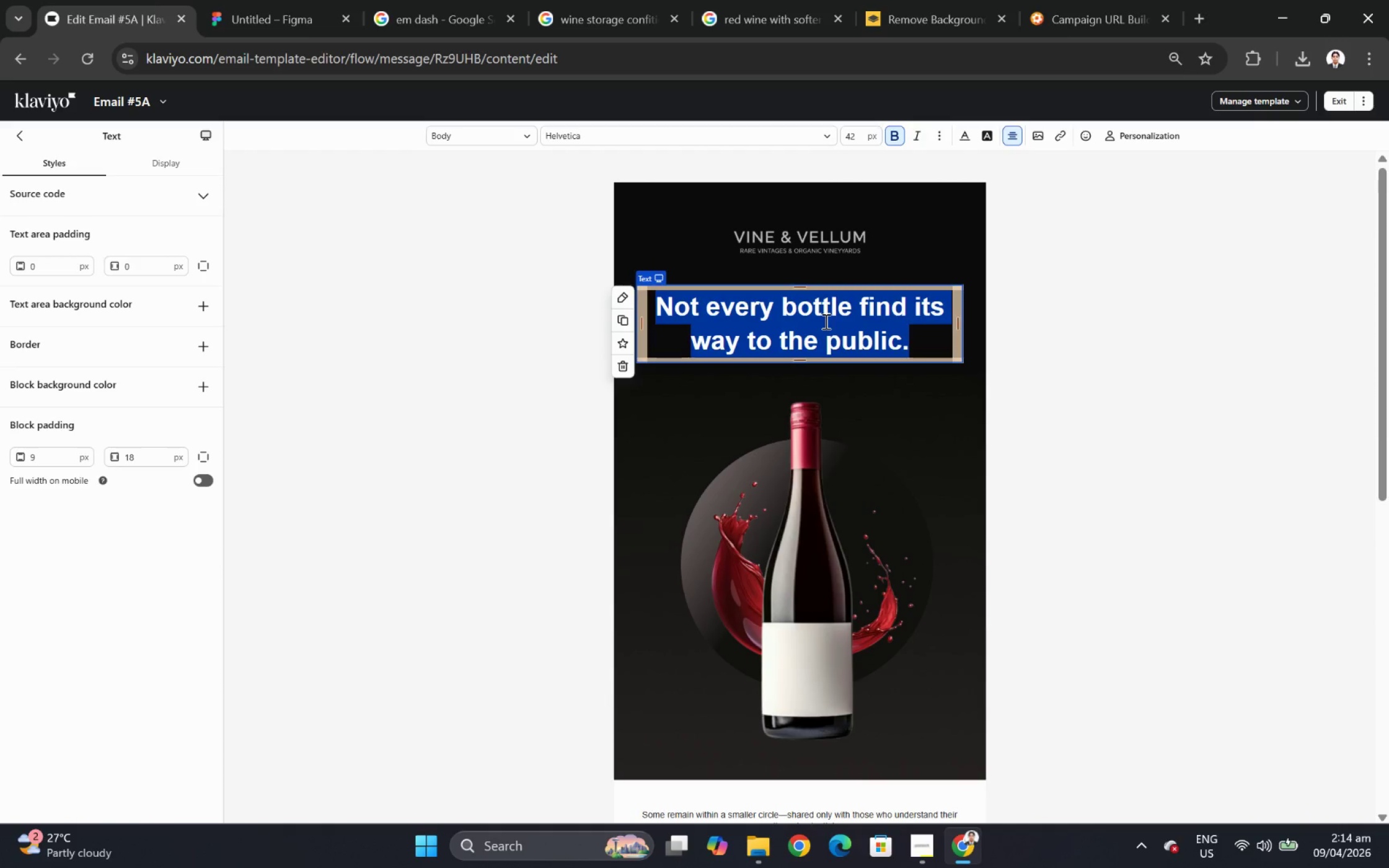 
scroll: coordinate [842, 356], scroll_direction: up, amount: 3.0
 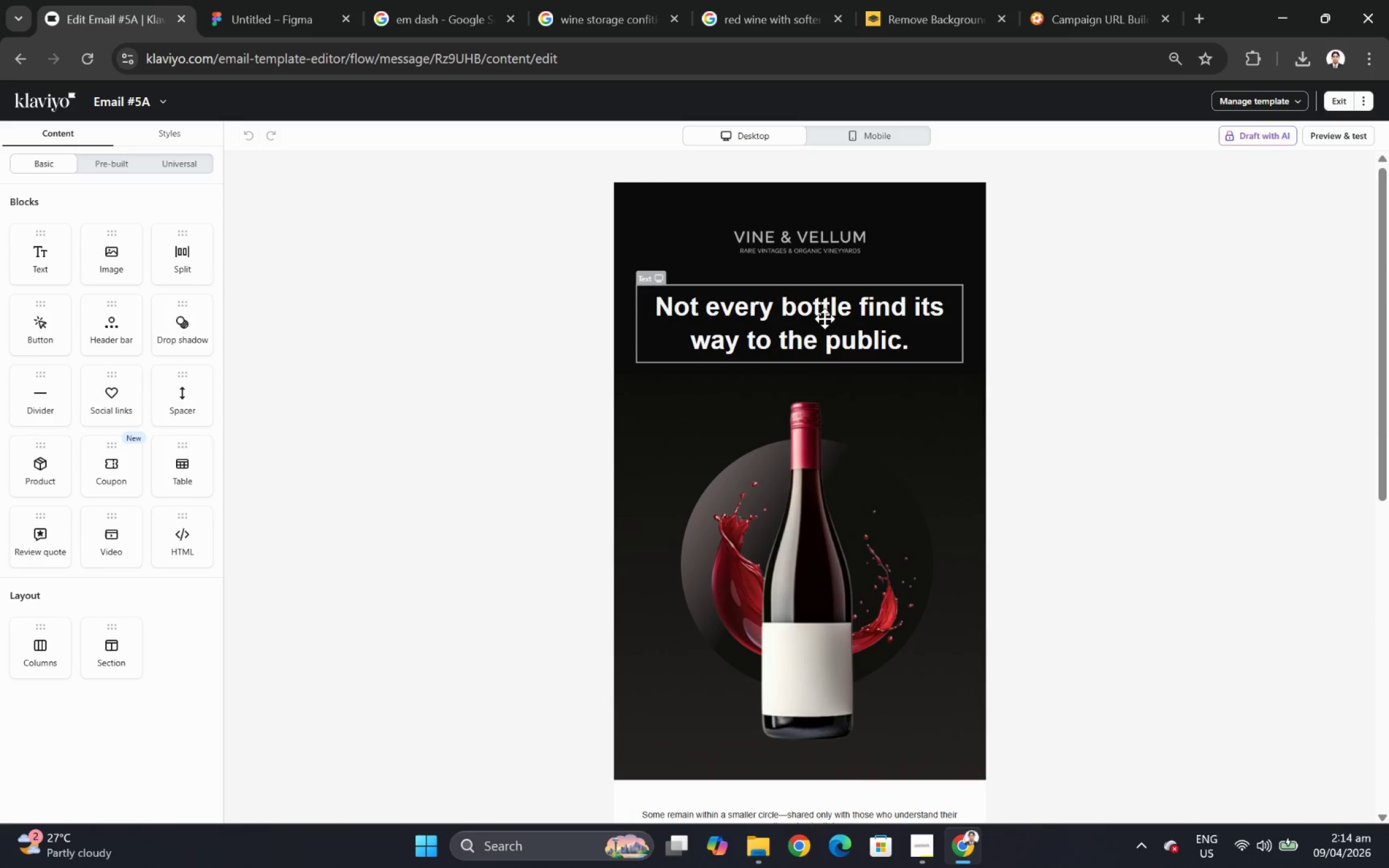 
type(By now, you've experience the do)
key(Backspace)
type(ifference.)
 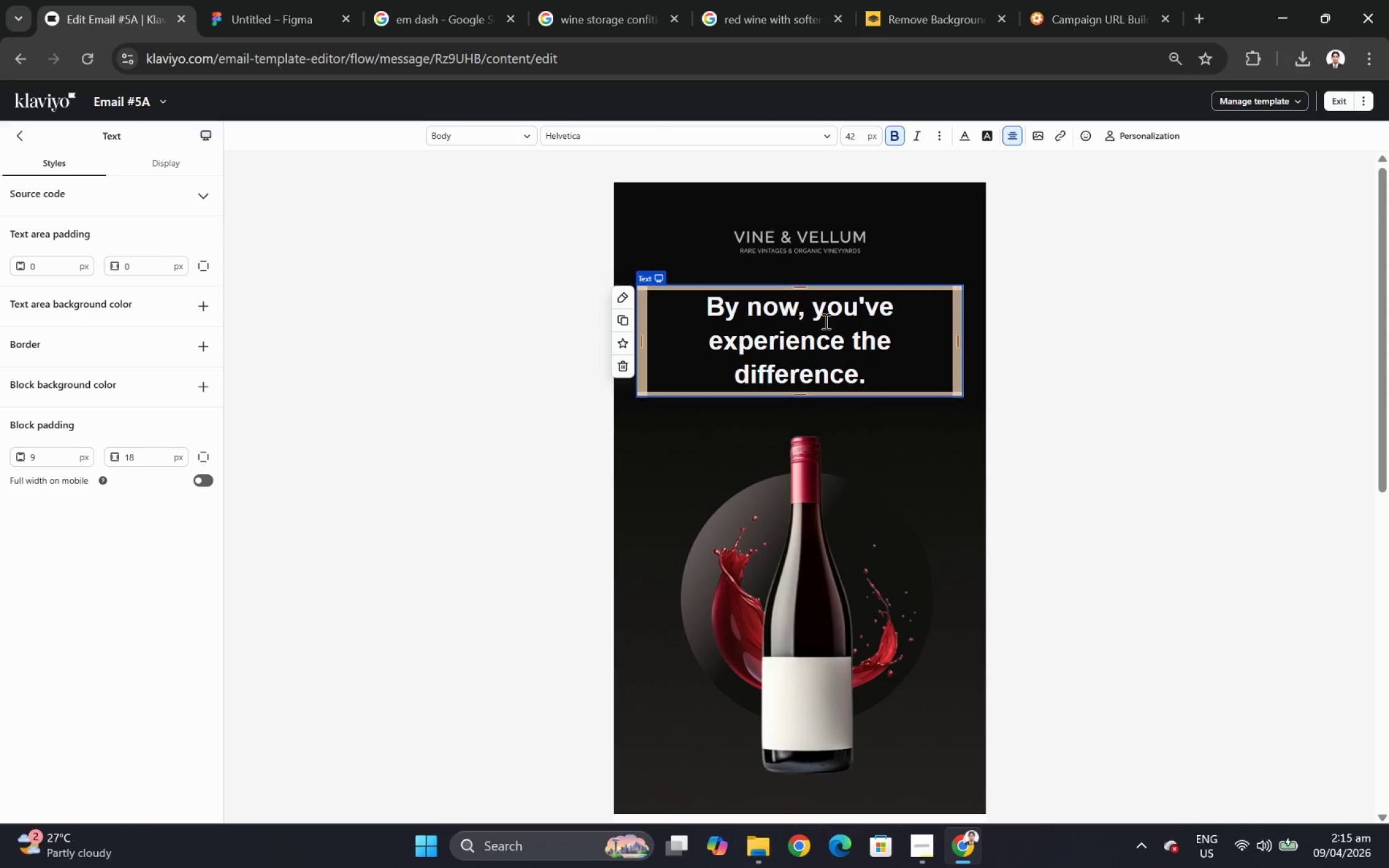 
wait(39.58)
 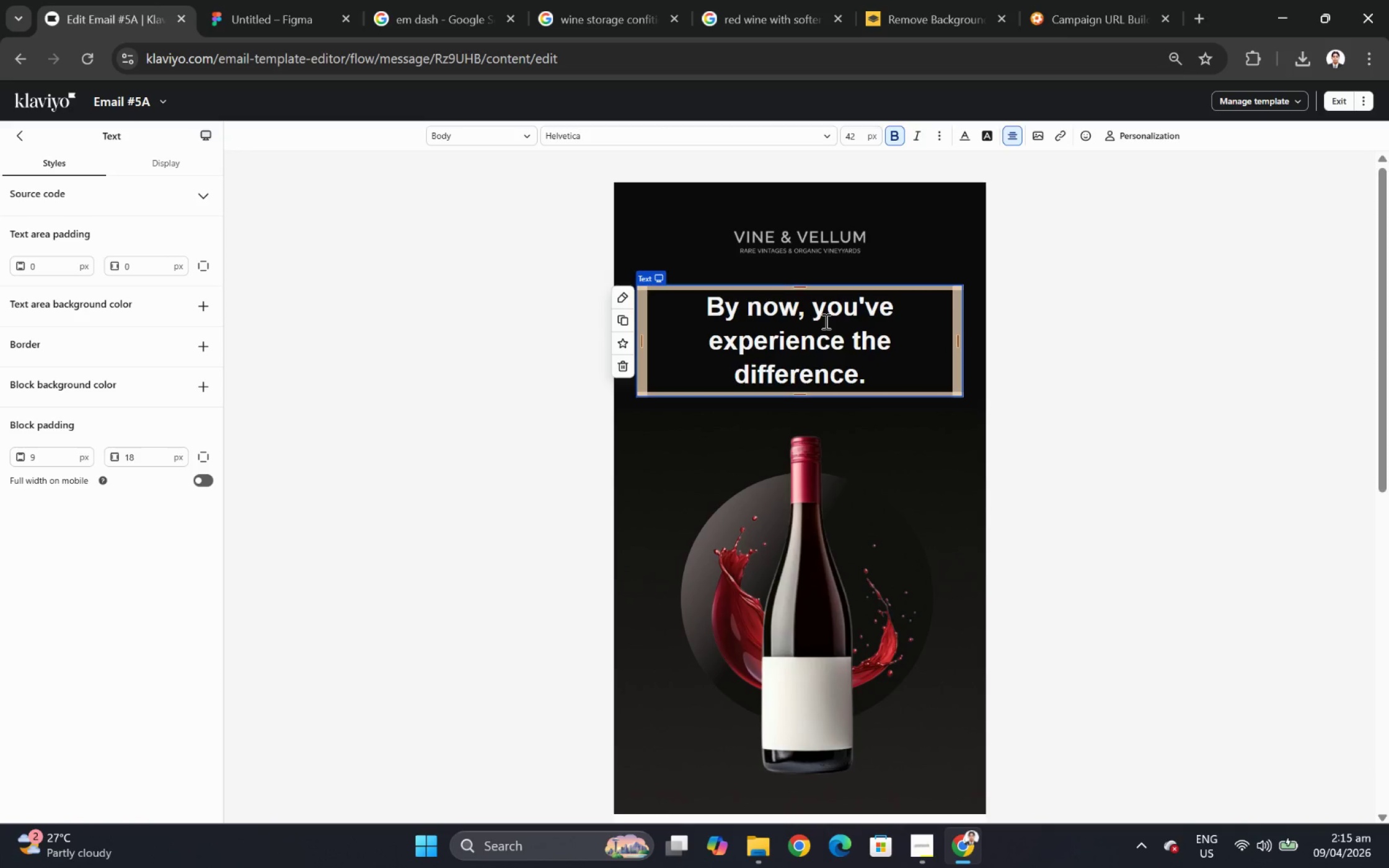 
scroll: coordinate [931, 450], scroll_direction: down, amount: 2.0
 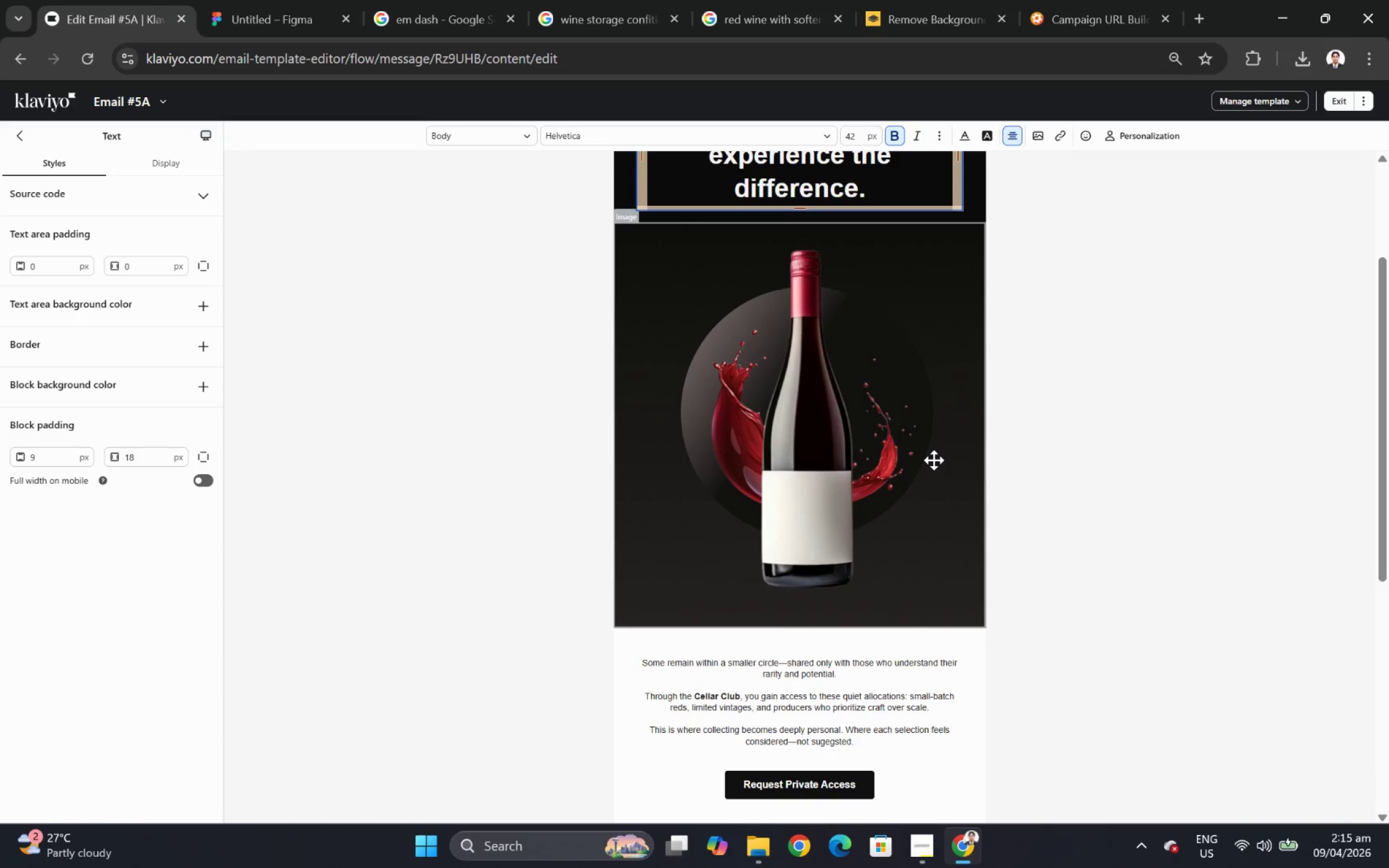 
wait(17.71)
 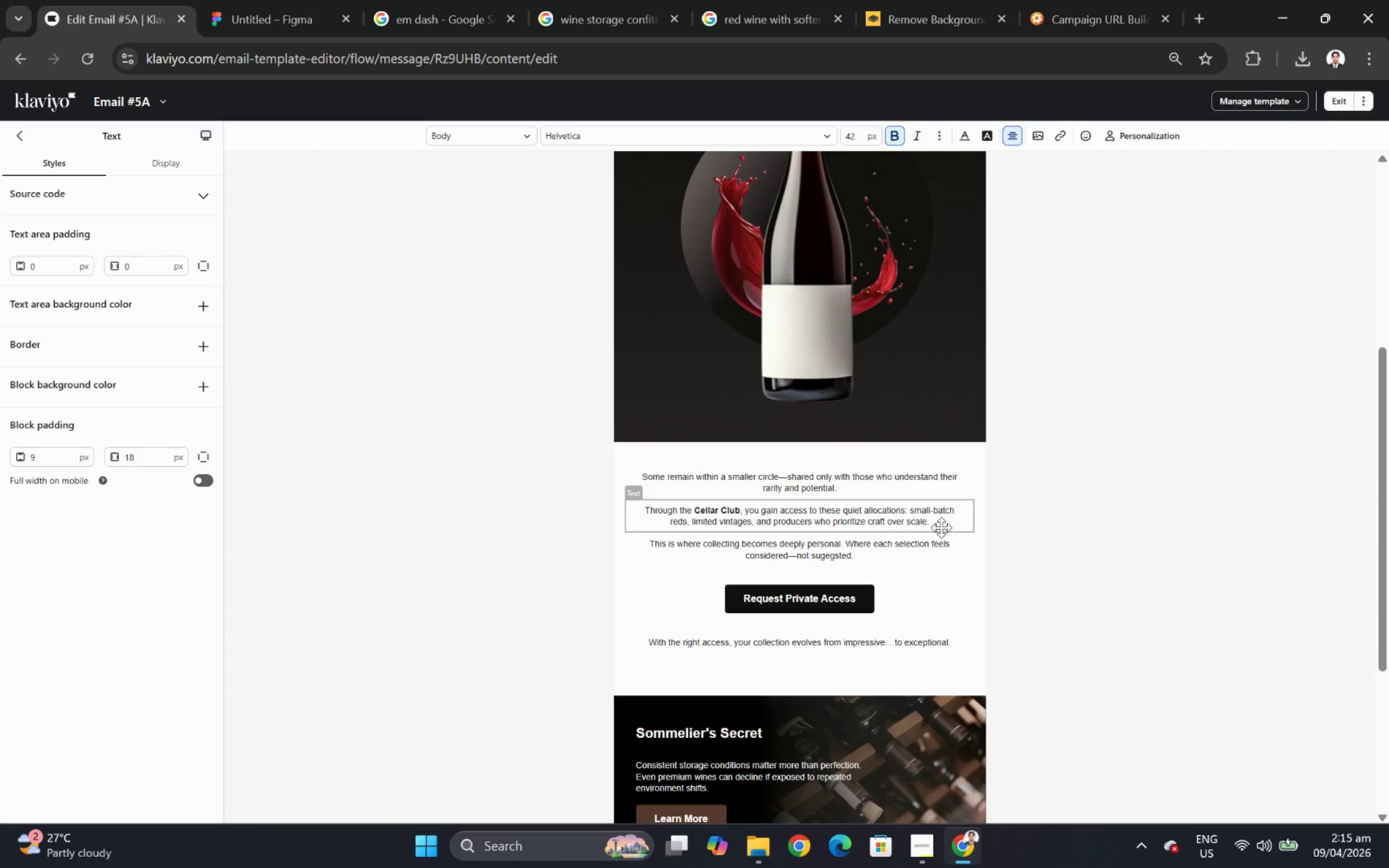 
left_click([948, 545])
 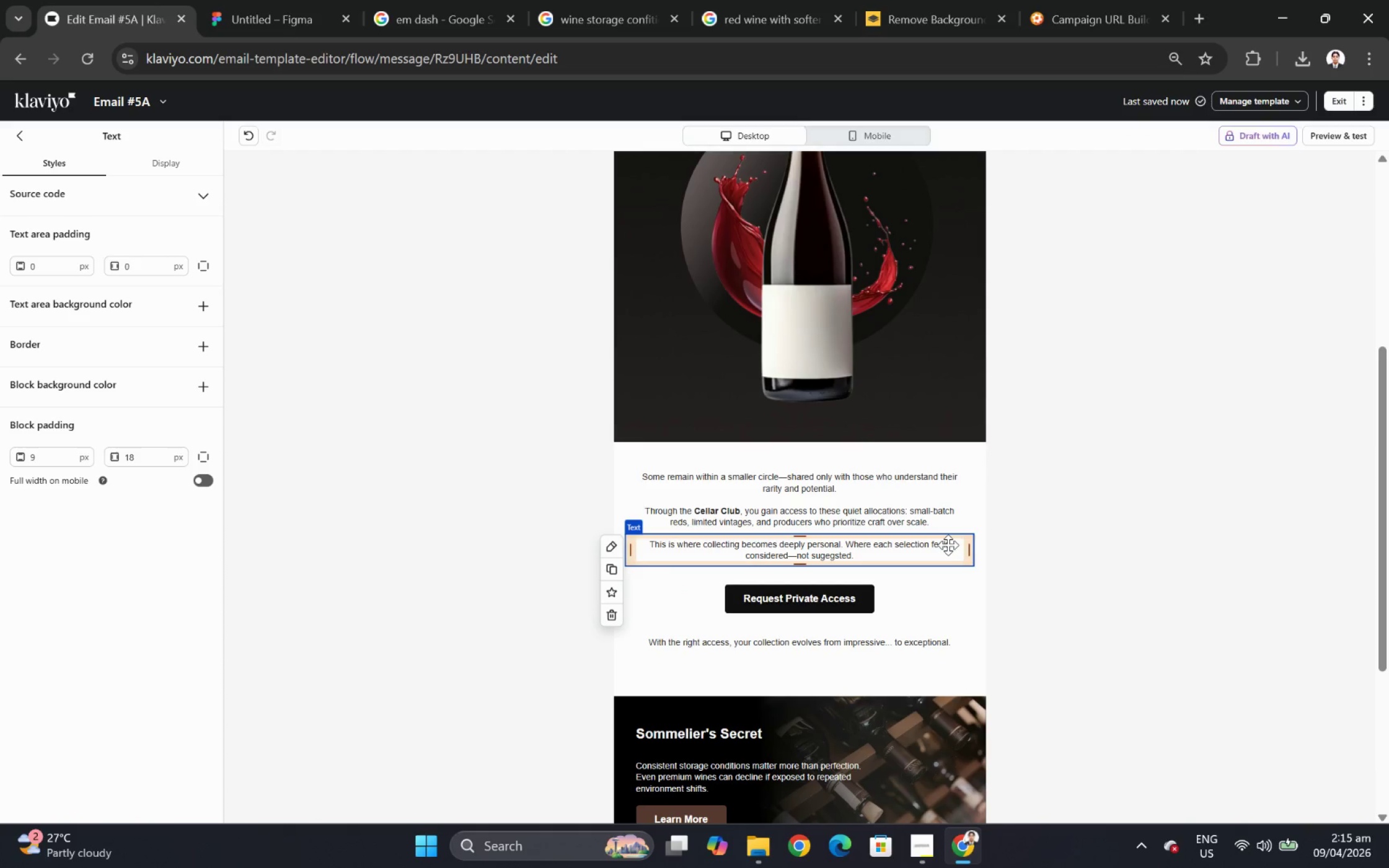 
scroll: coordinate [938, 476], scroll_direction: down, amount: 2.0
 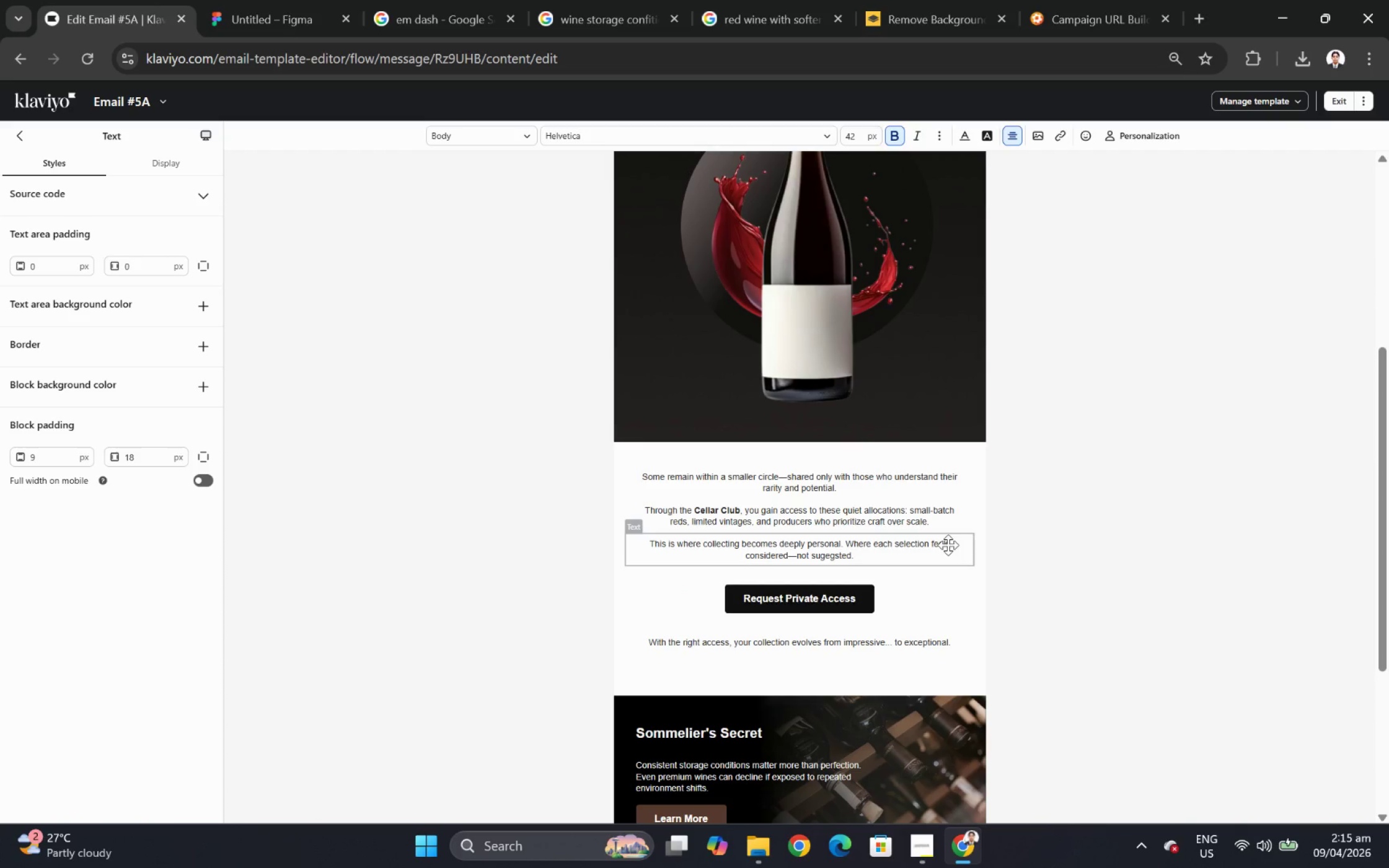 
wait(13.32)
 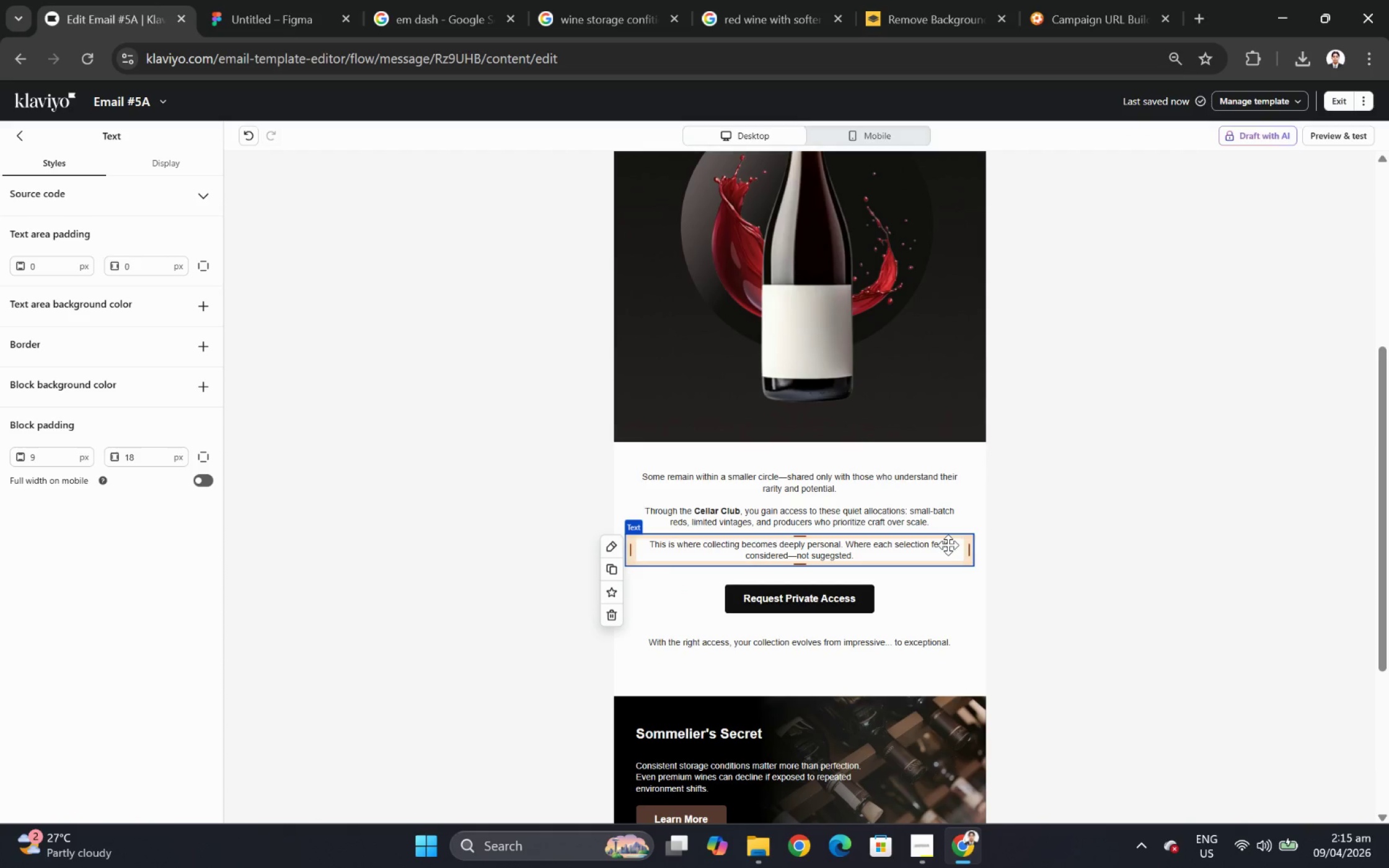 
scroll: coordinate [950, 545], scroll_direction: down, amount: 2.0
 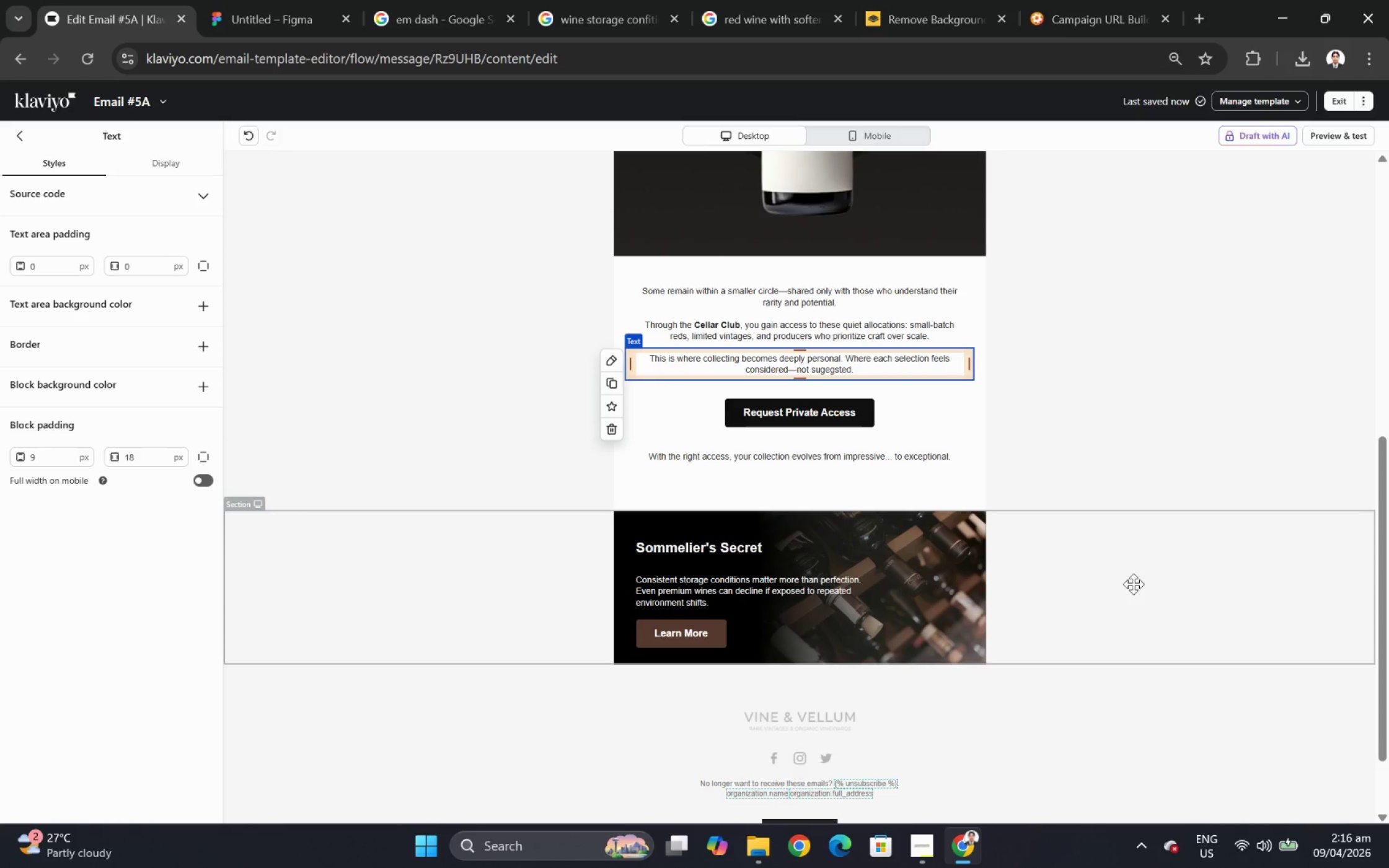 
wait(22.23)
 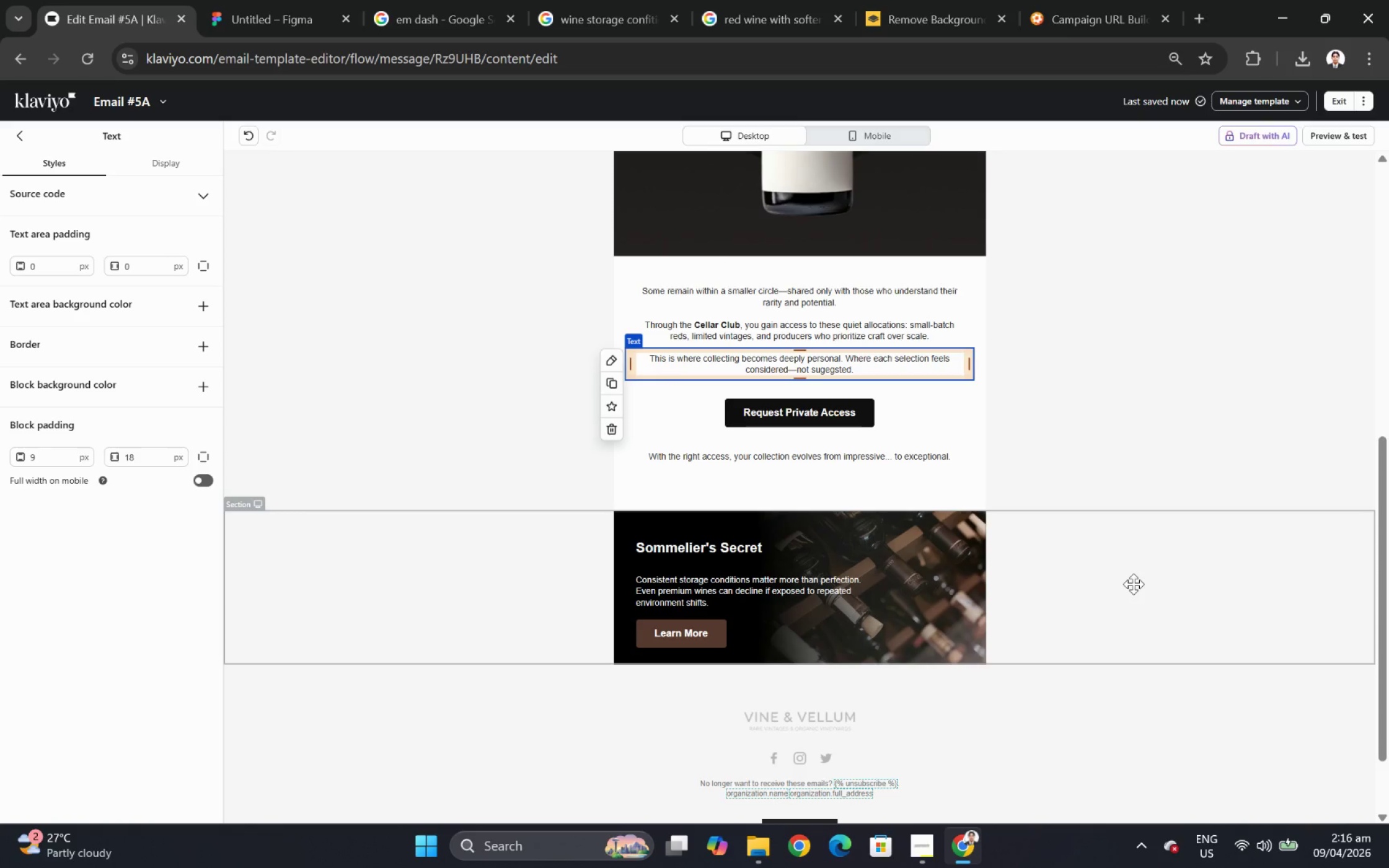 
scroll: coordinate [1030, 469], scroll_direction: up, amount: 4.0
 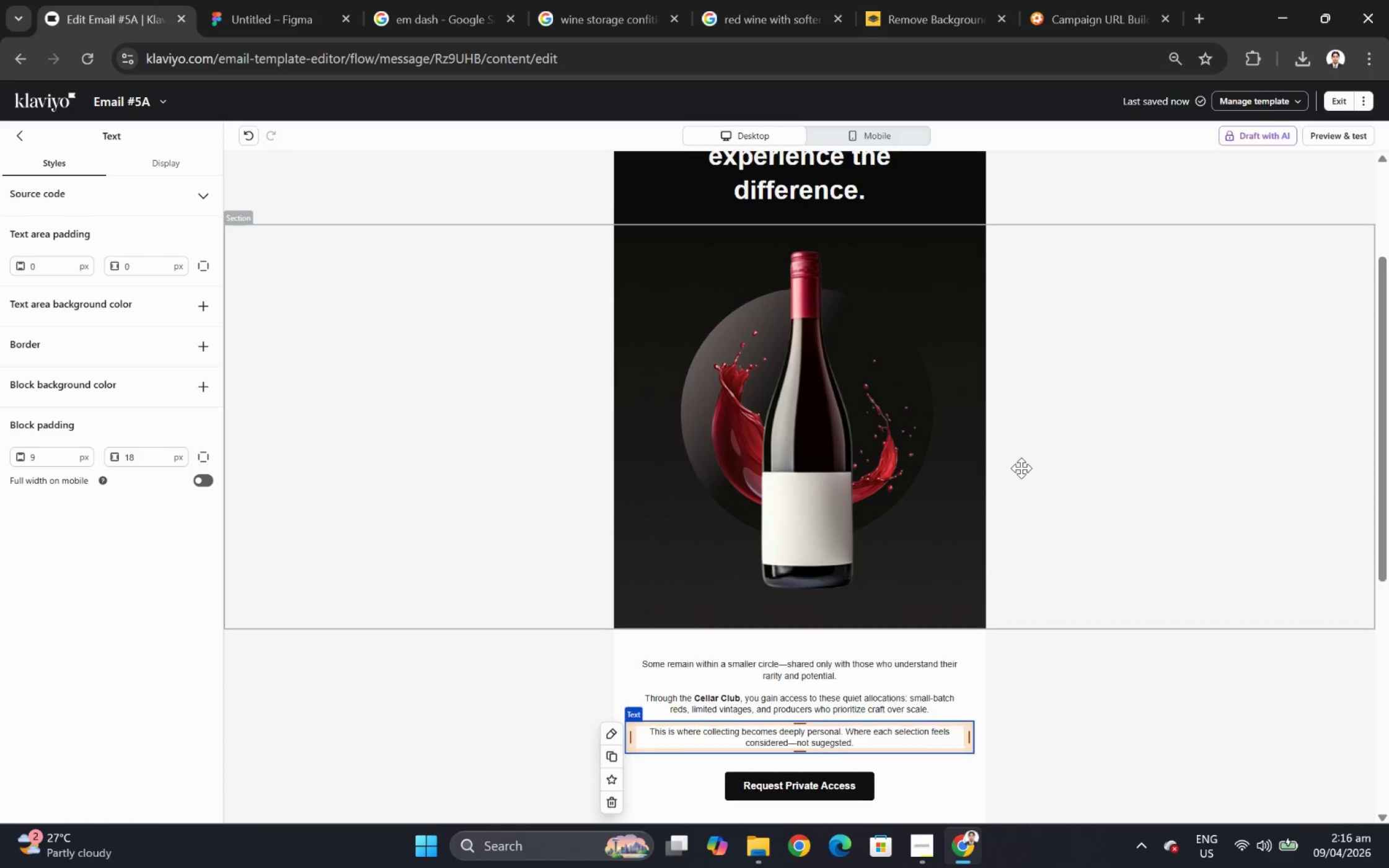 
double_click([826, 348])
 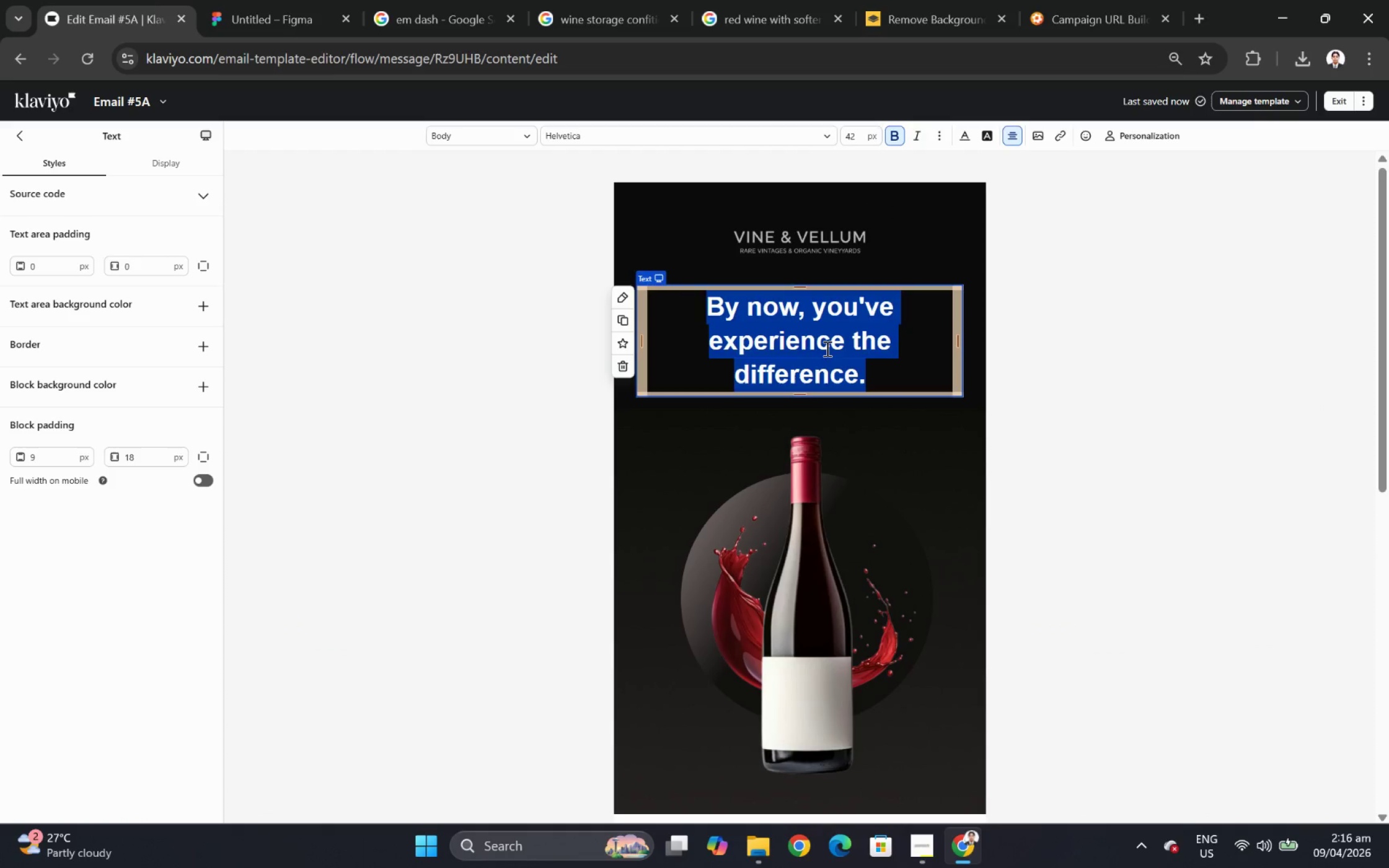 
scroll: coordinate [1021, 468], scroll_direction: up, amount: 3.0
 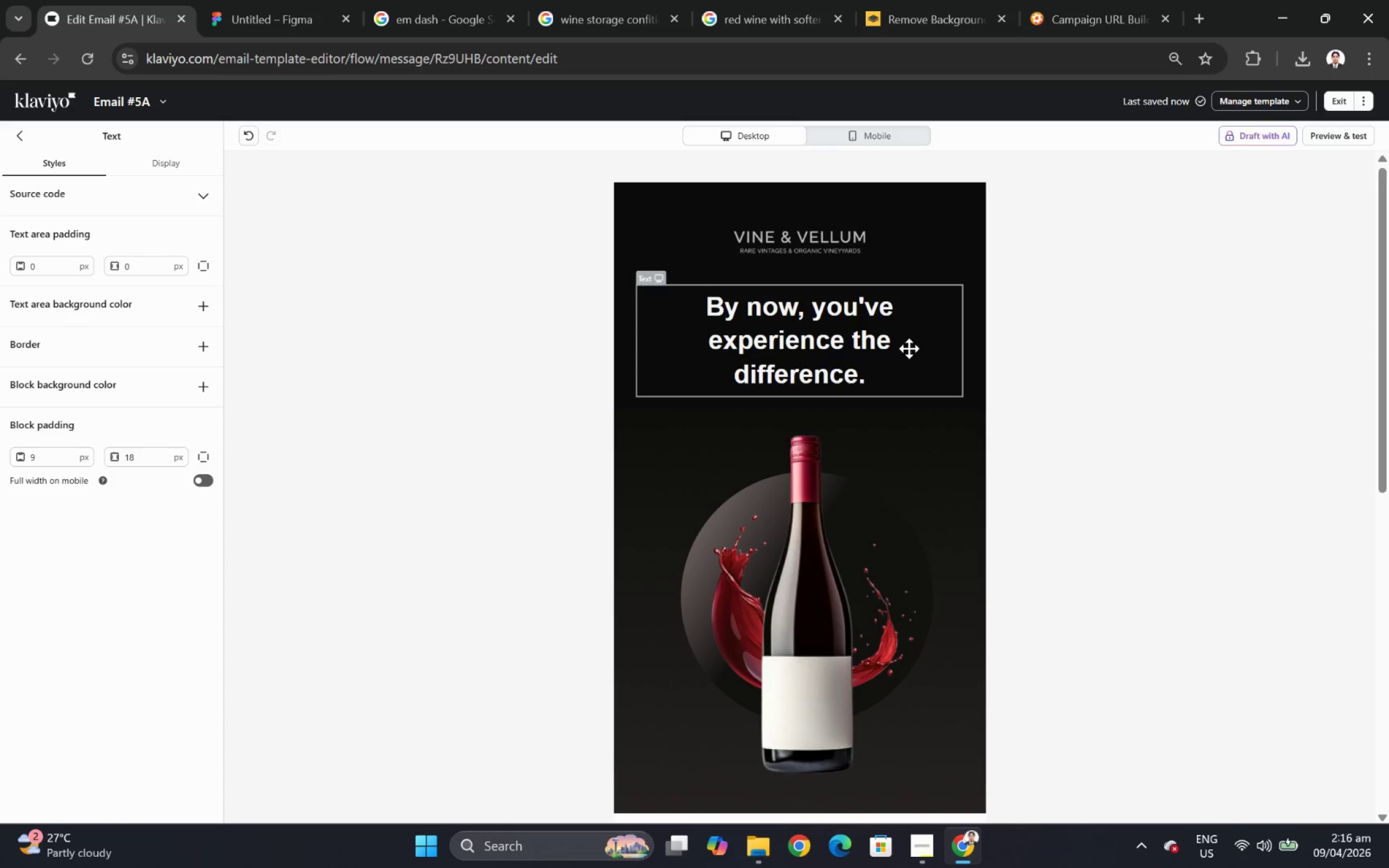 
key(Shift+W)
 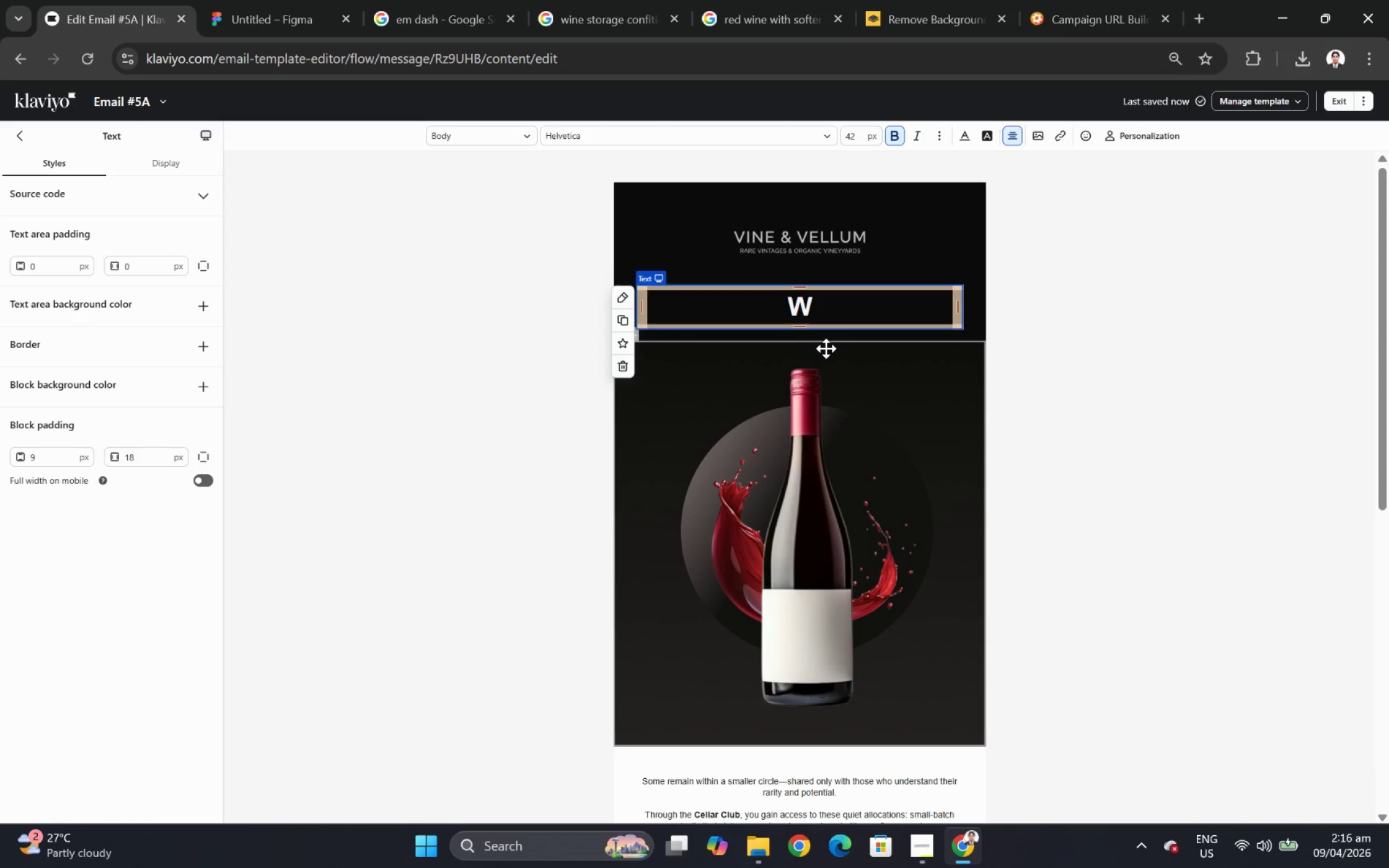 
wait(5.01)
 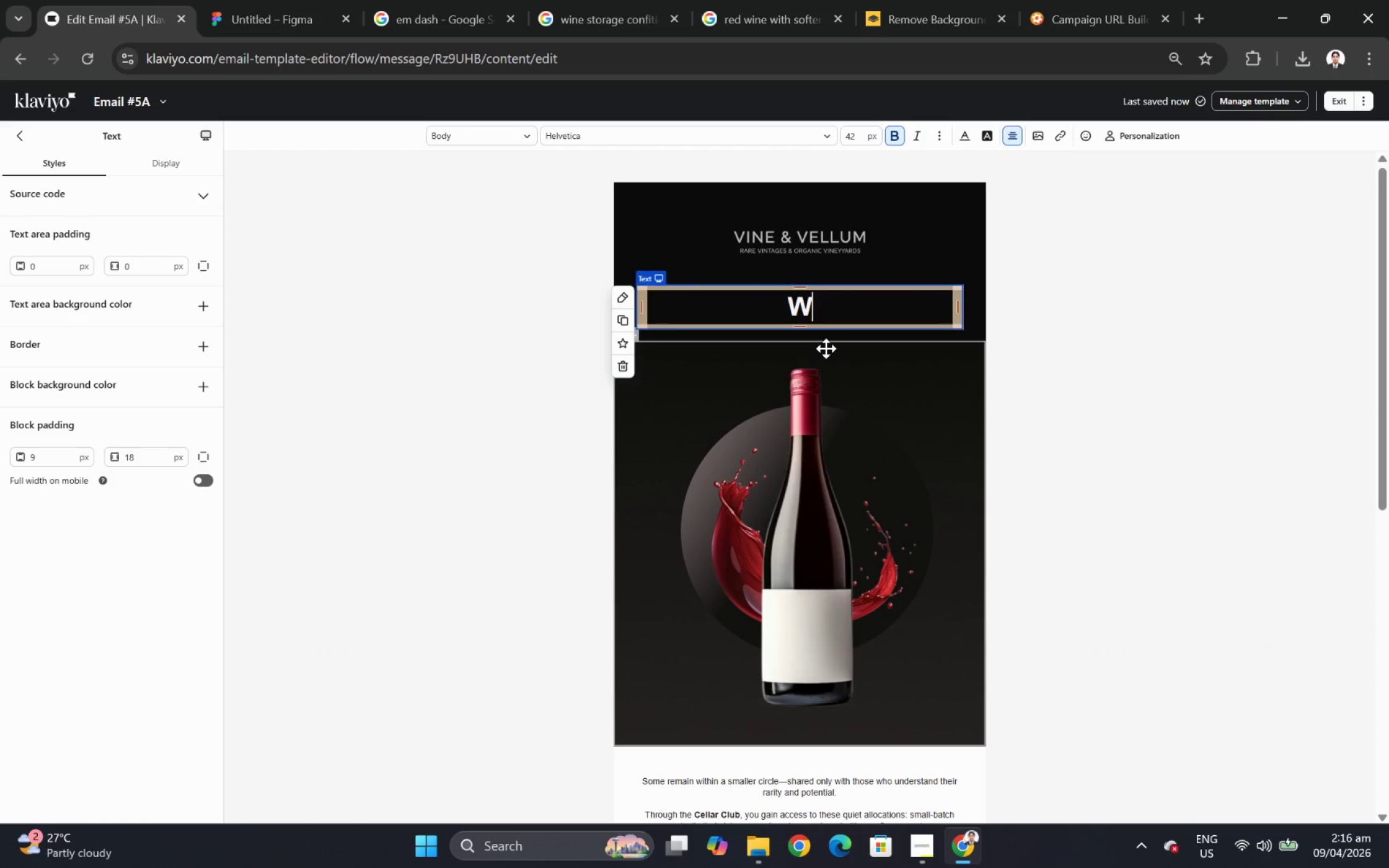 
type(here Collection Becomes Distinction)
 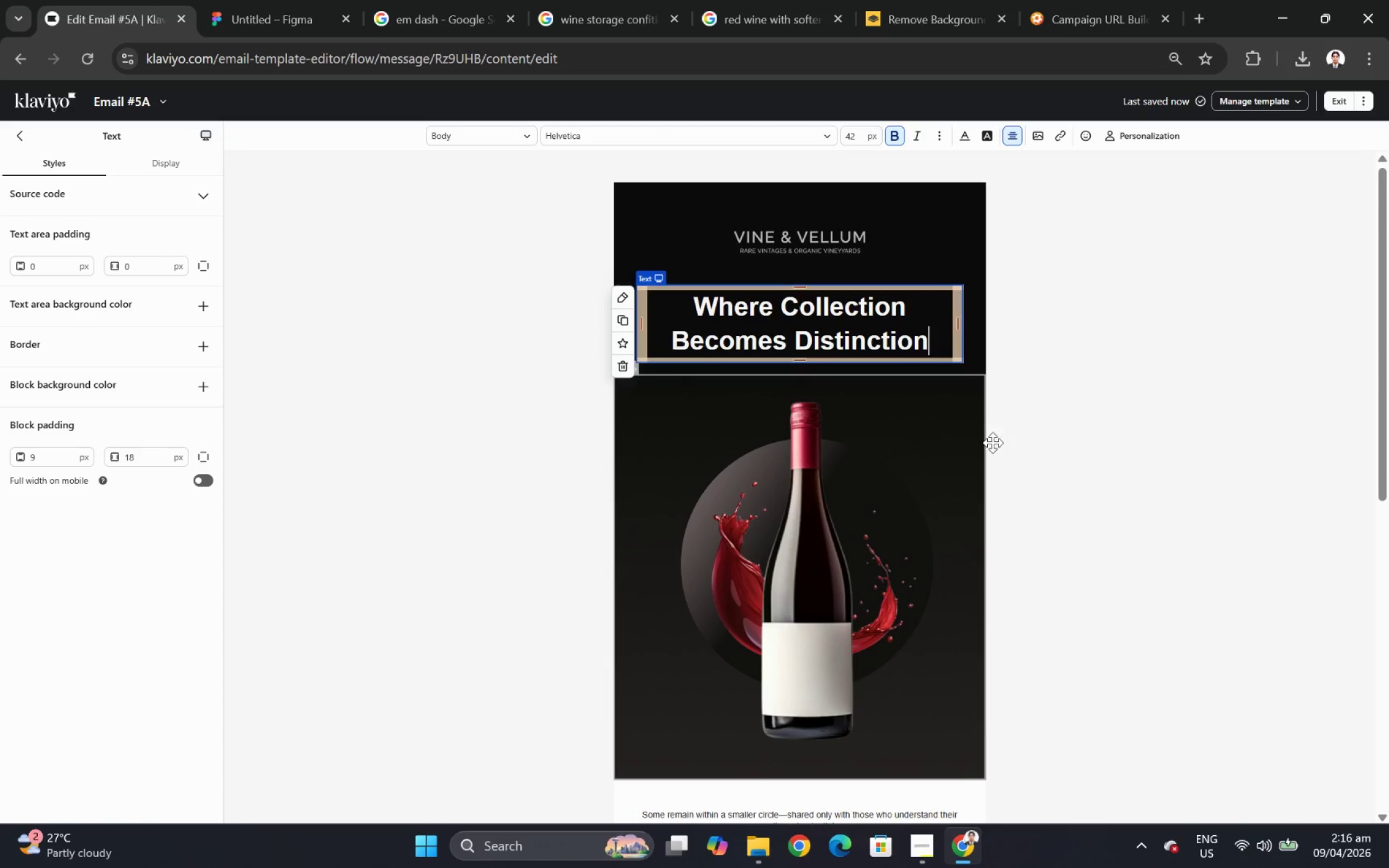 
left_click([1241, 572])
 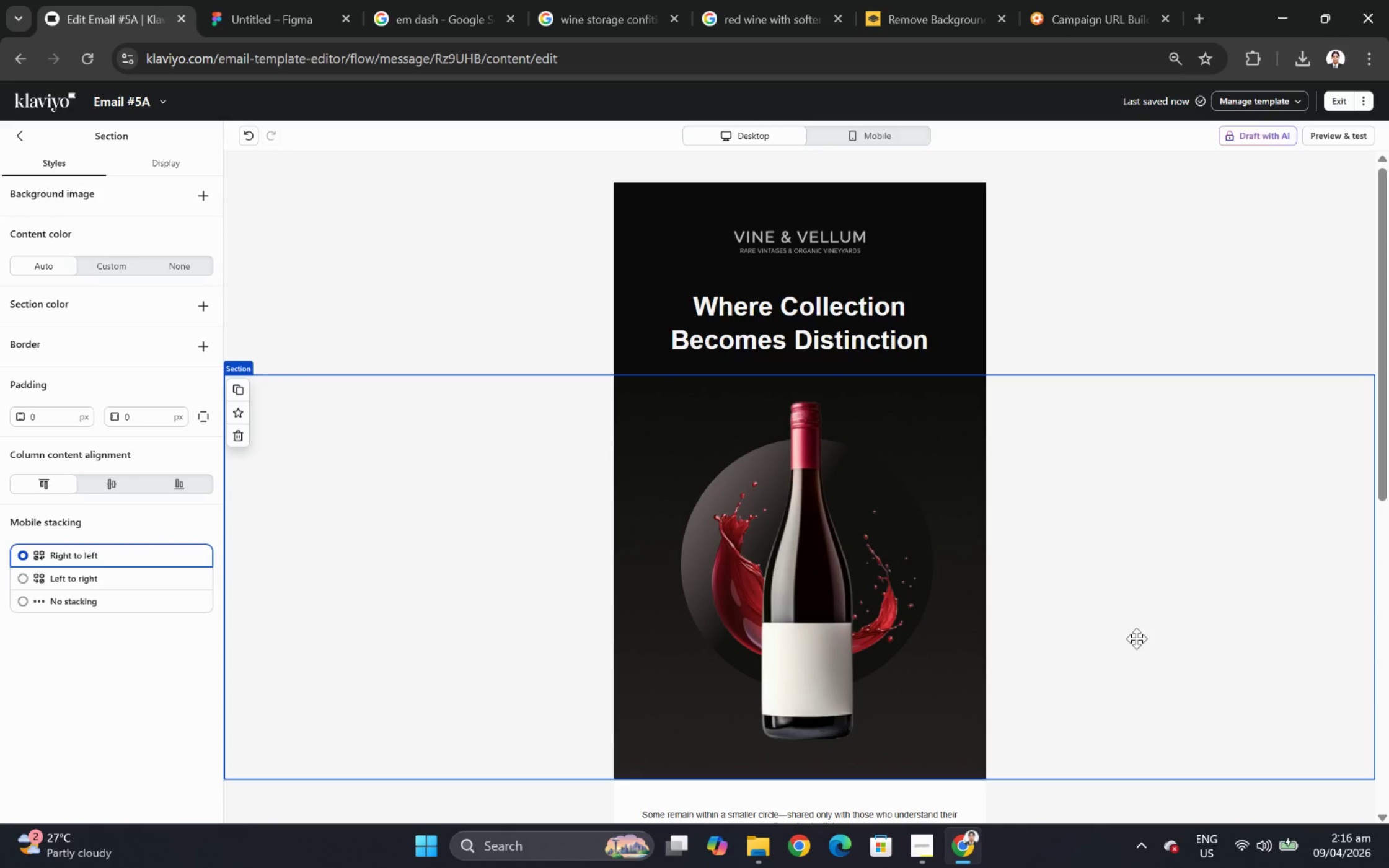 
scroll: coordinate [1136, 638], scroll_direction: down, amount: 1.0
 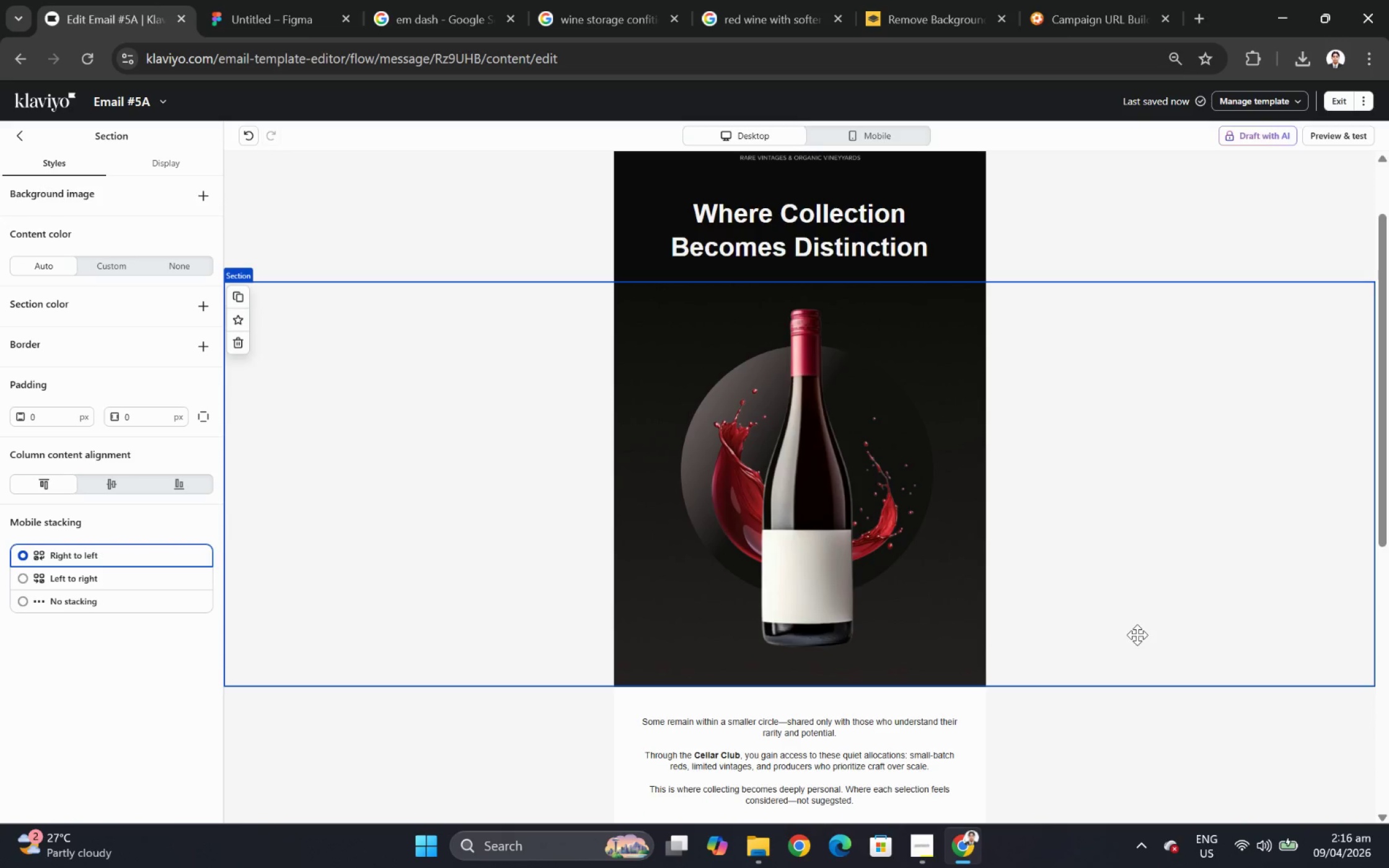 
scroll: coordinate [1137, 634], scroll_direction: up, amount: 2.0
 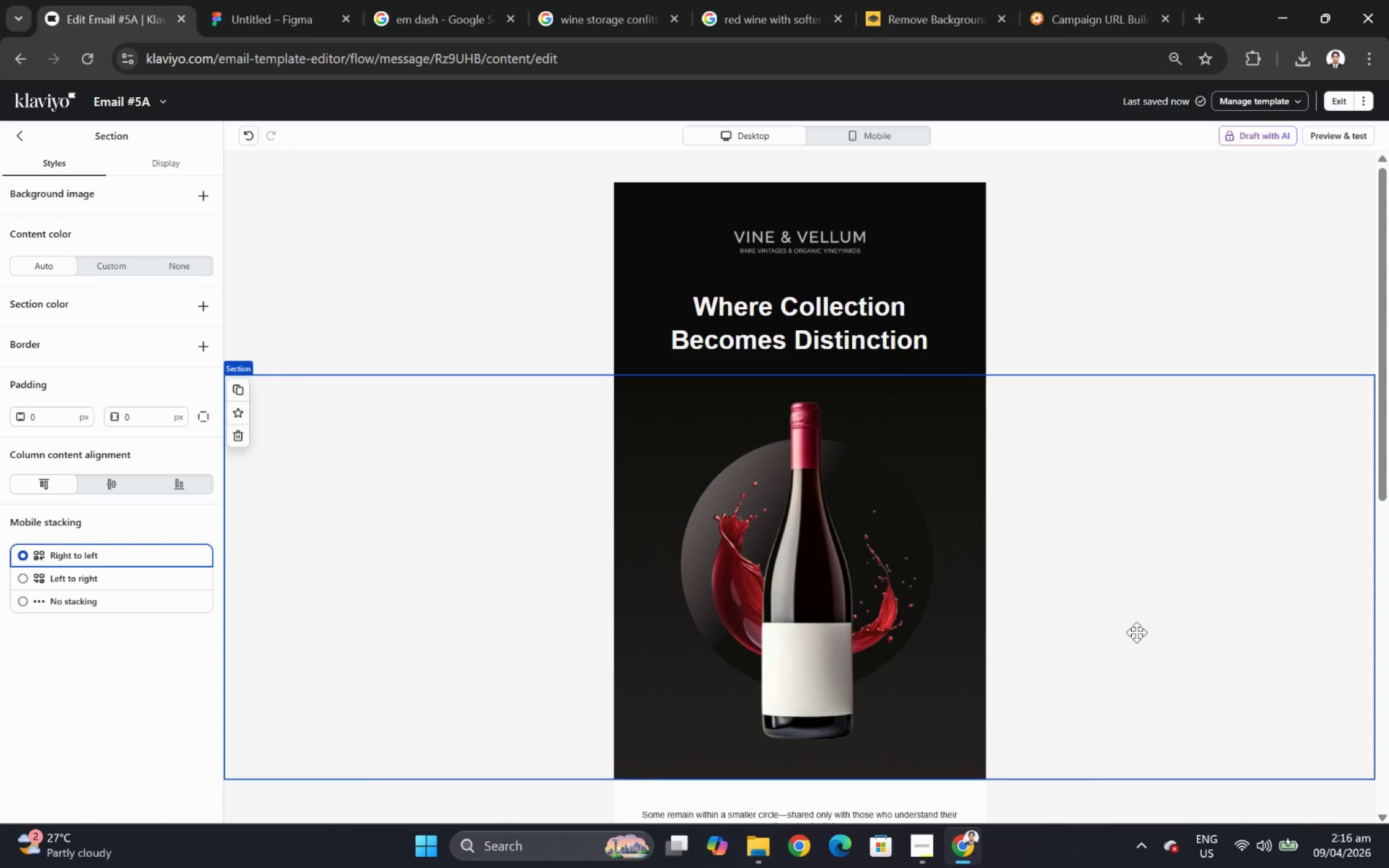 
left_click([780, 537])
 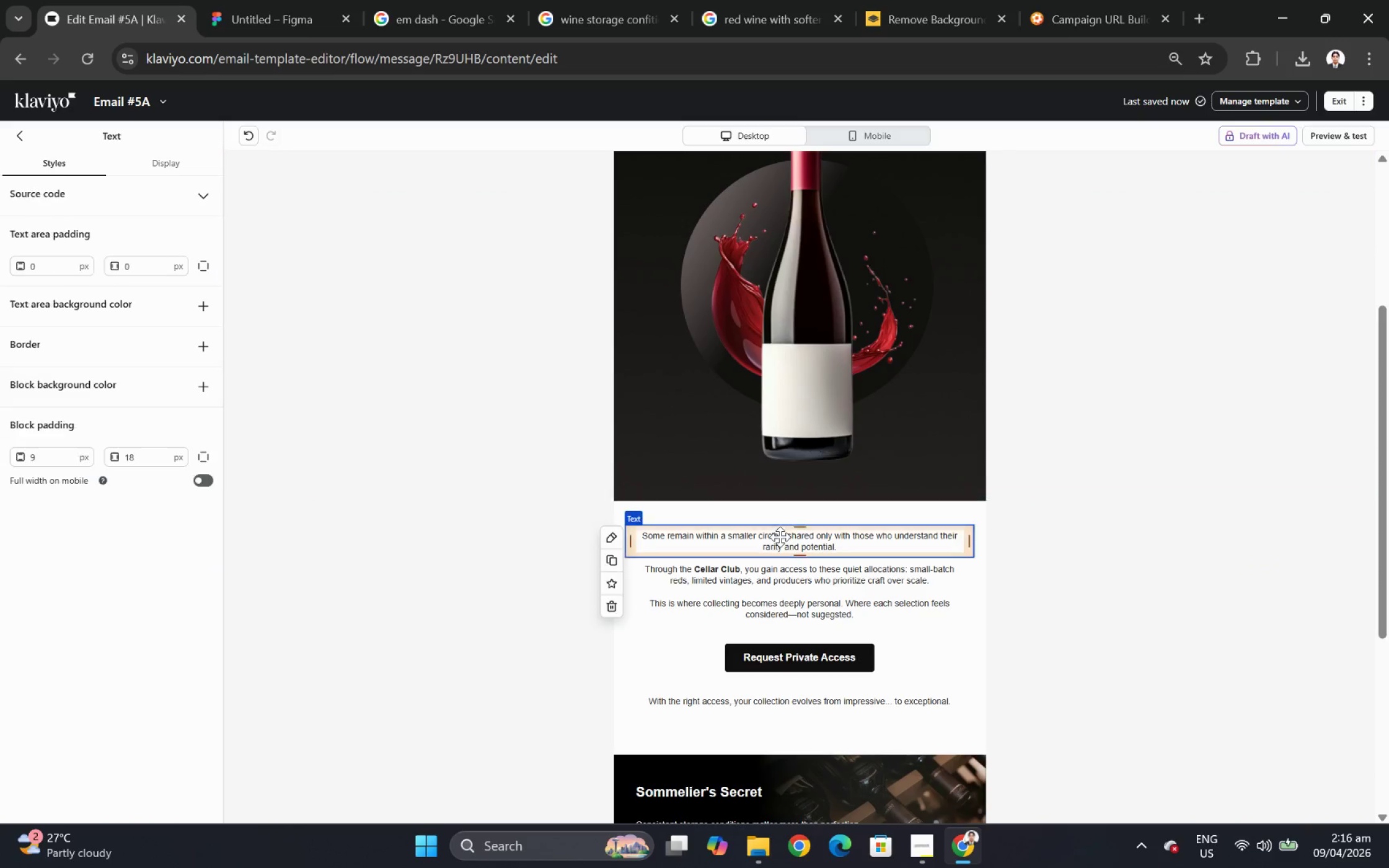 
scroll: coordinate [1131, 626], scroll_direction: down, amount: 2.0
 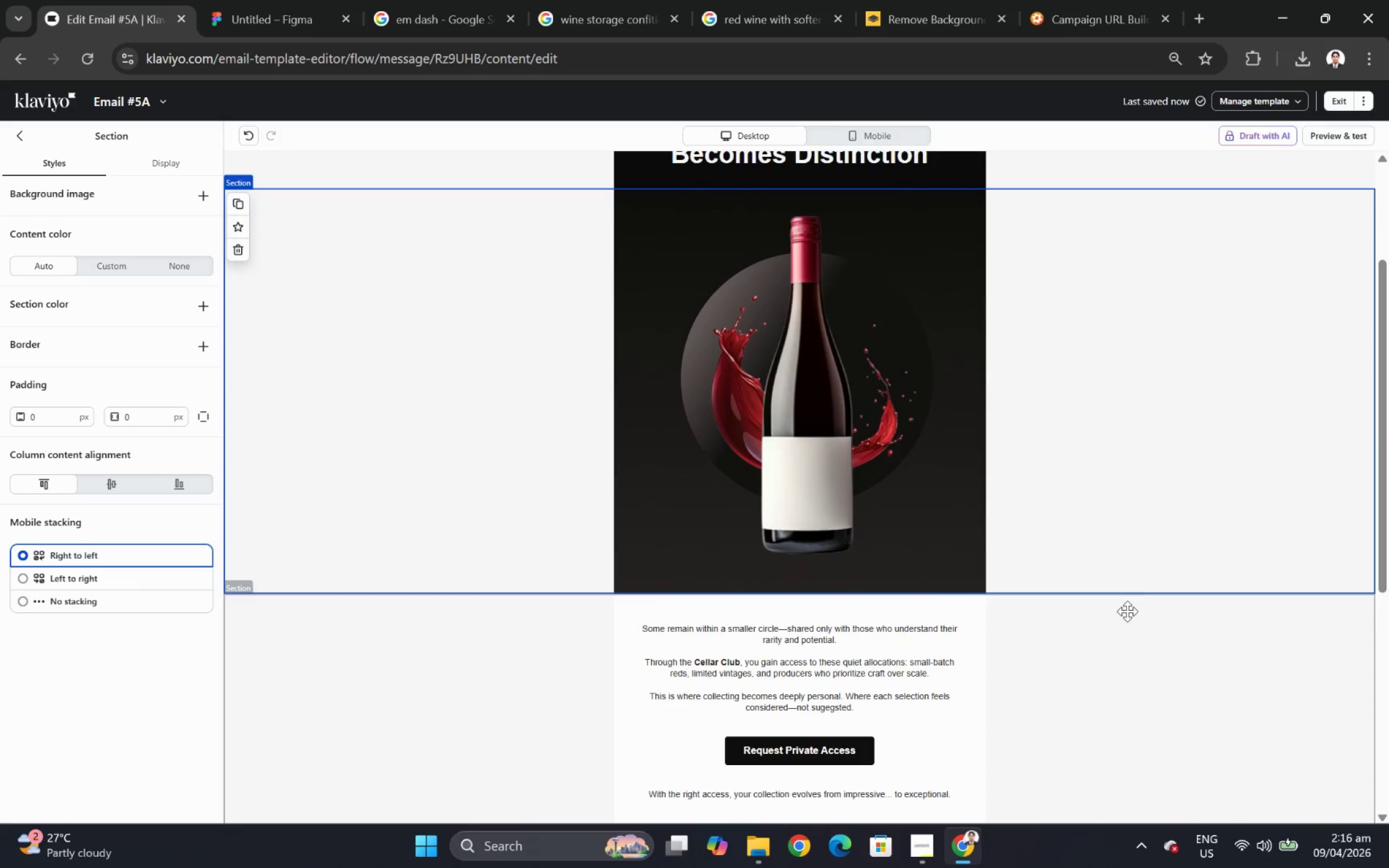 
double_click([780, 537])
 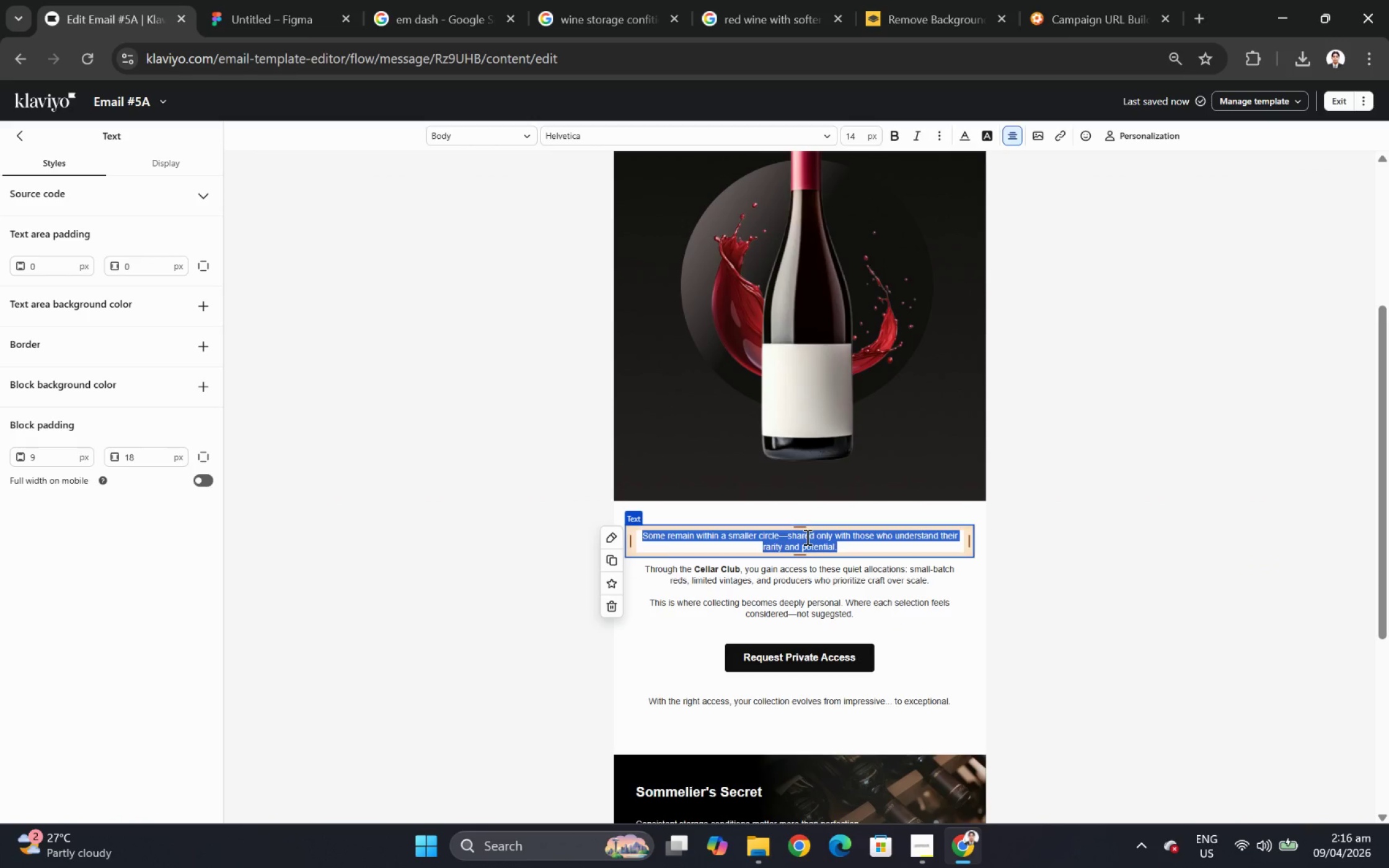 
scroll: coordinate [1127, 611], scroll_direction: down, amount: 1.0
 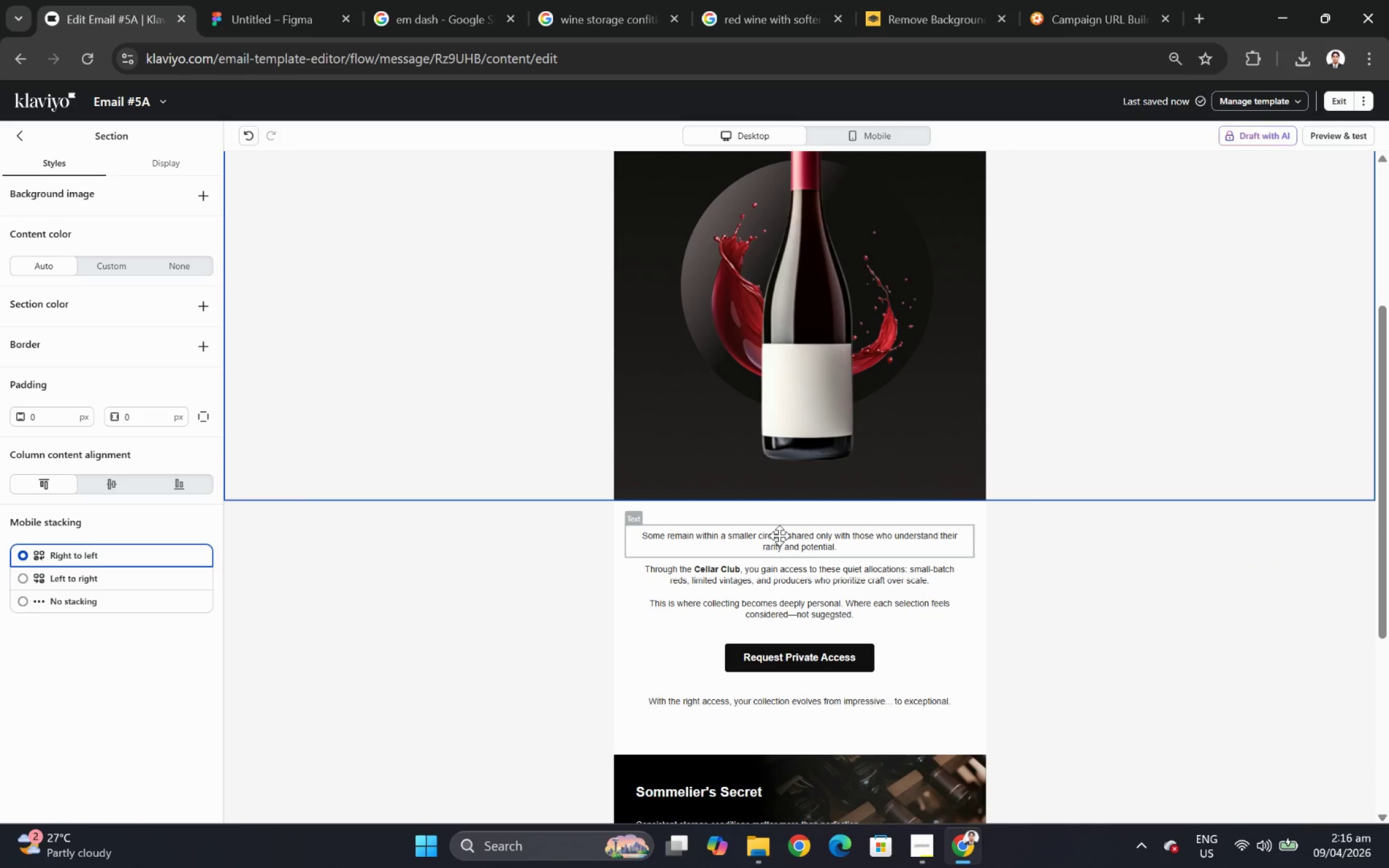 
type(What began as a sonmg)
key(Backspace)
key(Backspace)
key(Backspace)
key(Backspace)
type(ingle, thoughful election now evolc)
key(Backspace)
type(ves into something a)
key(Backspace)
type(far more intentional.)
 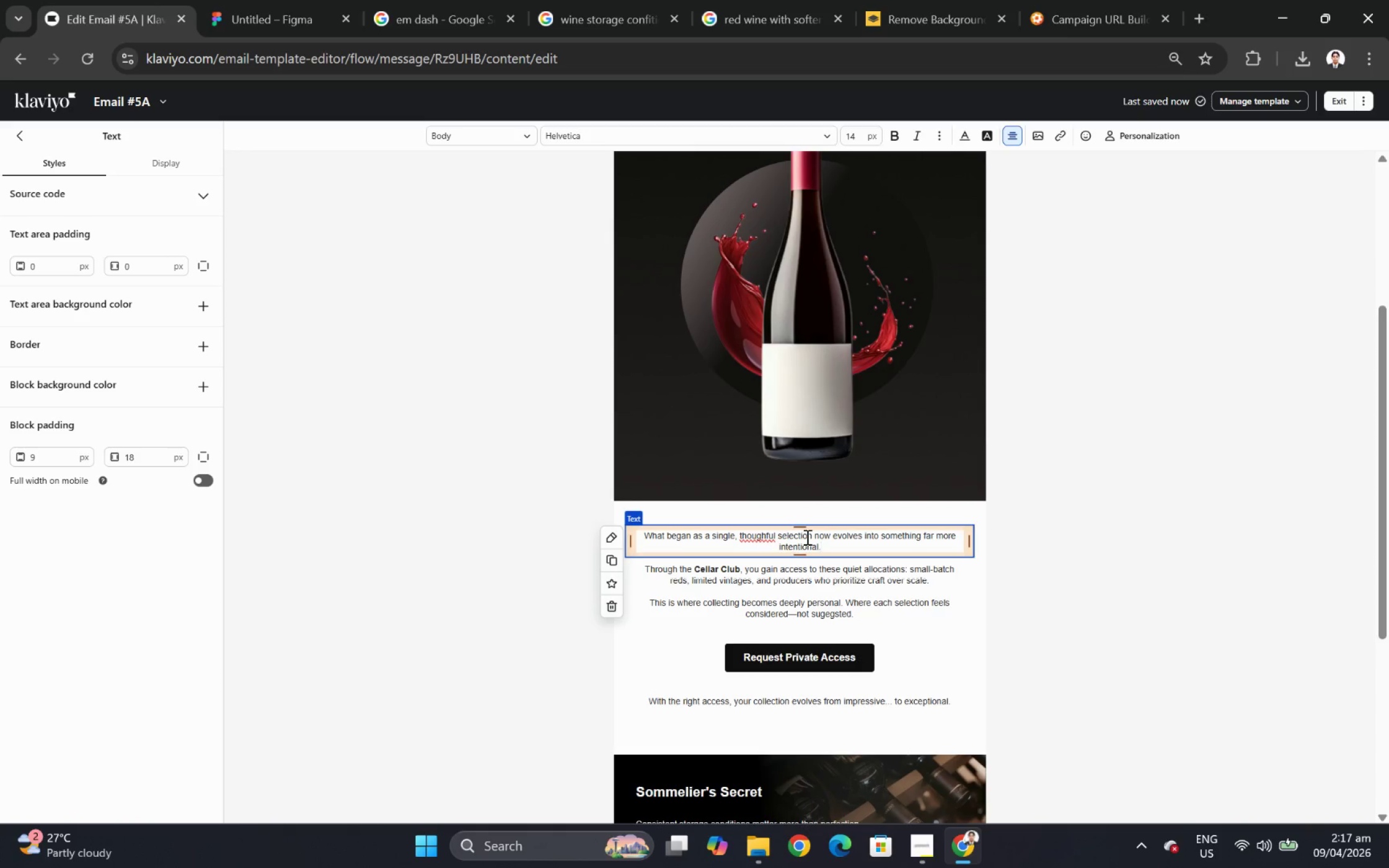 
left_click([838, 570])
 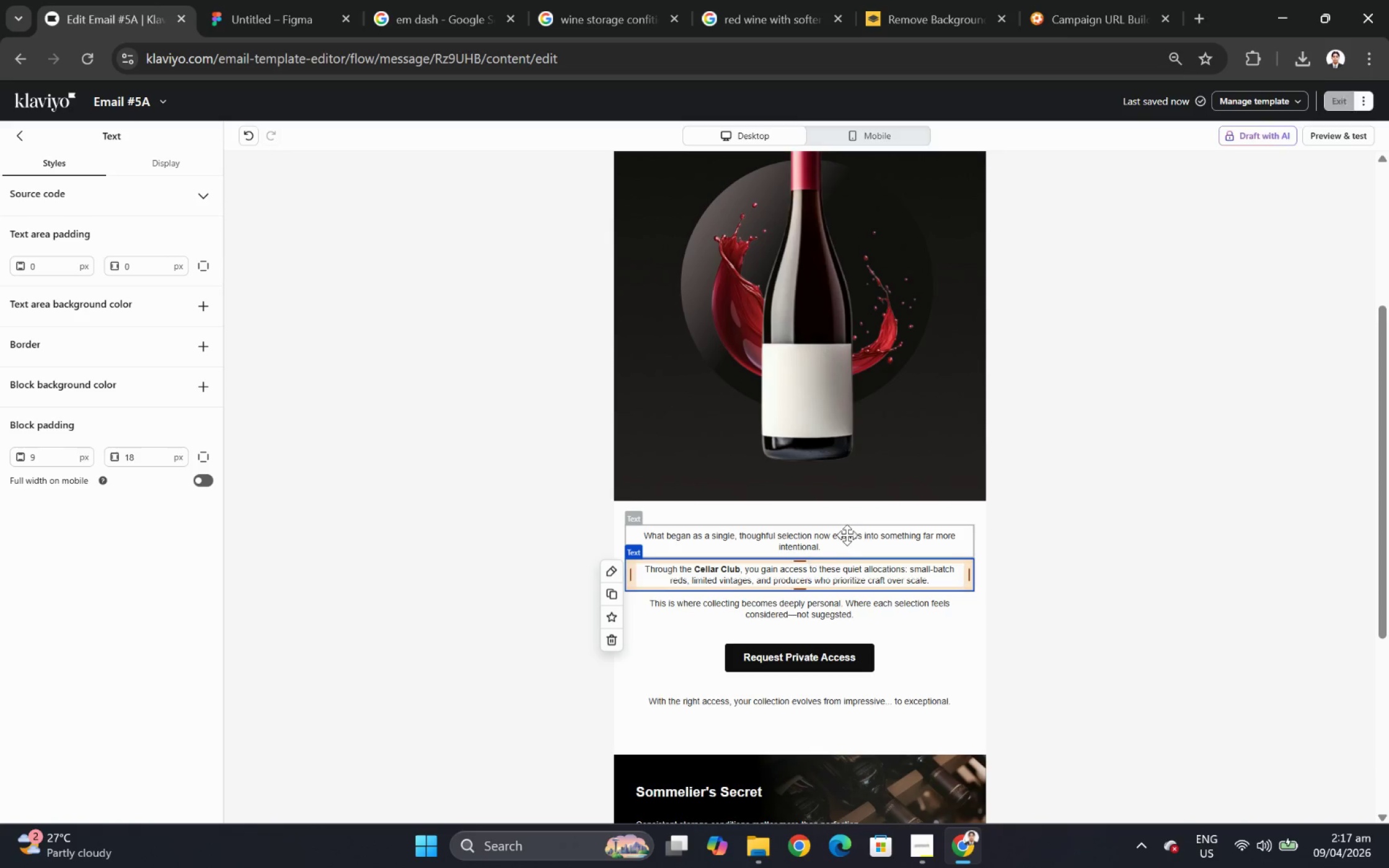 
double_click([847, 532])
 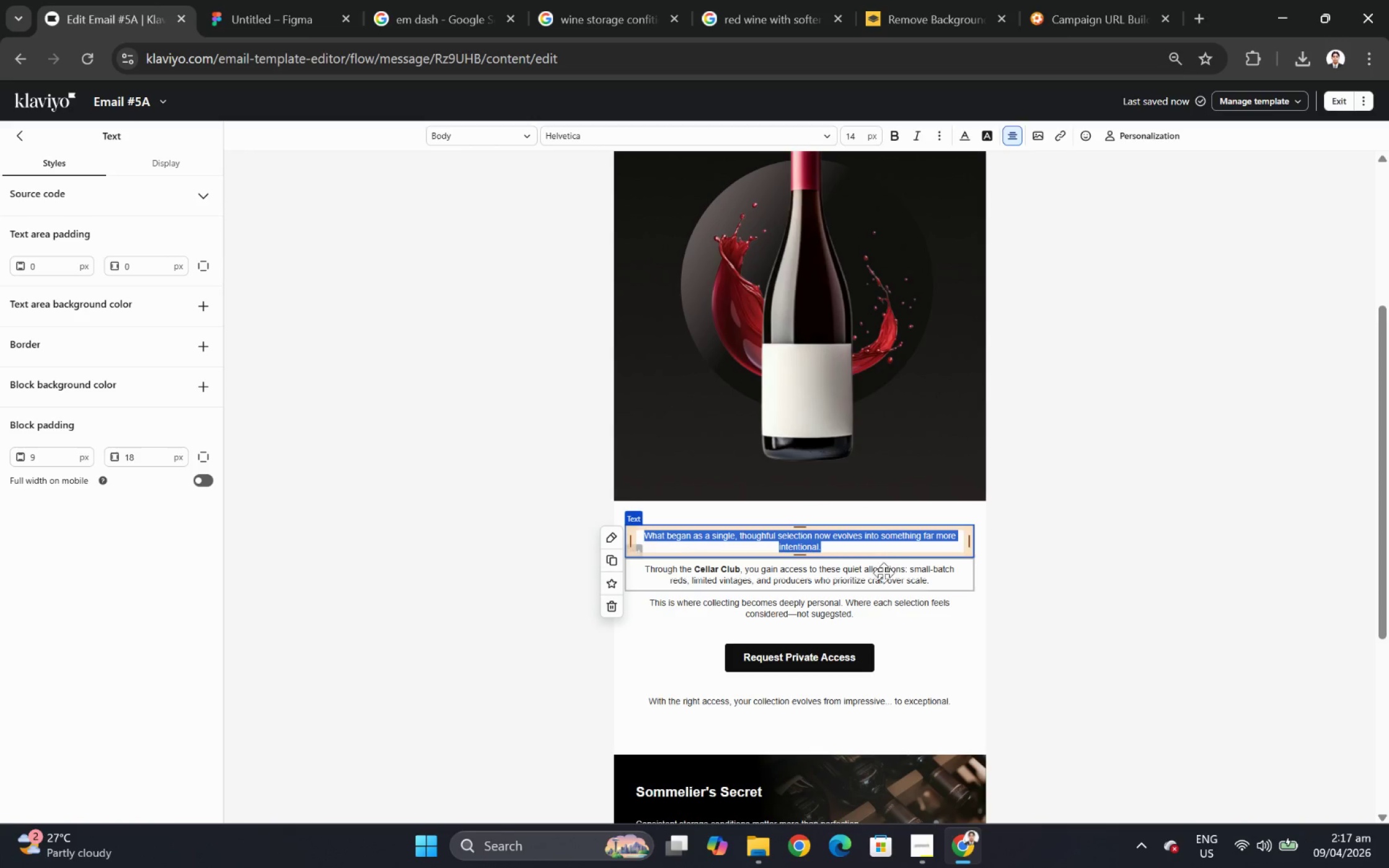 
left_click([883, 572])
 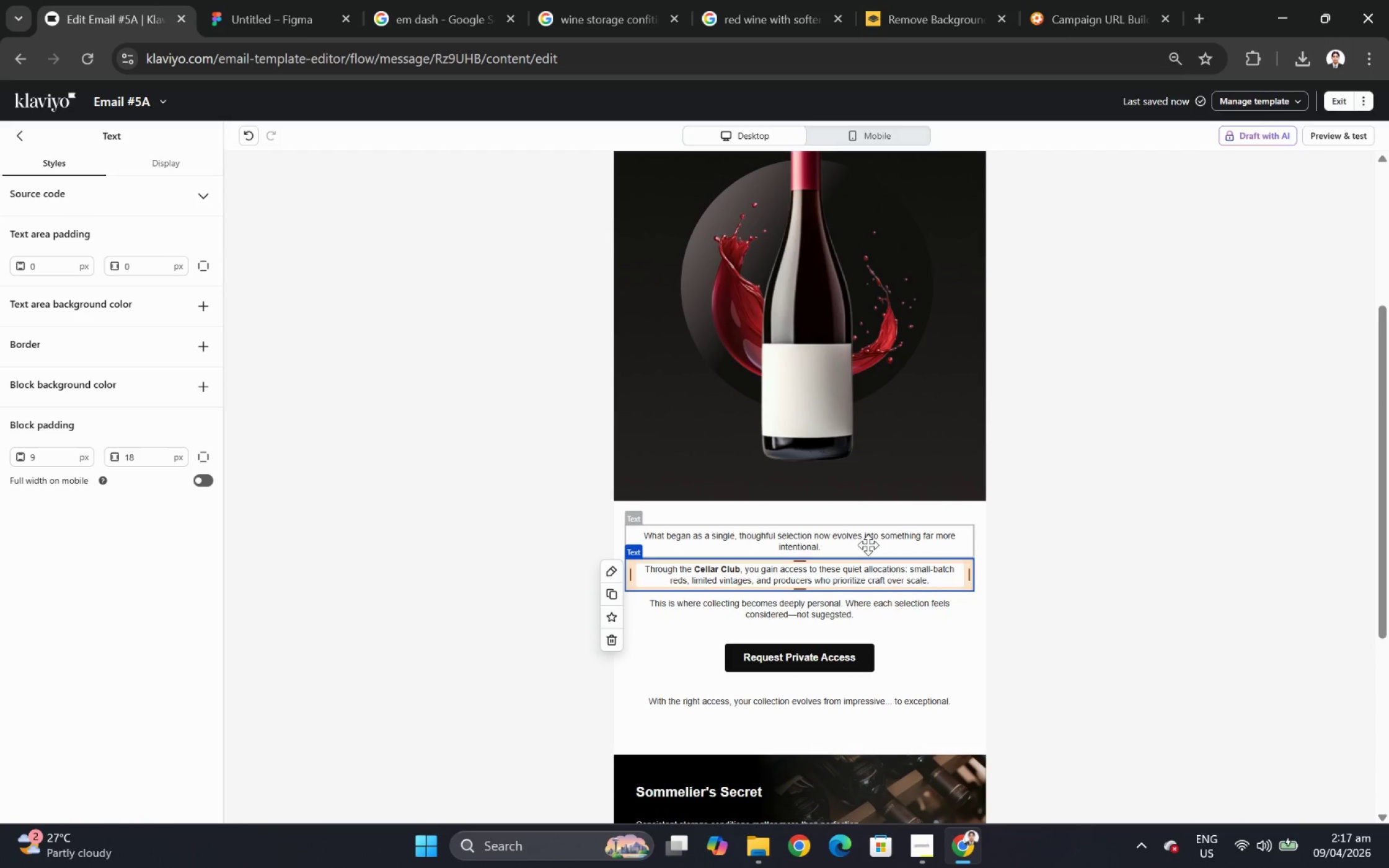 
double_click([868, 545])
 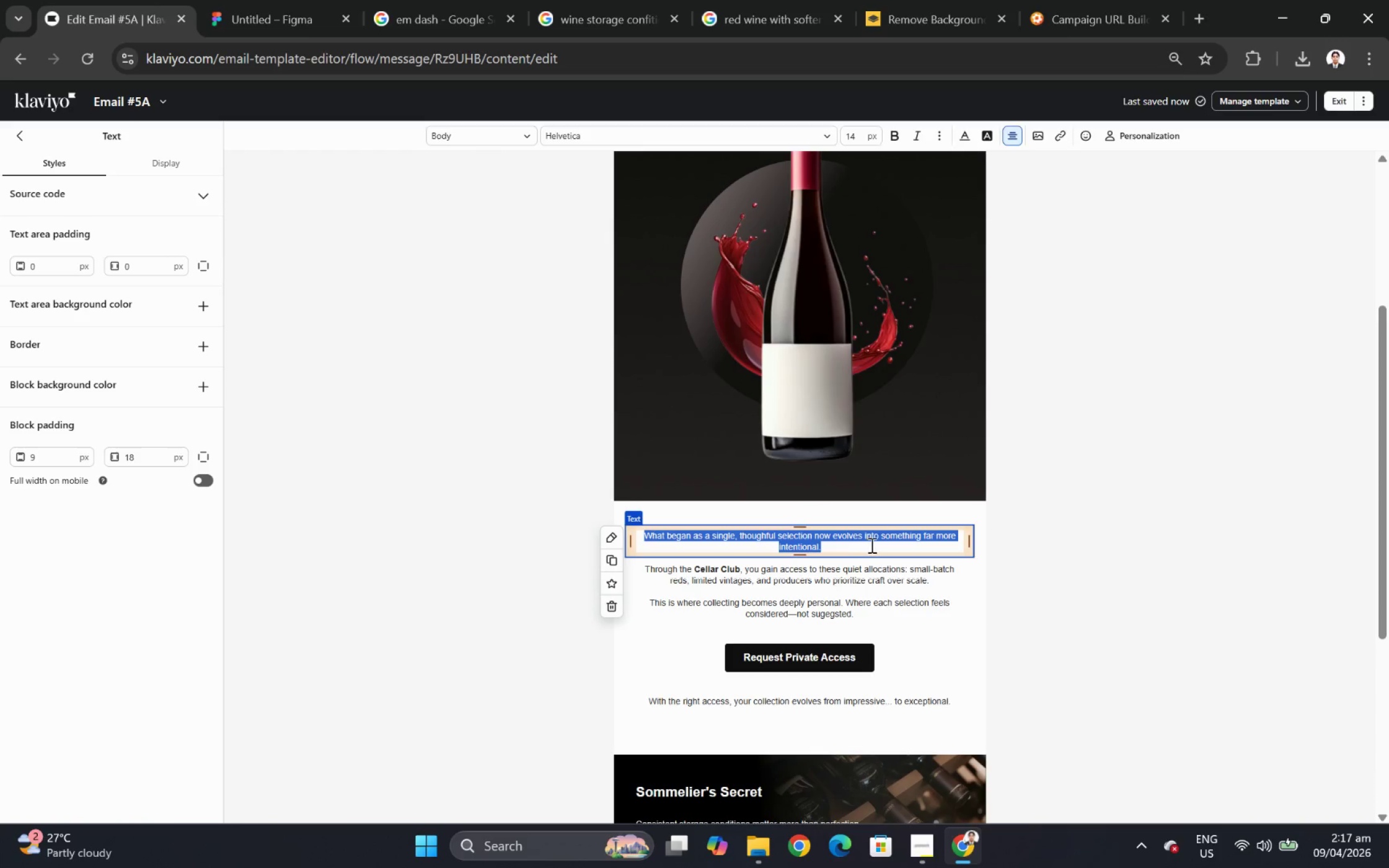 
left_click([871, 545])
 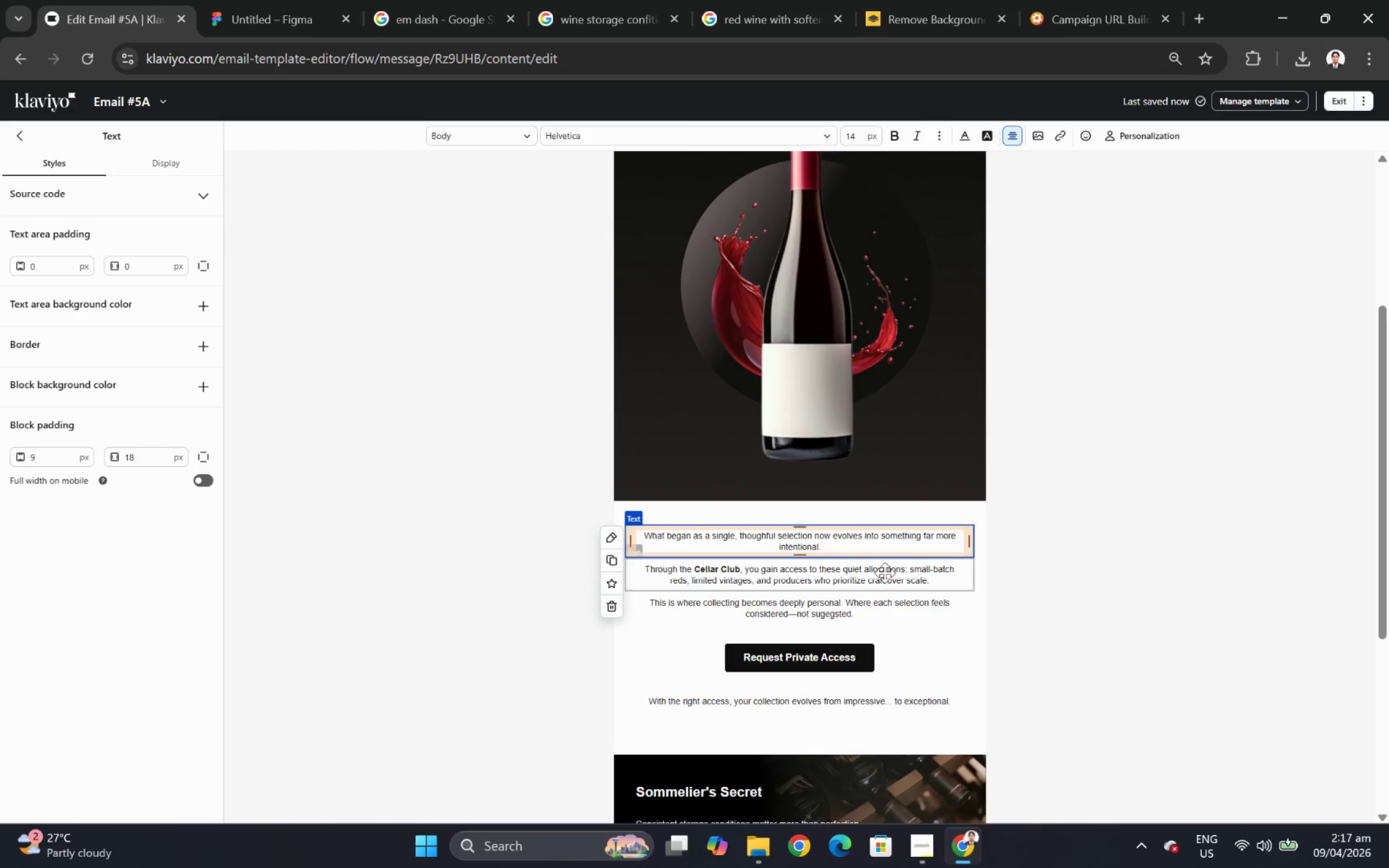 
double_click([884, 572])
 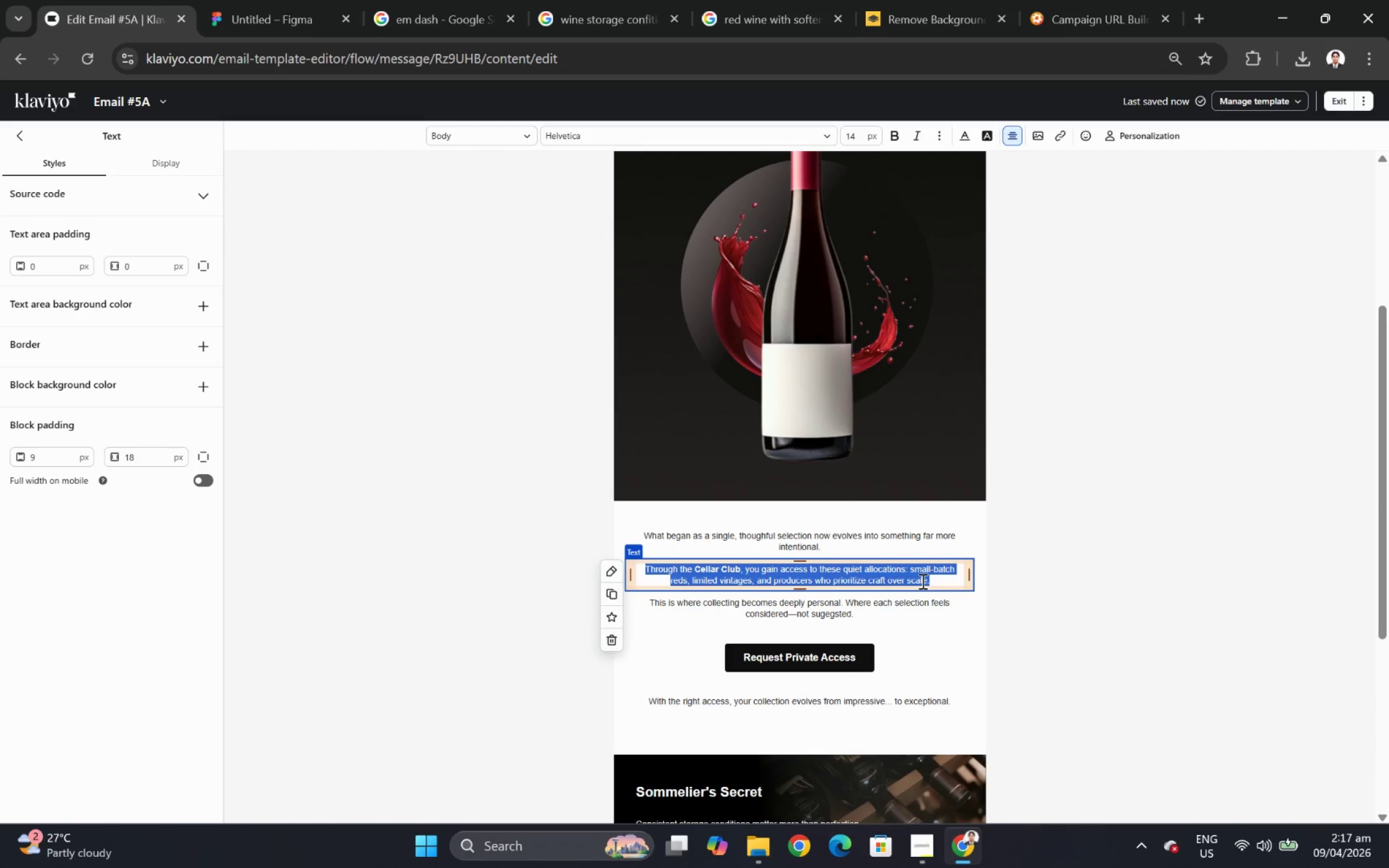 
wait(33.48)
 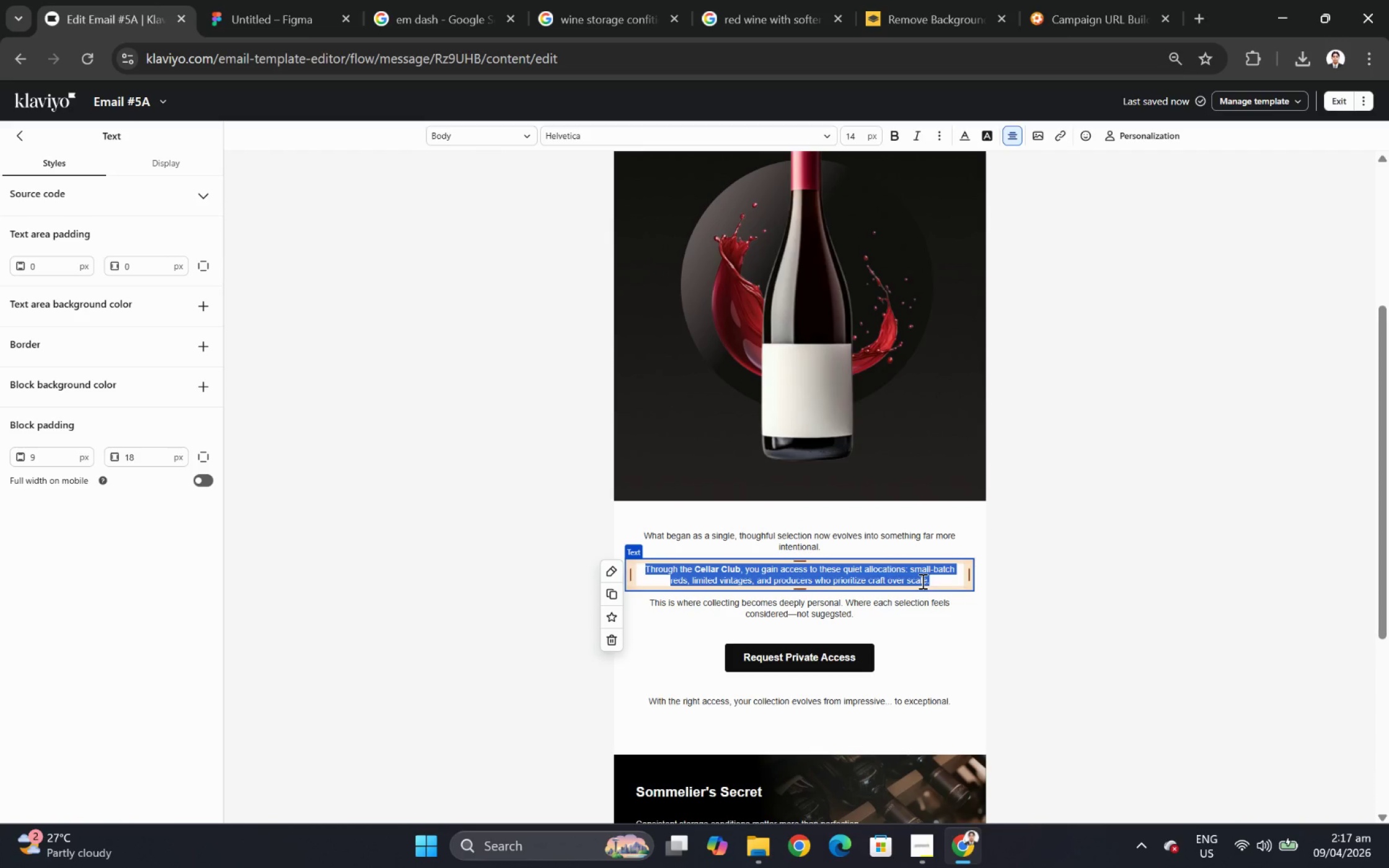 
hold_key(key=ShiftLeft, duration=1.53)
 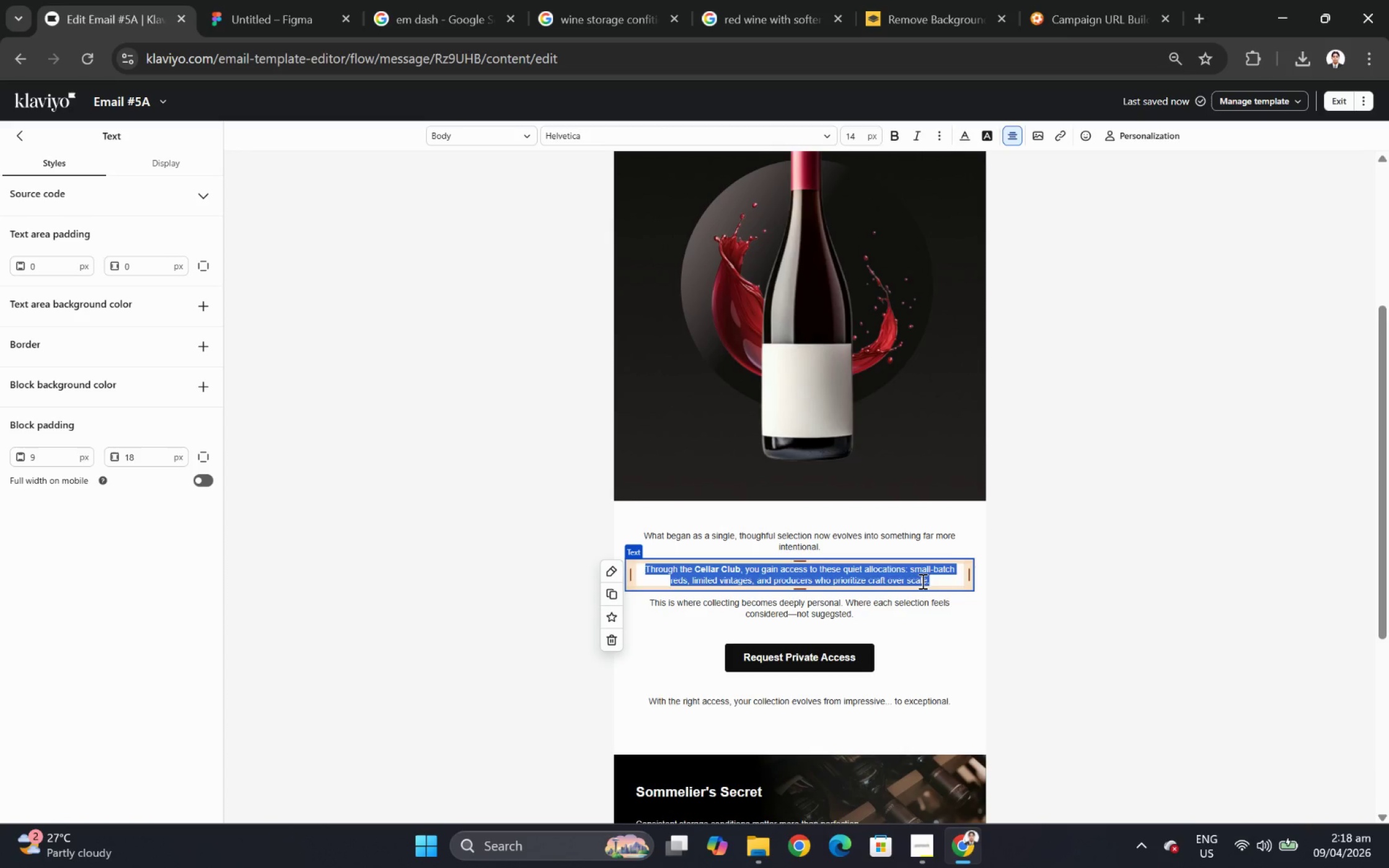 
hold_key(key=ShiftLeft, duration=0.67)
 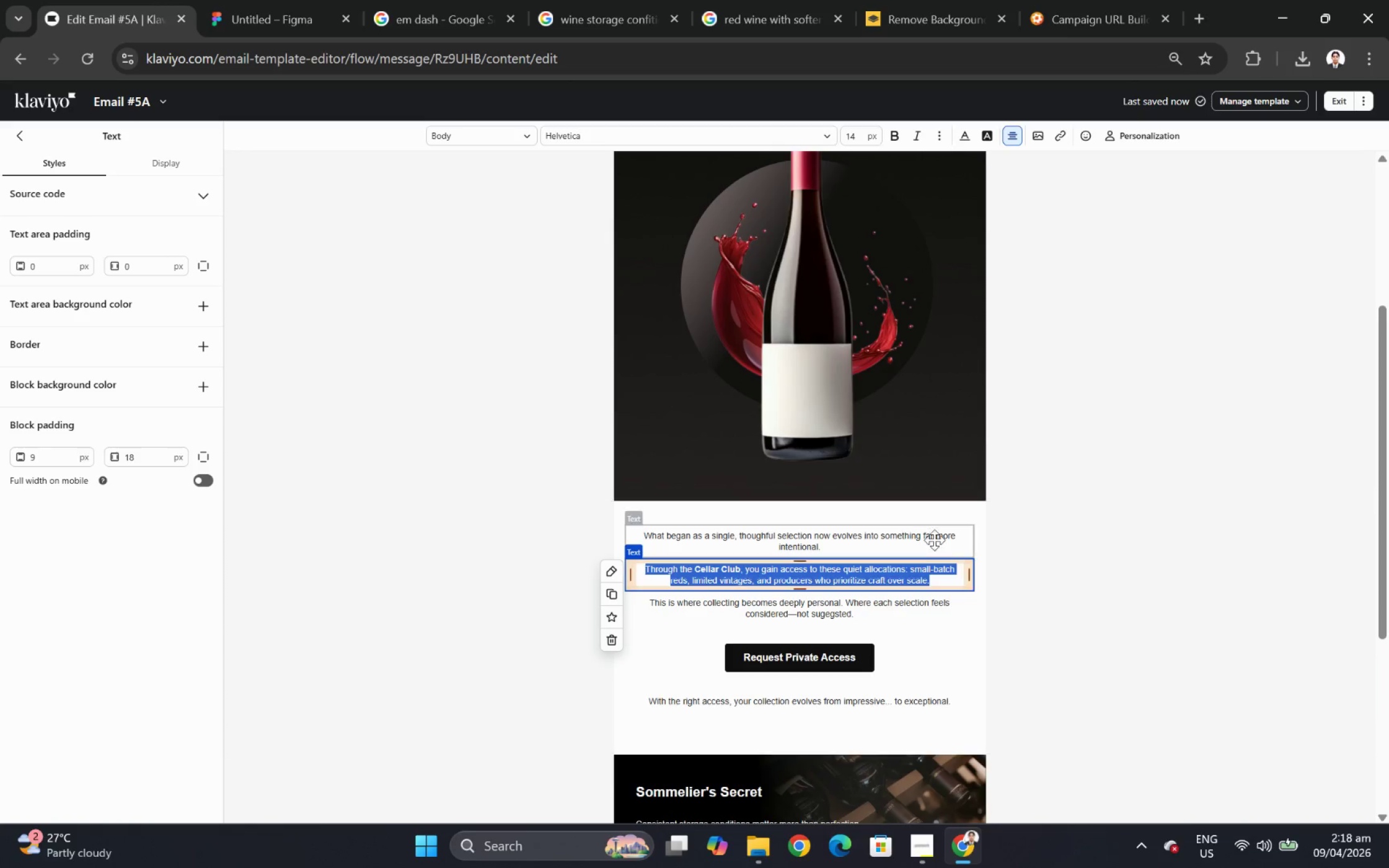 
double_click([928, 540])
 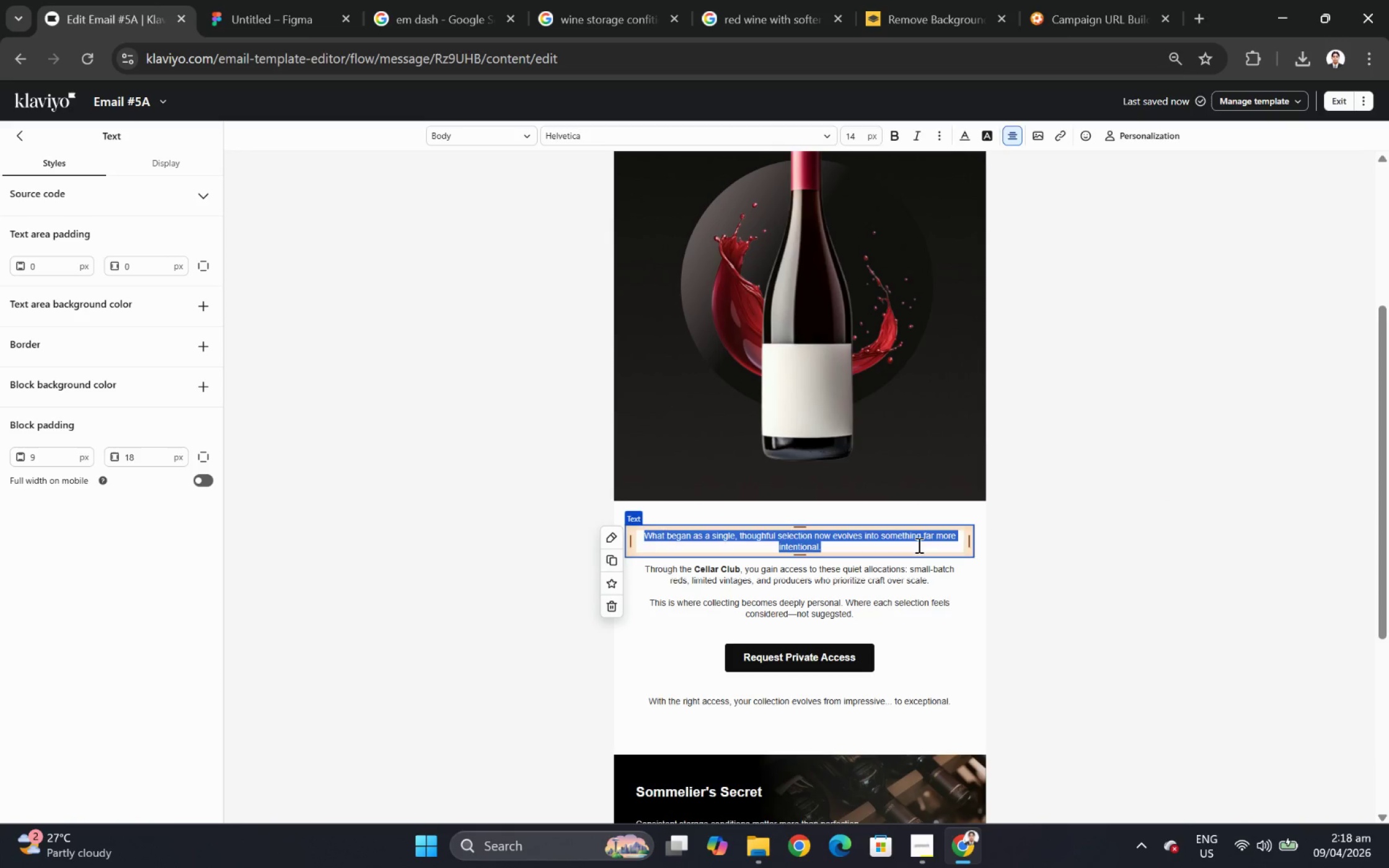 
left_click([917, 545])
 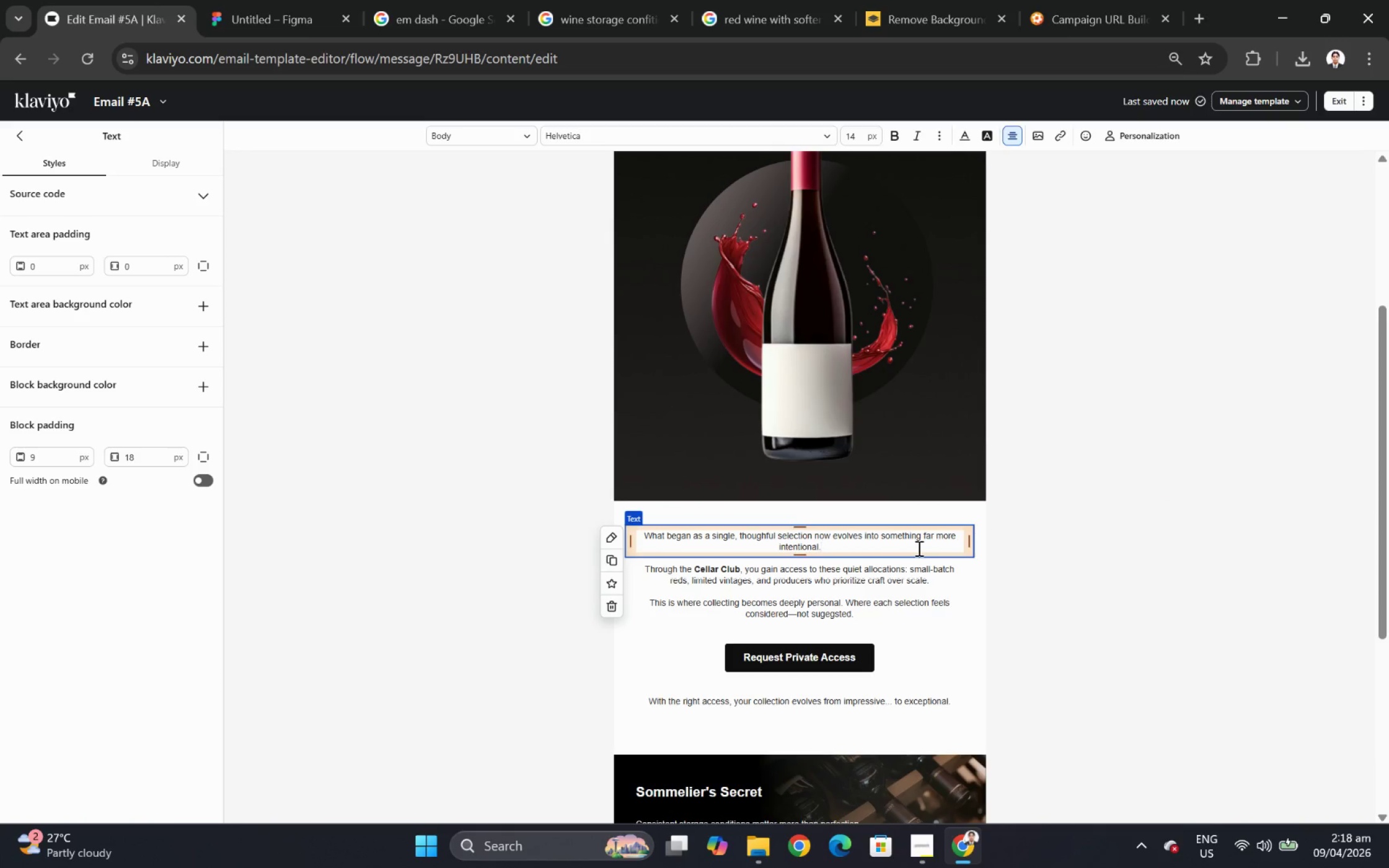 
type( With each bottle )
 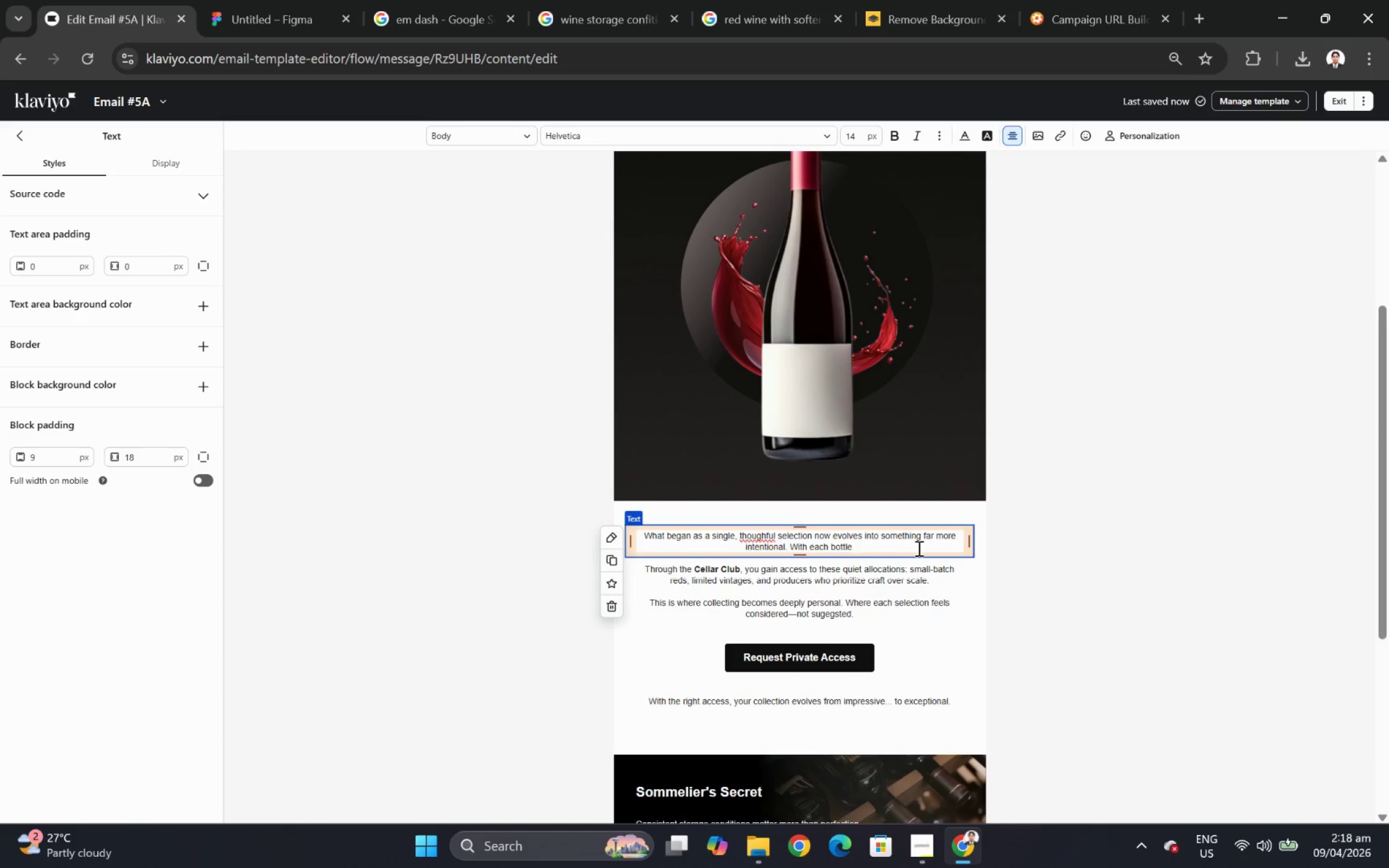 
wait(5.72)
 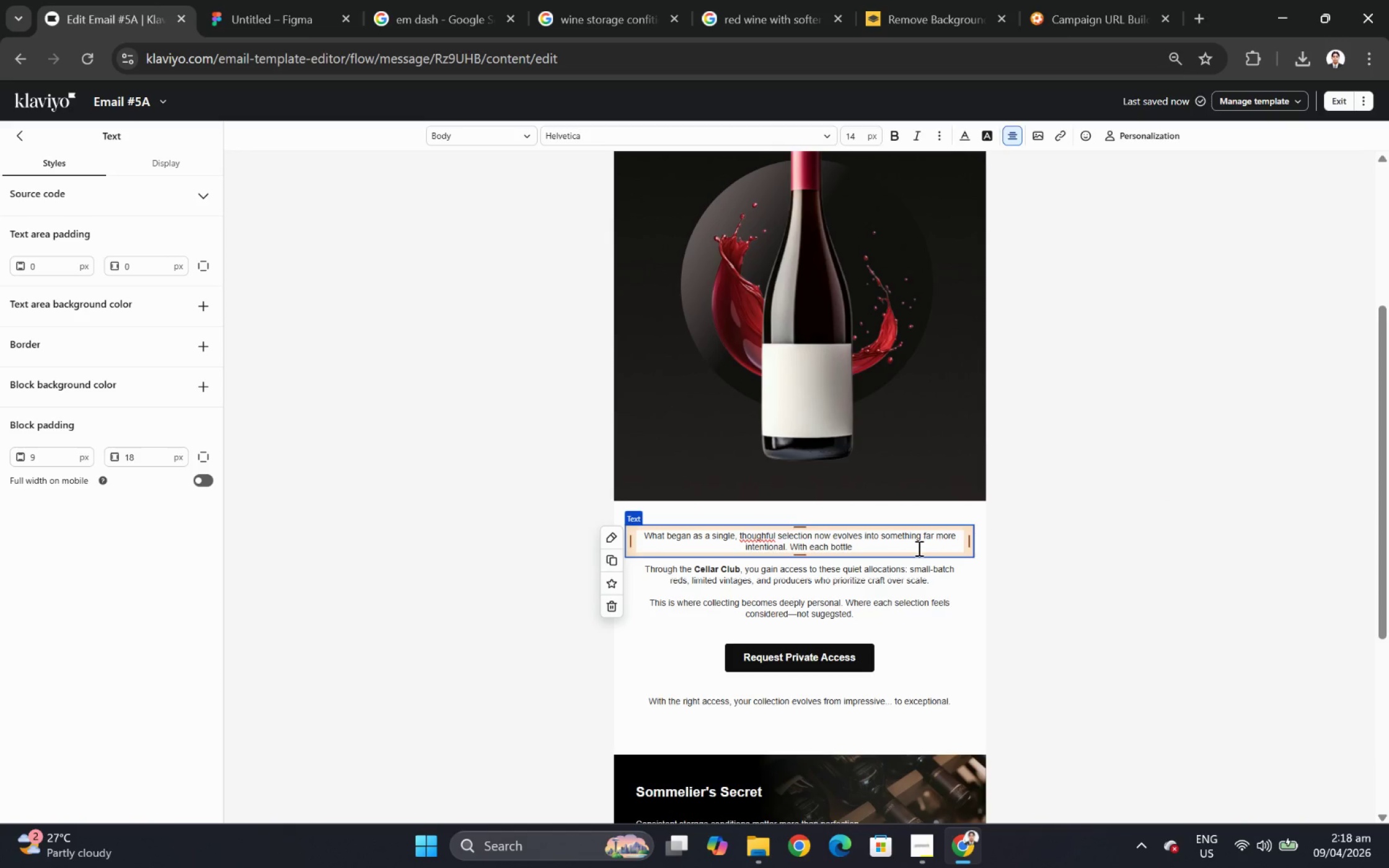 
key(Backspace)
type(, your taste has revealed a preference not just a )
key(Backspace)
key(Backspace)
key(Backspace)
type( for quality)
 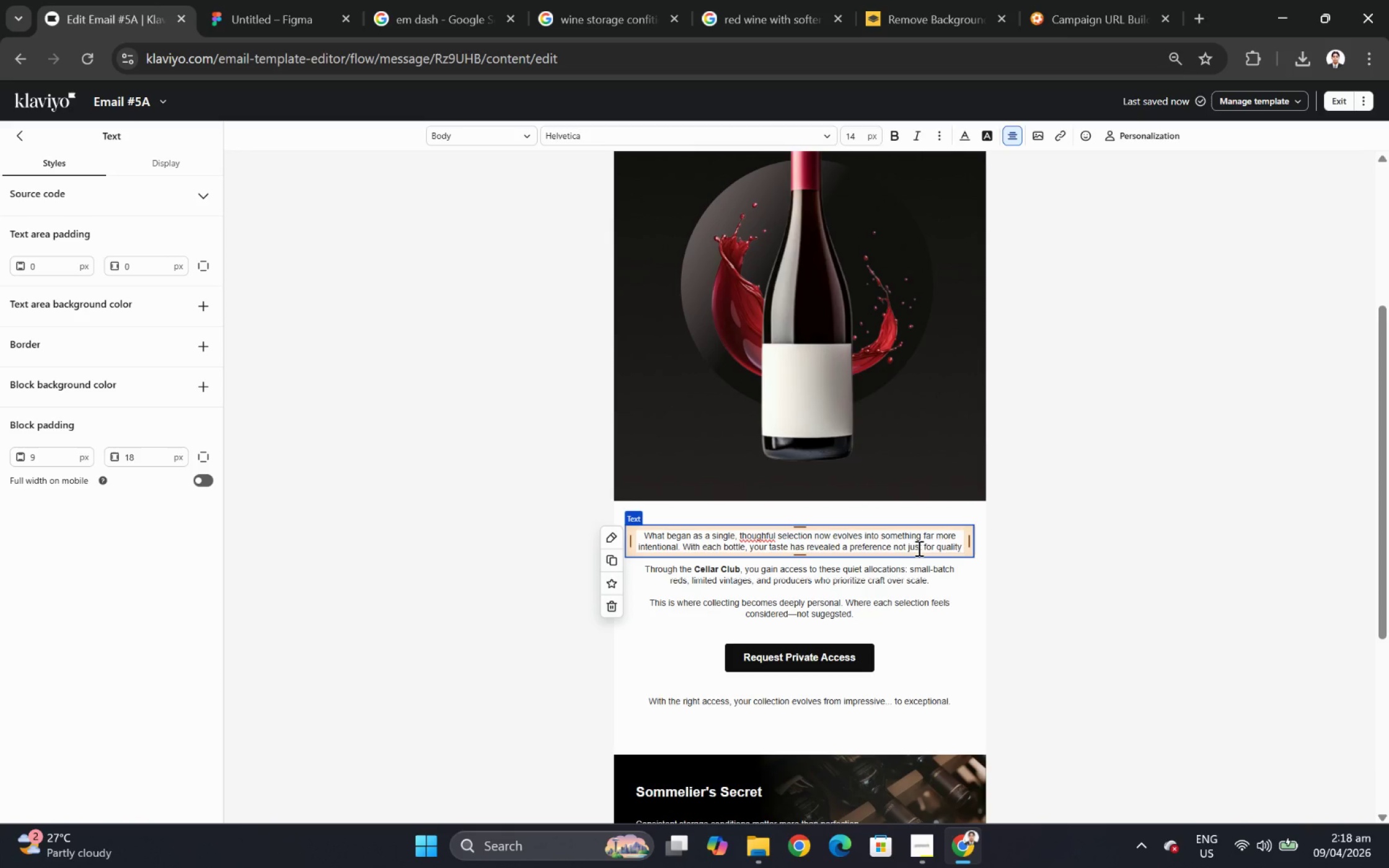 
key(Control+V)
 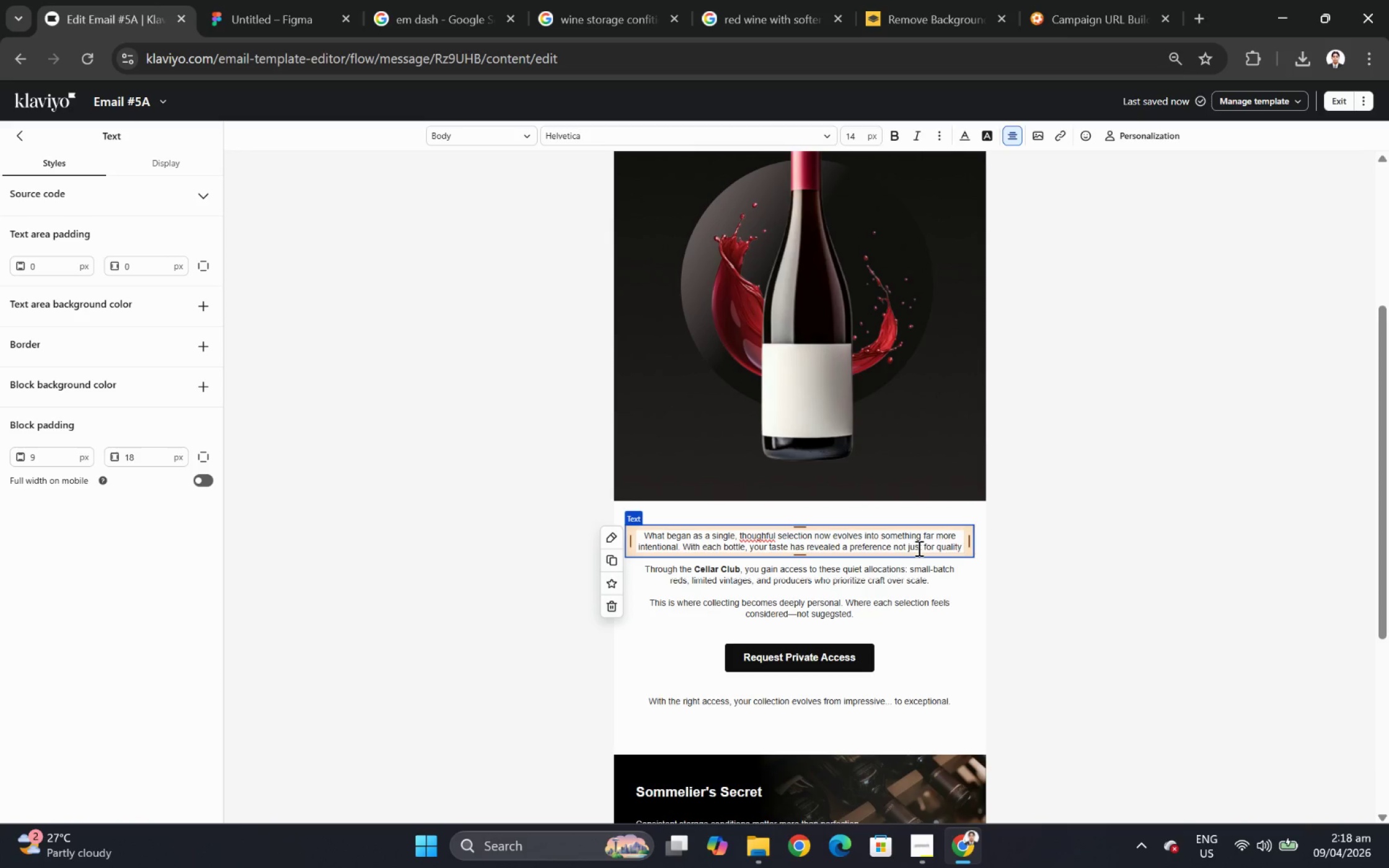 
hold_key(key=ControlLeft, duration=0.48)
 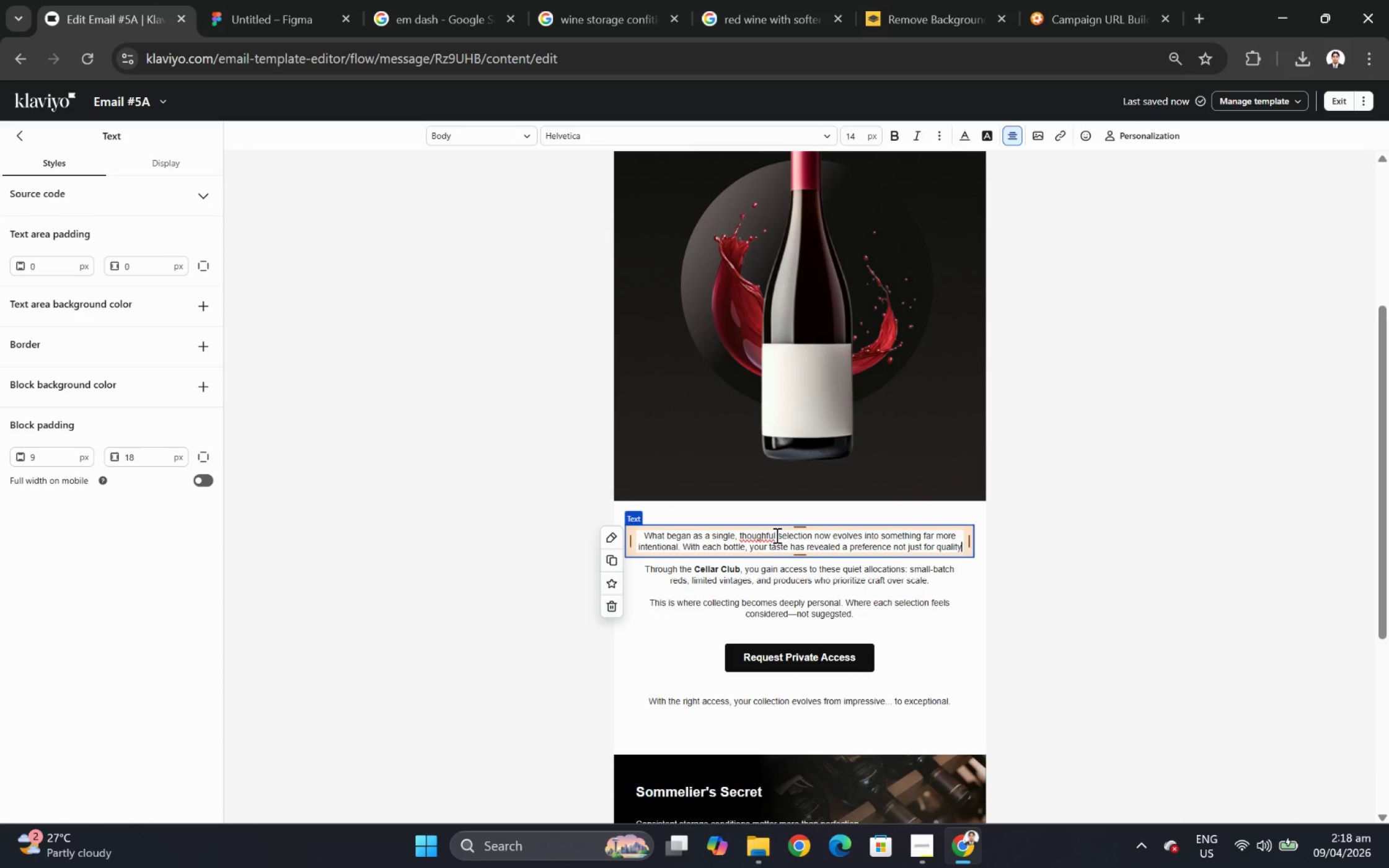 
left_click([774, 533])
 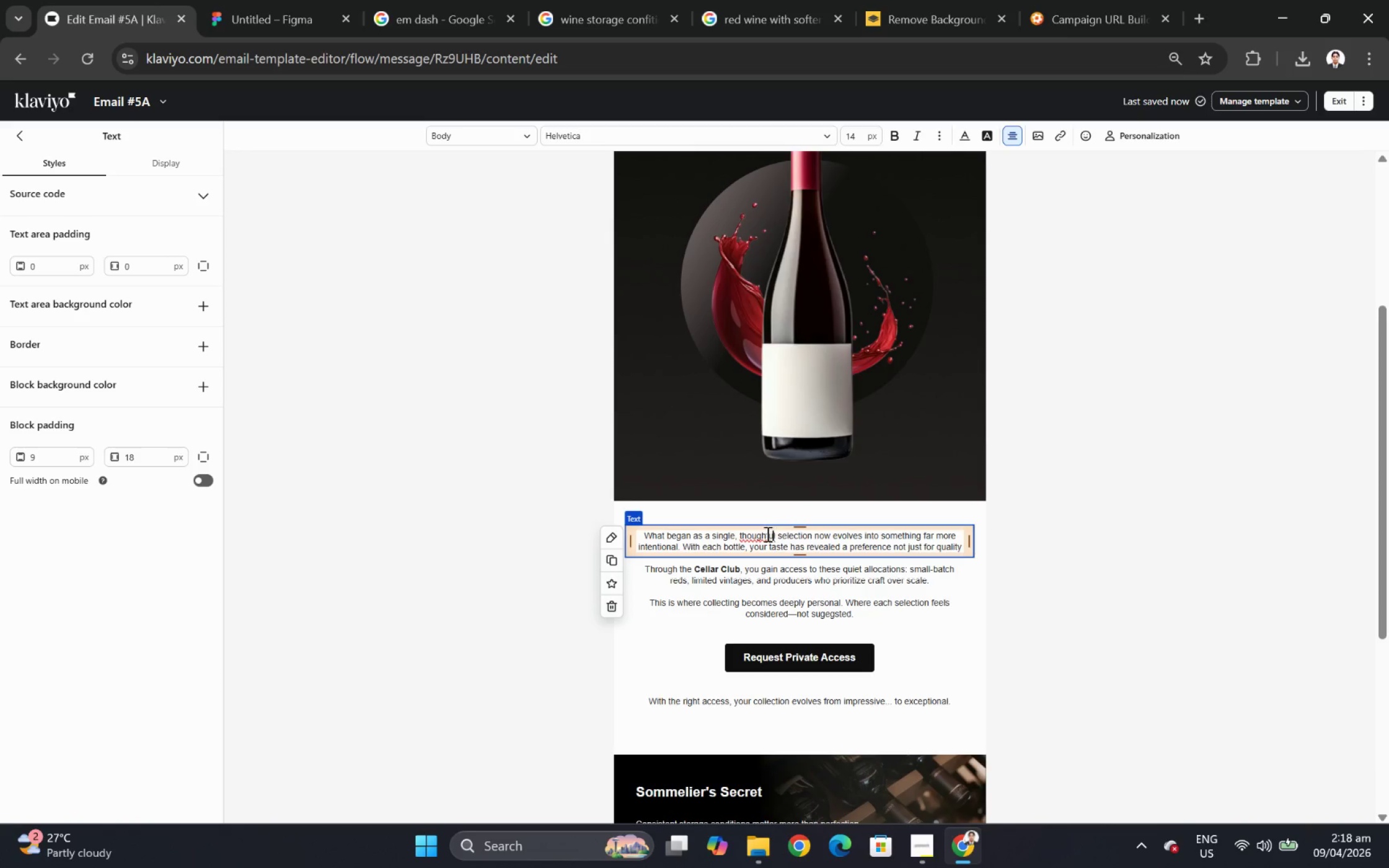 
right_click([765, 533])
 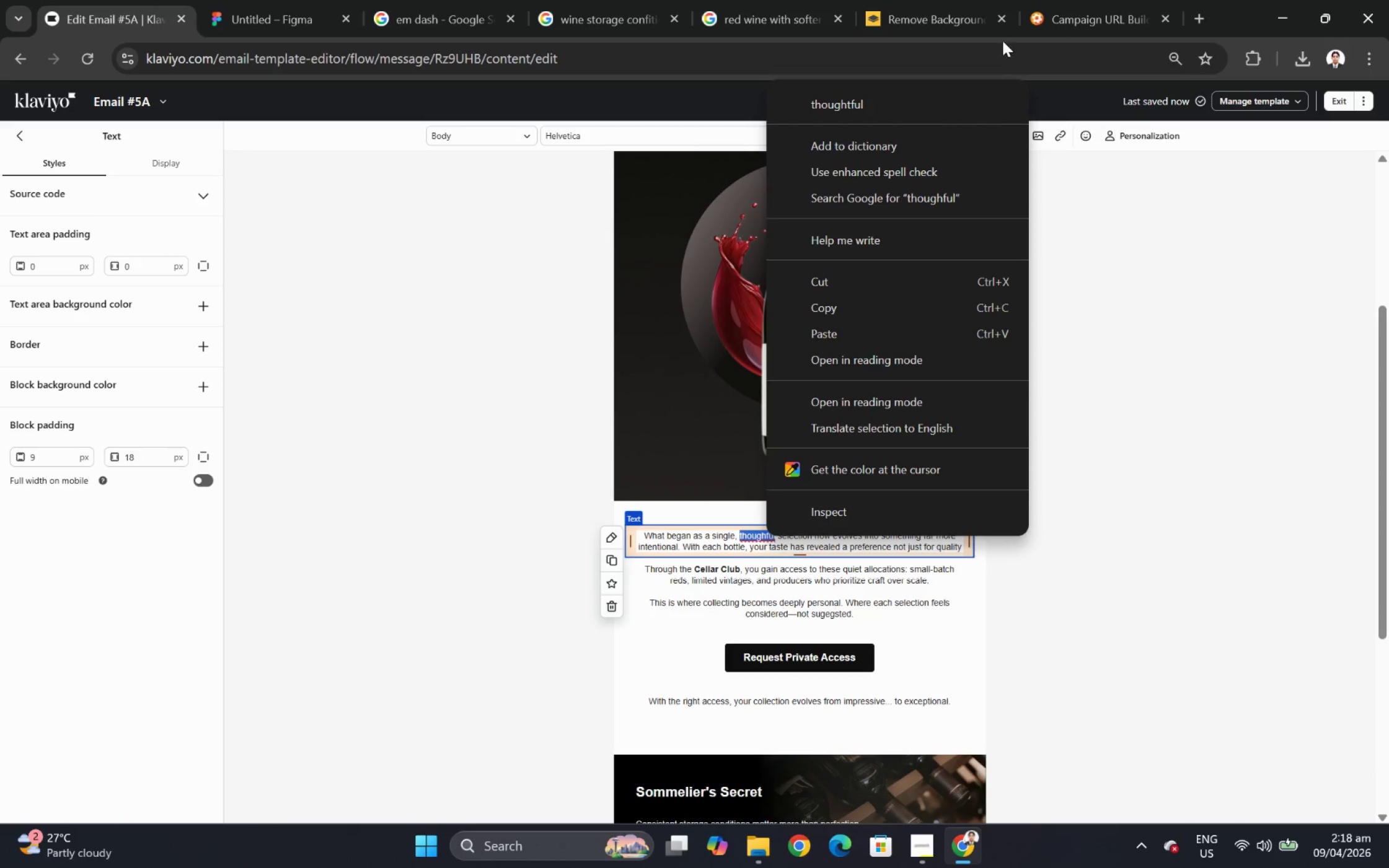 
left_click([964, 102])
 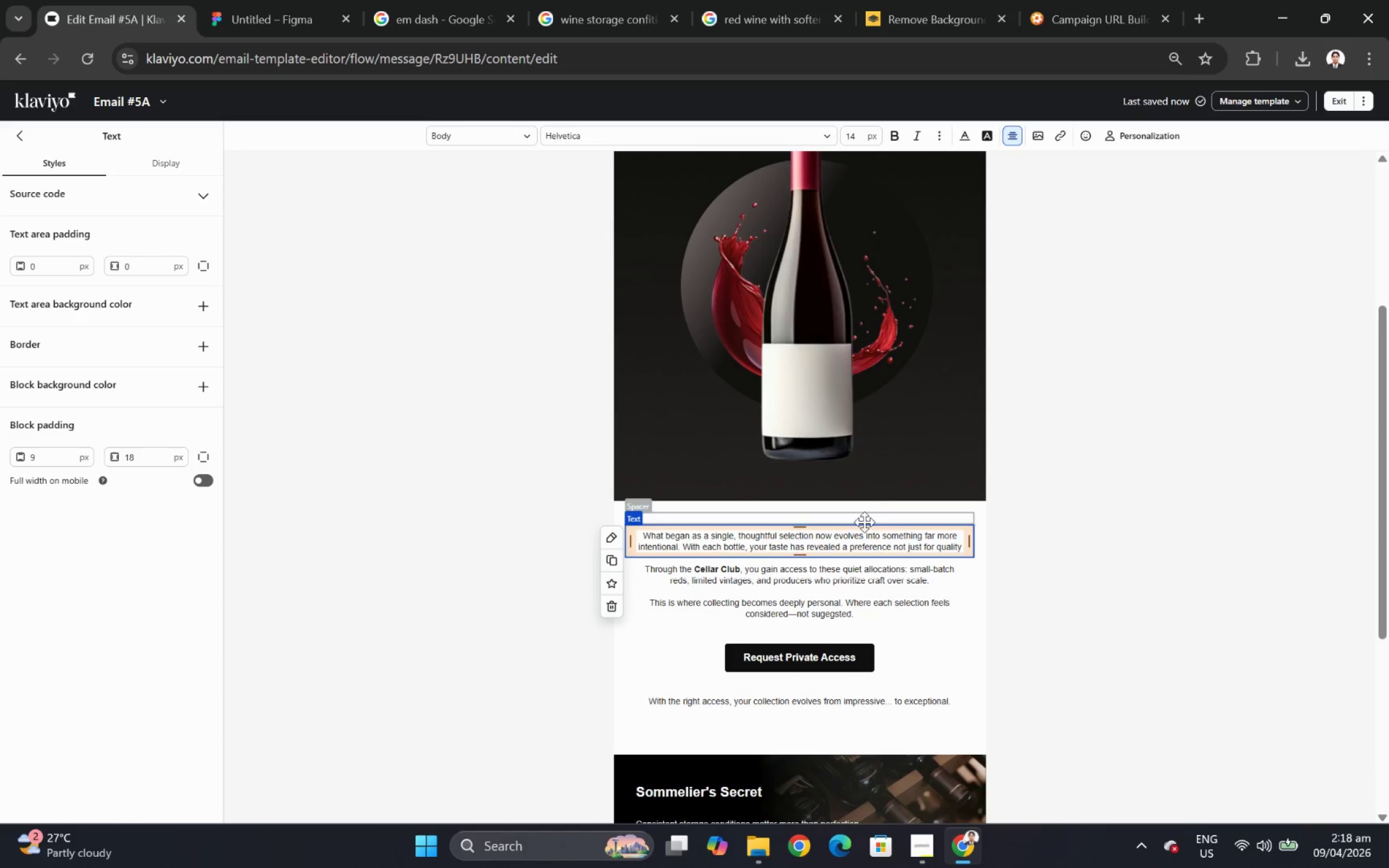 
left_click([880, 536])
 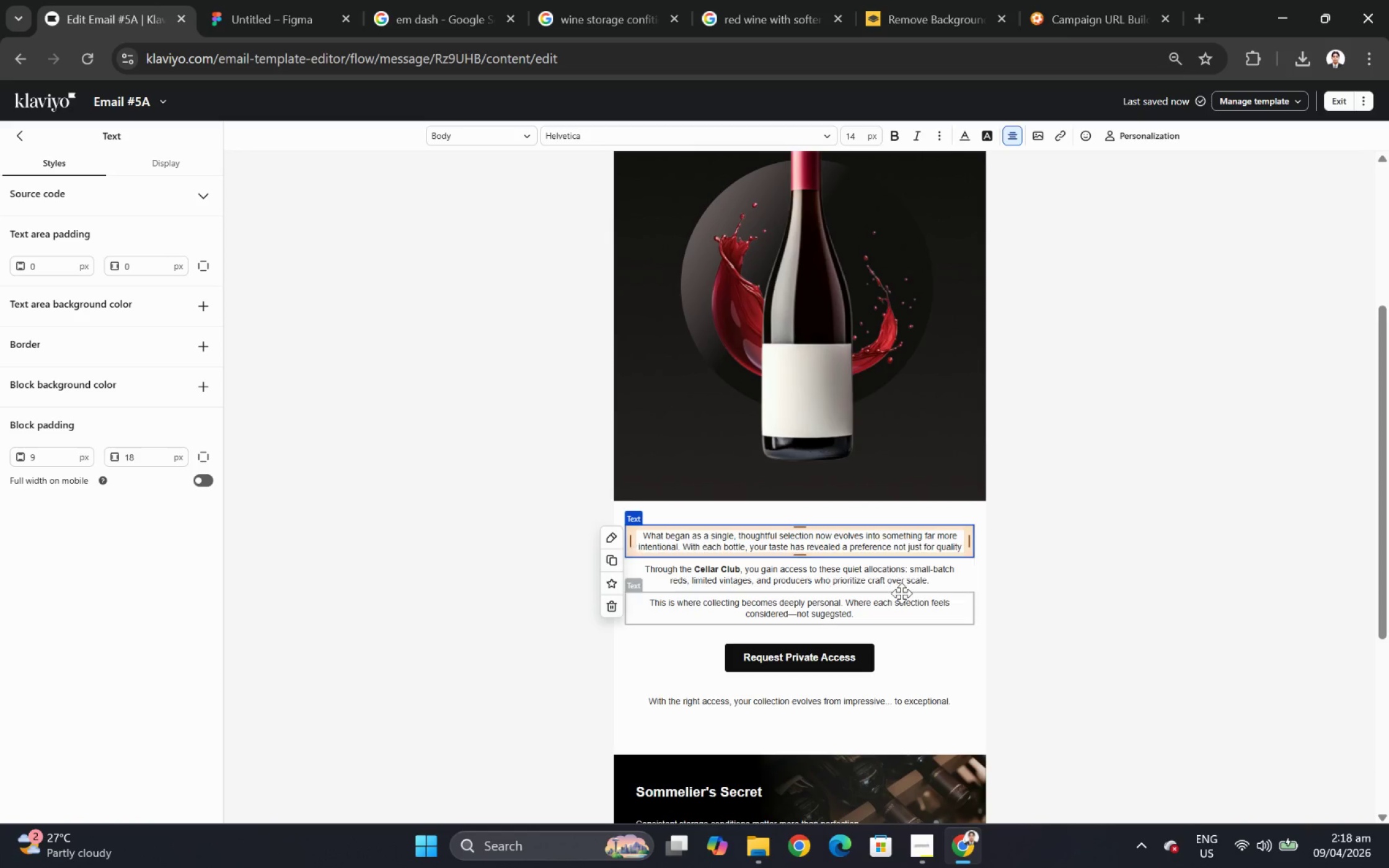 
double_click([901, 593])
 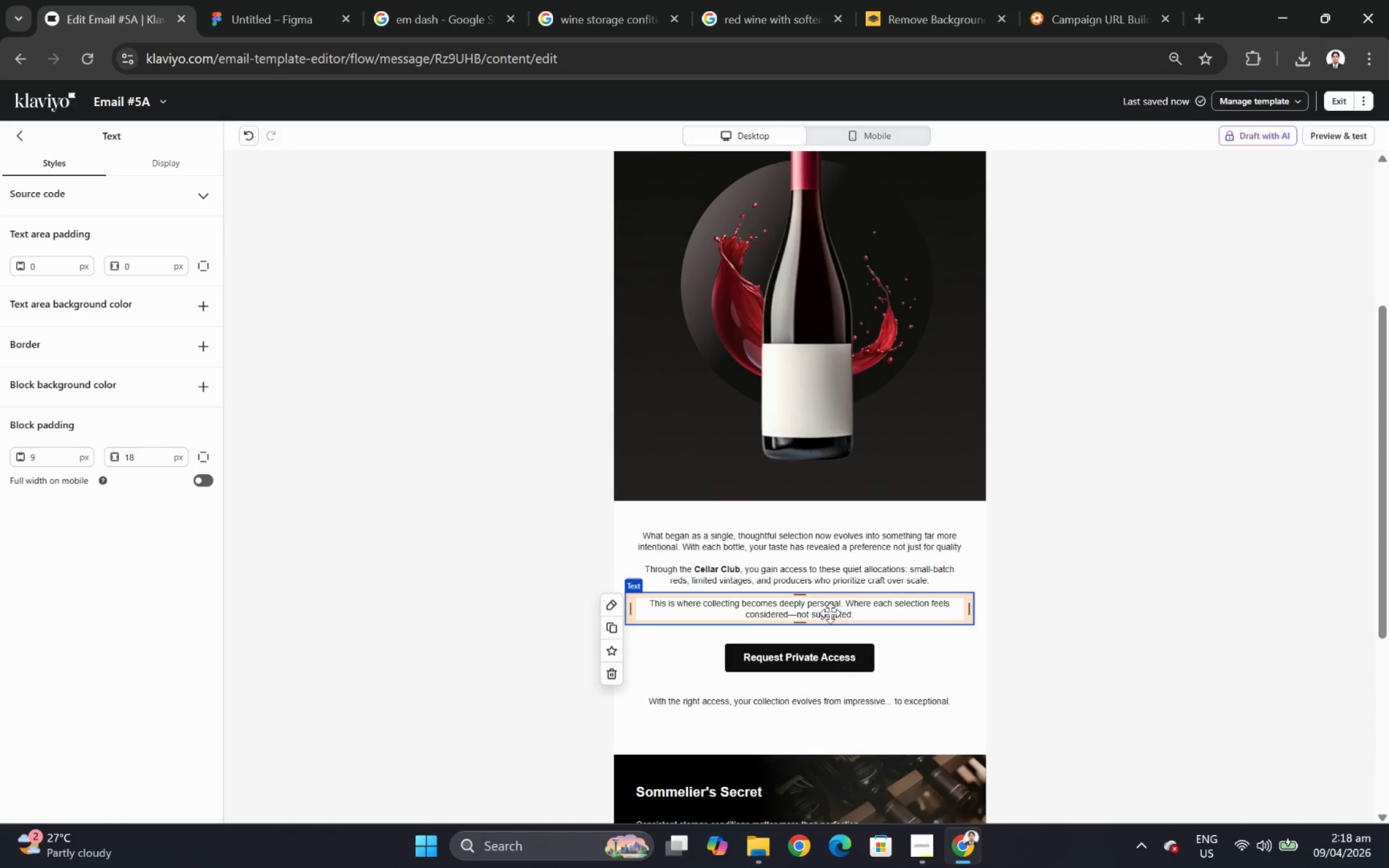 
double_click([827, 613])
 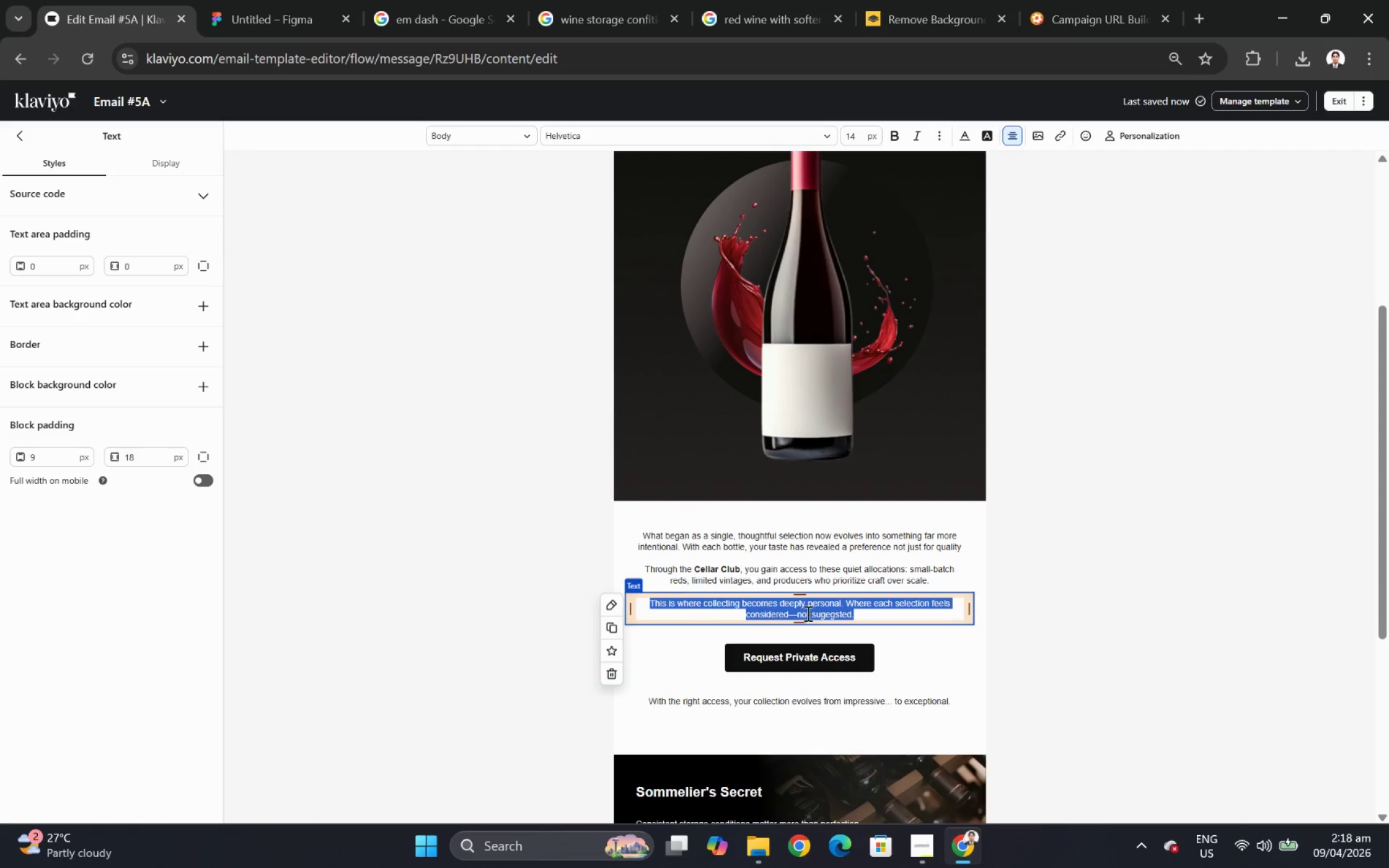 
left_click([798, 613])
 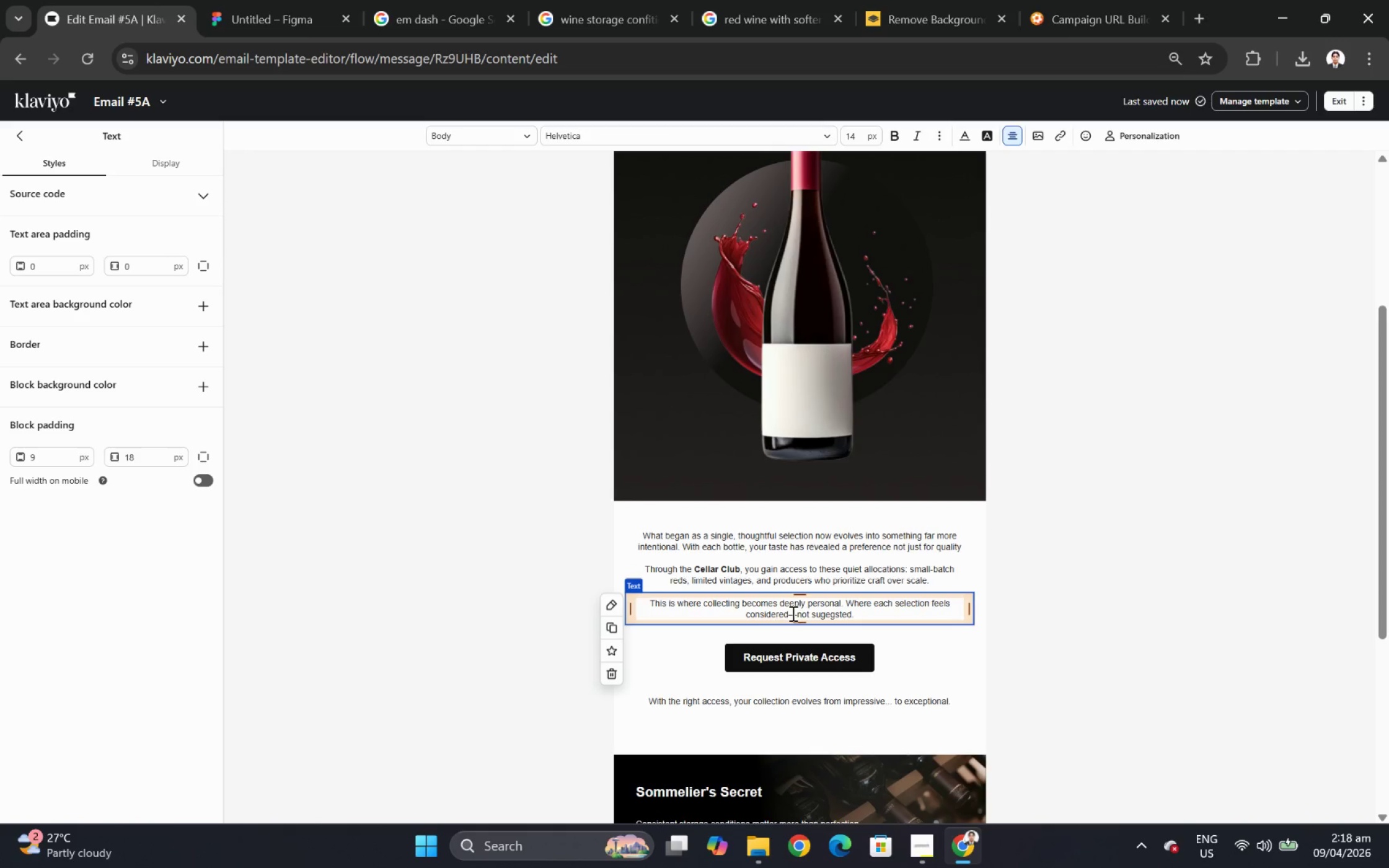 
hold_key(key=ShiftLeft, duration=0.64)
left_click([790, 613])
 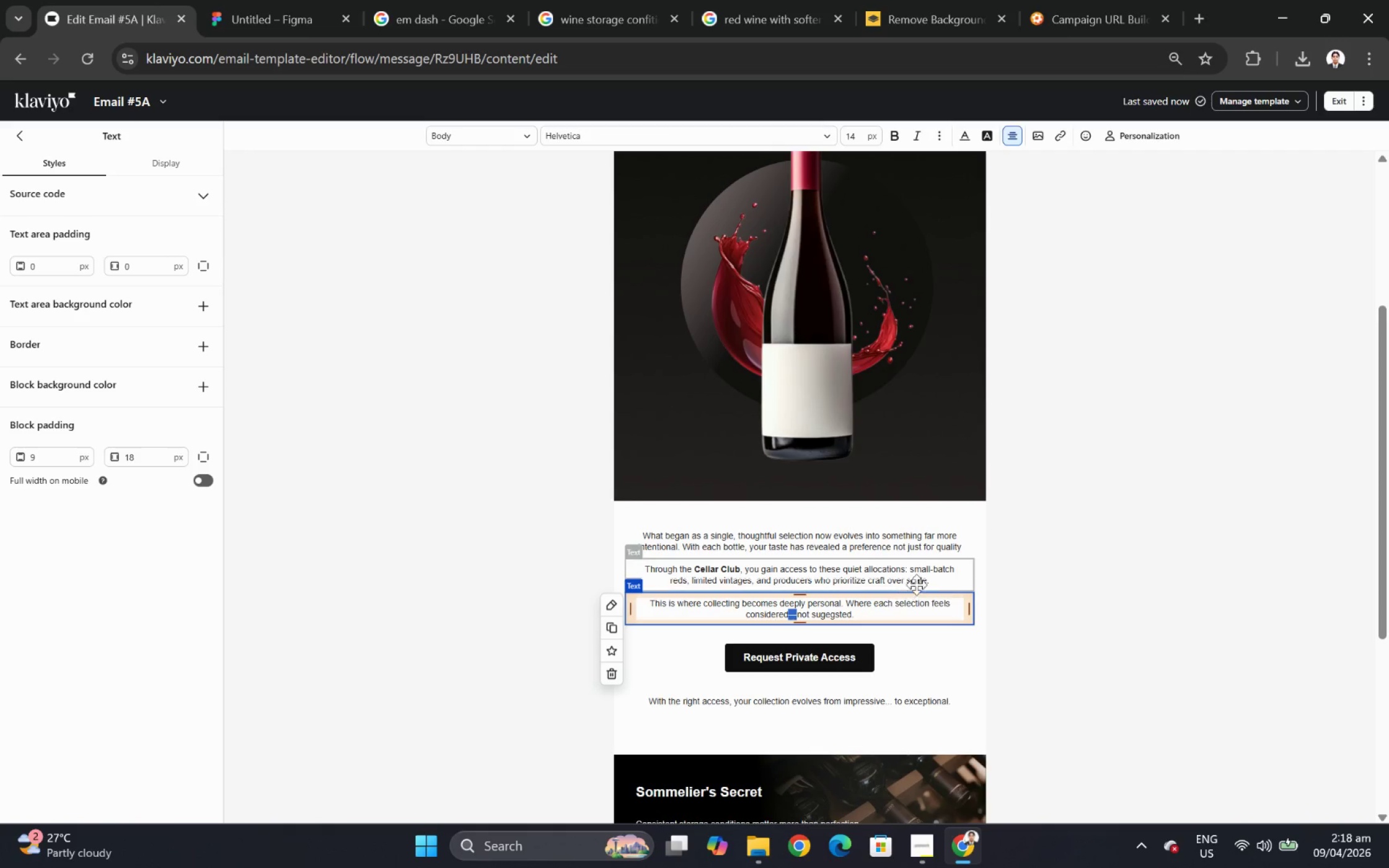 
key(Control+C)
 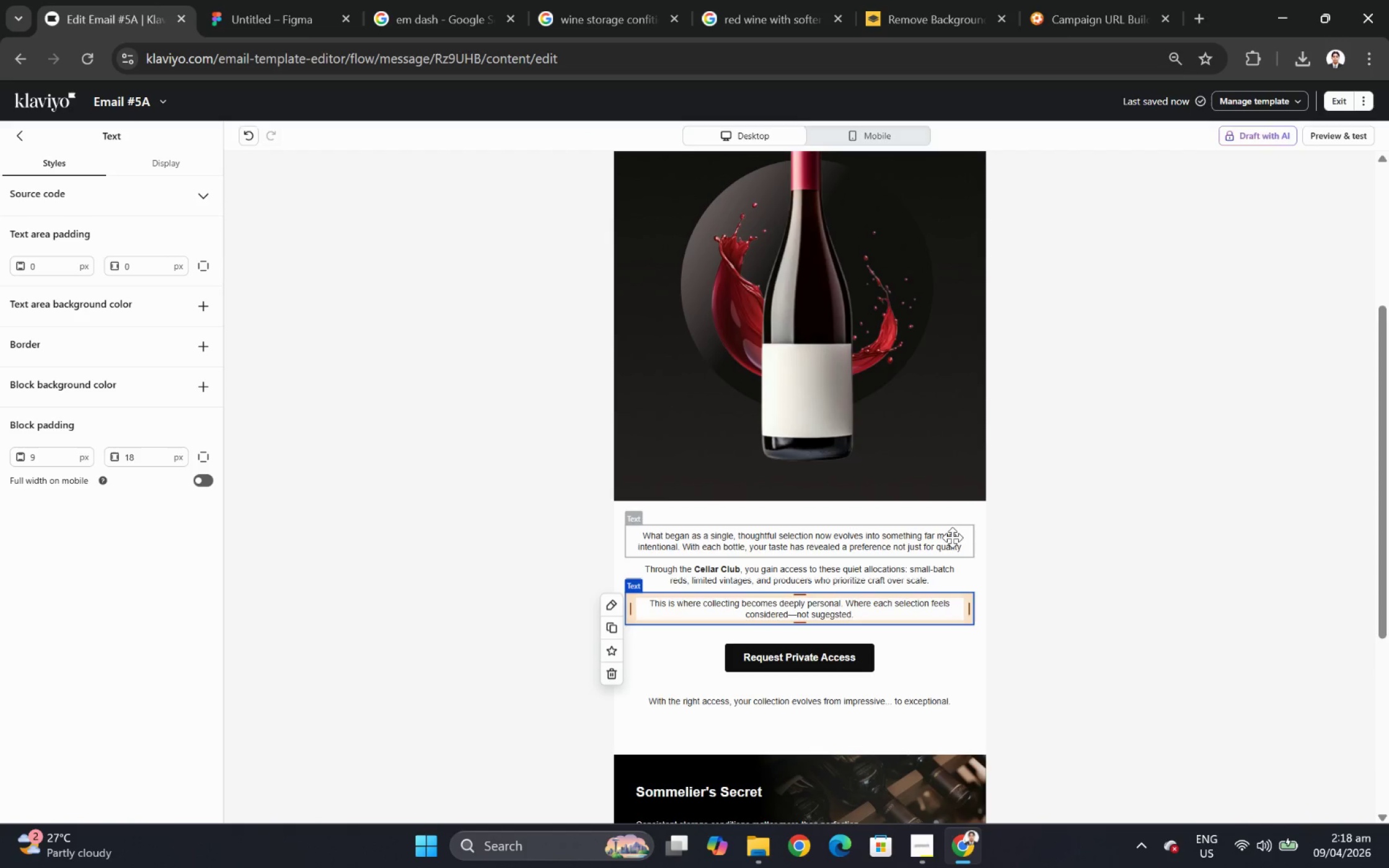 
double_click([952, 537])
 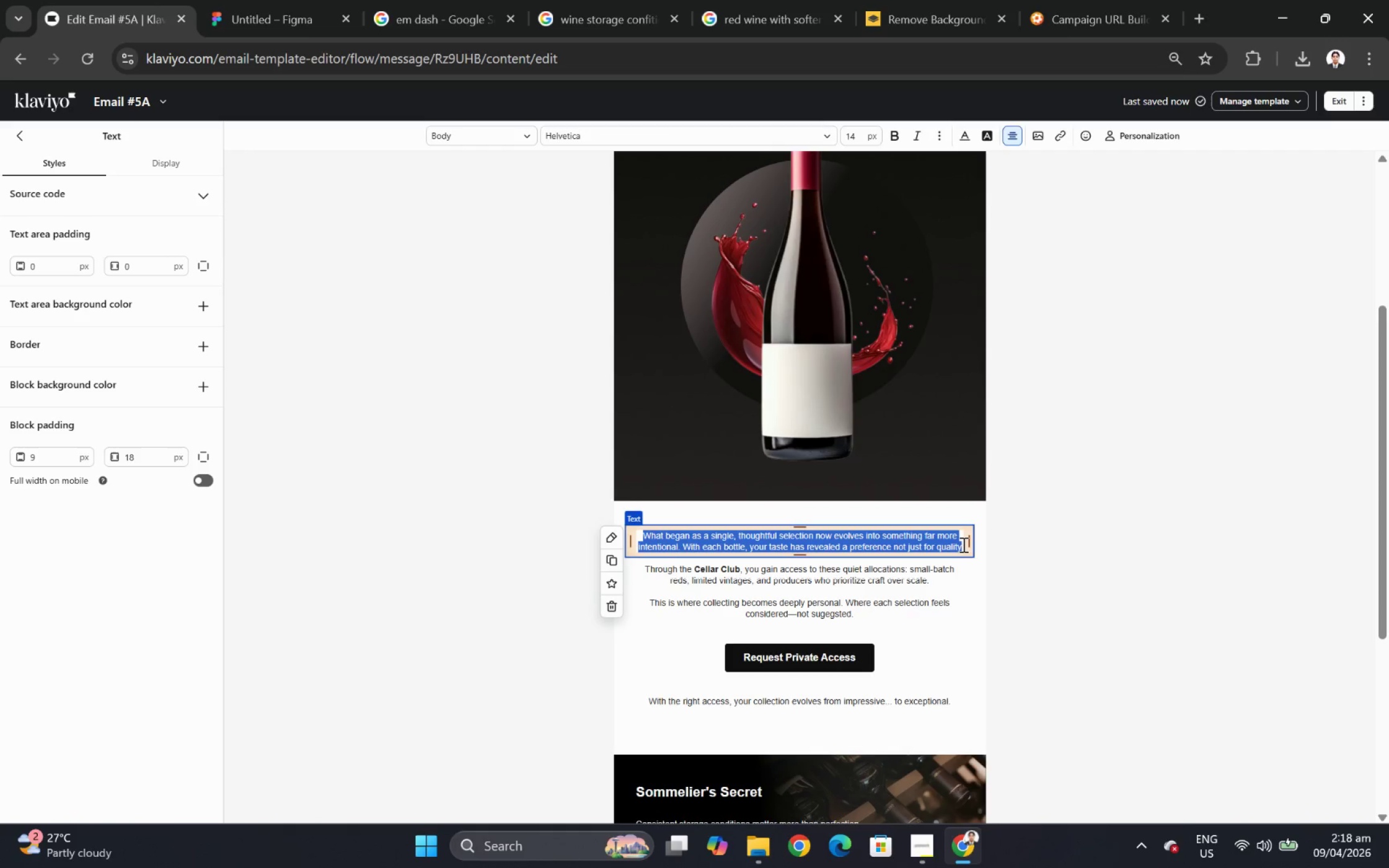 
left_click([960, 544])
 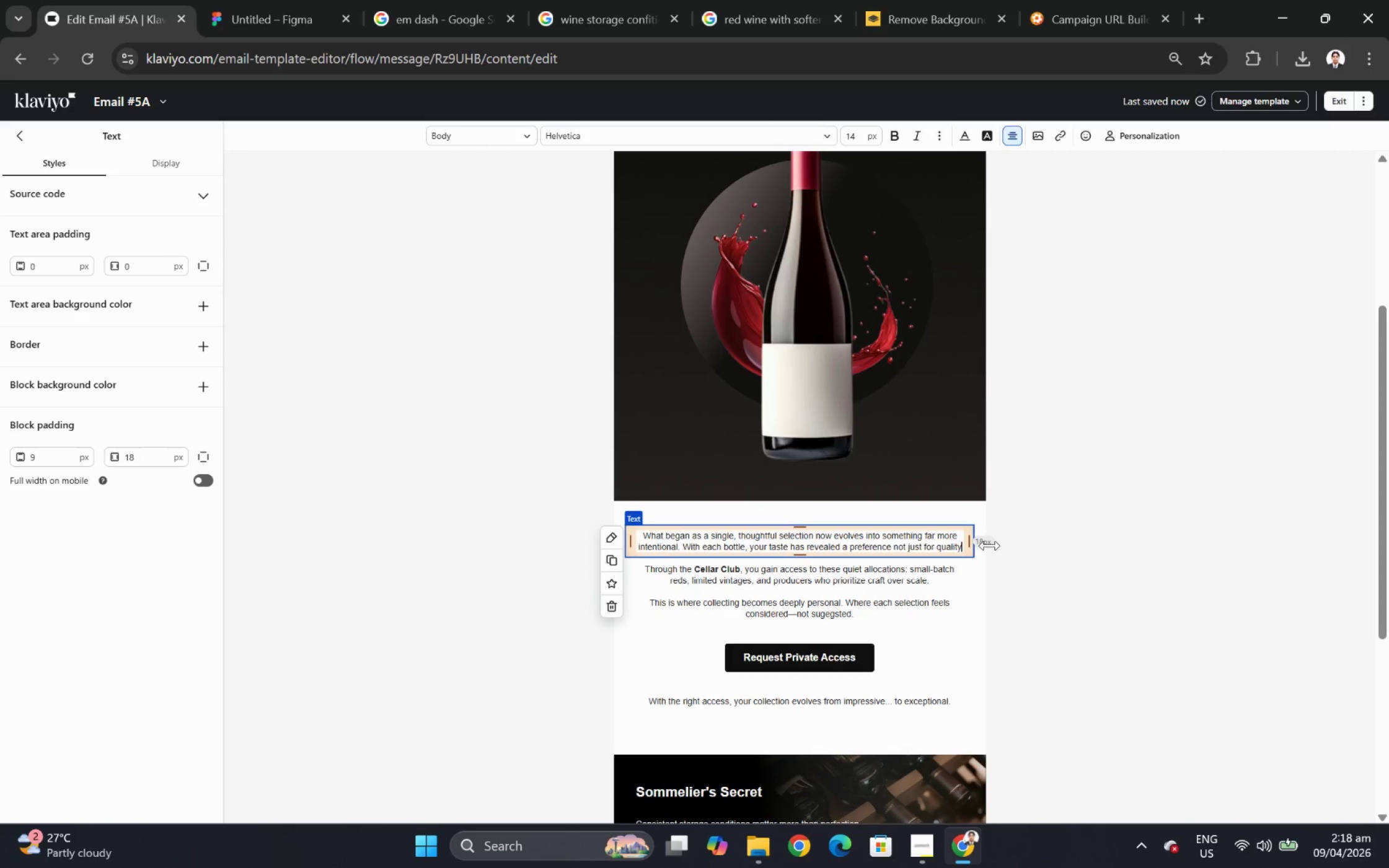 
key(Control+V)
 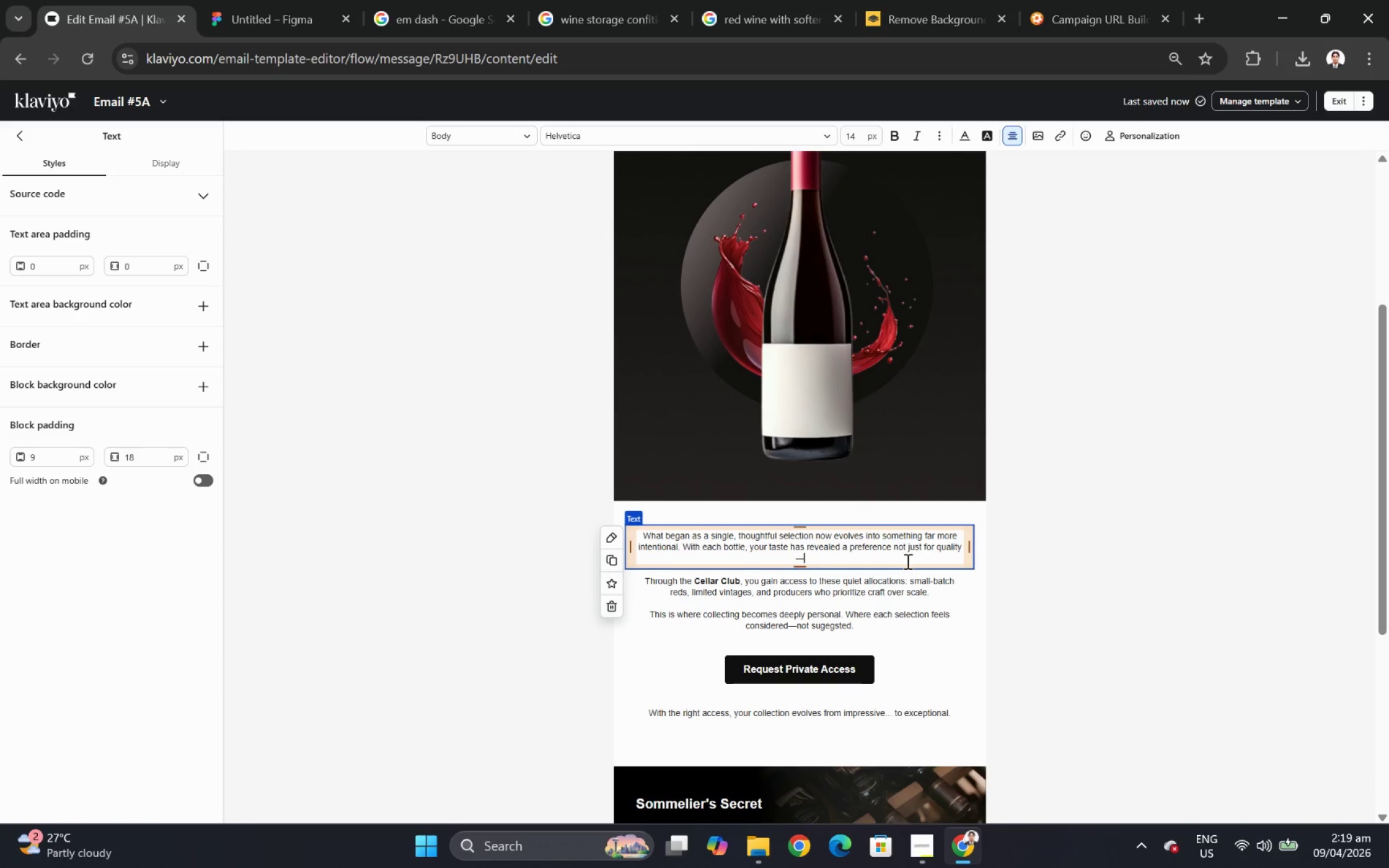 
wait(6.02)
 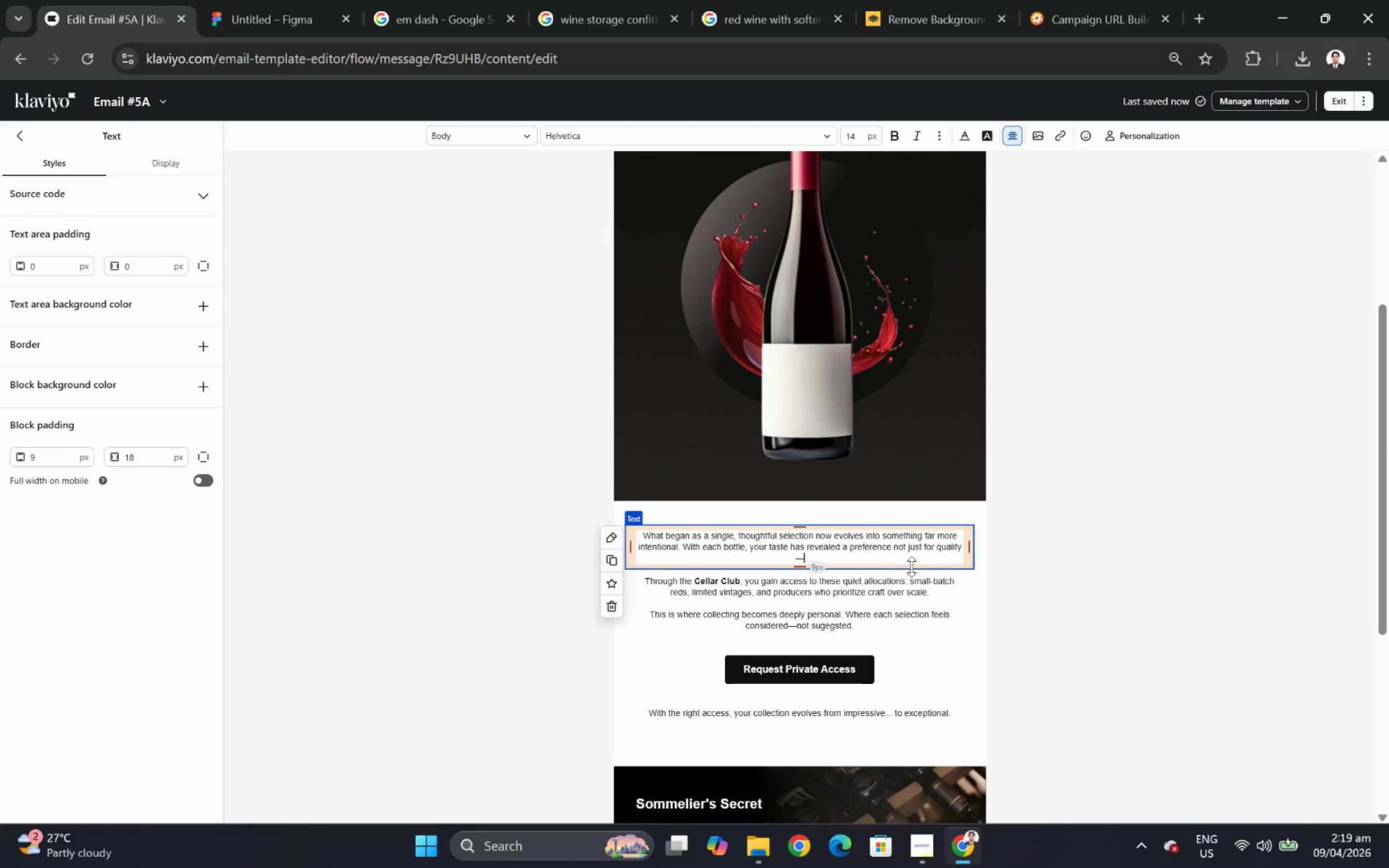 
type(but for depth)
 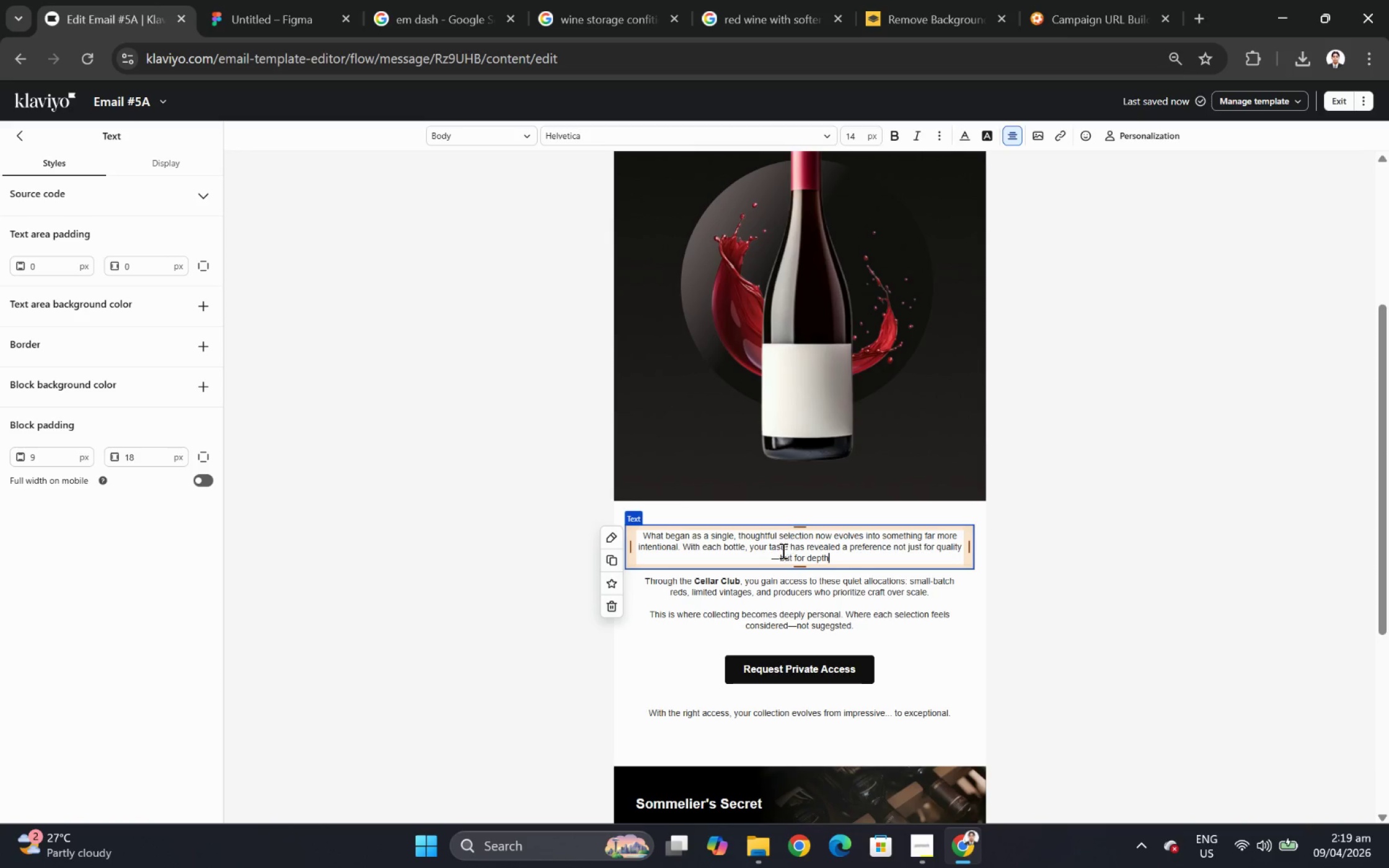 
left_click([772, 551])
 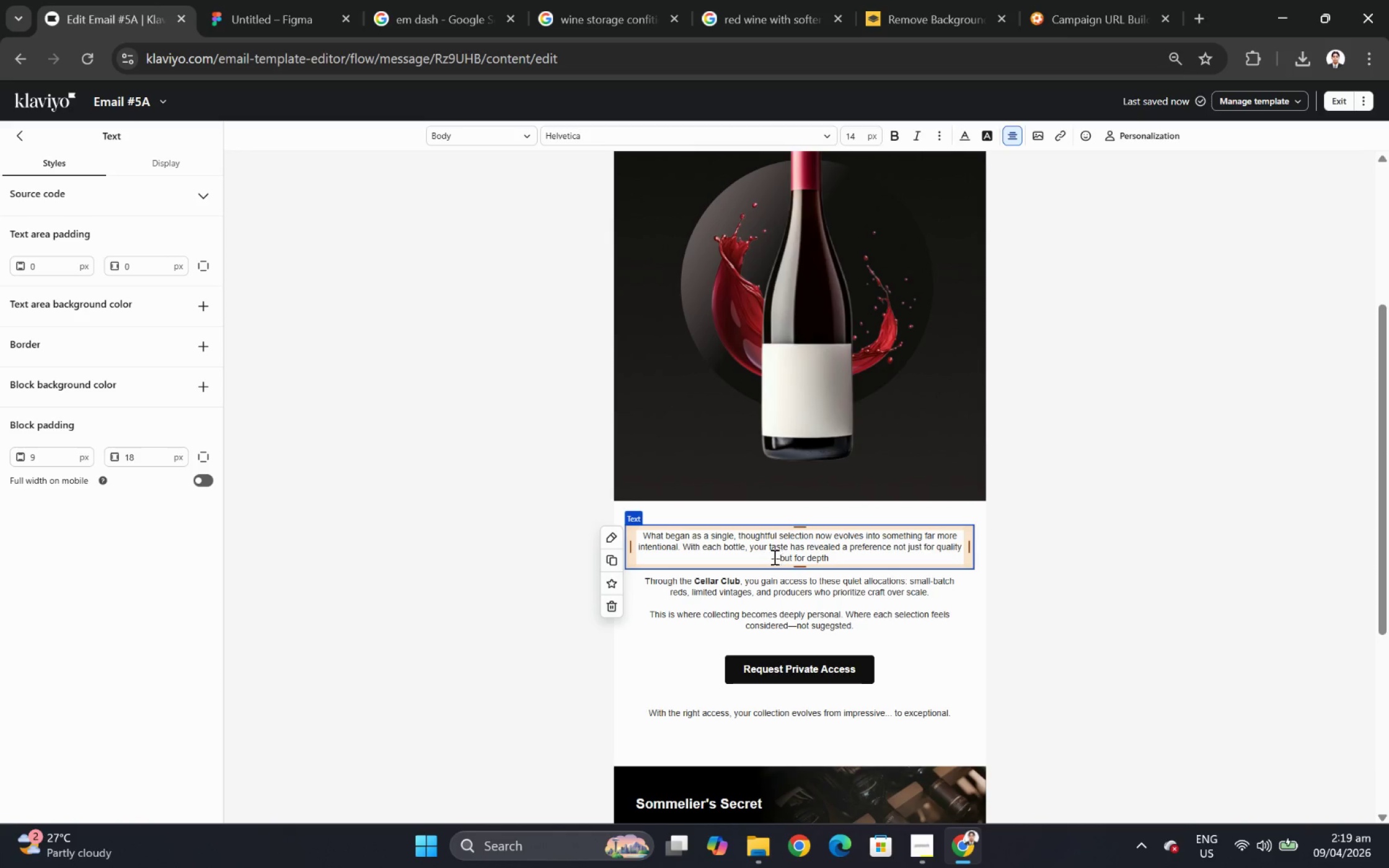 
left_click([772, 556])
 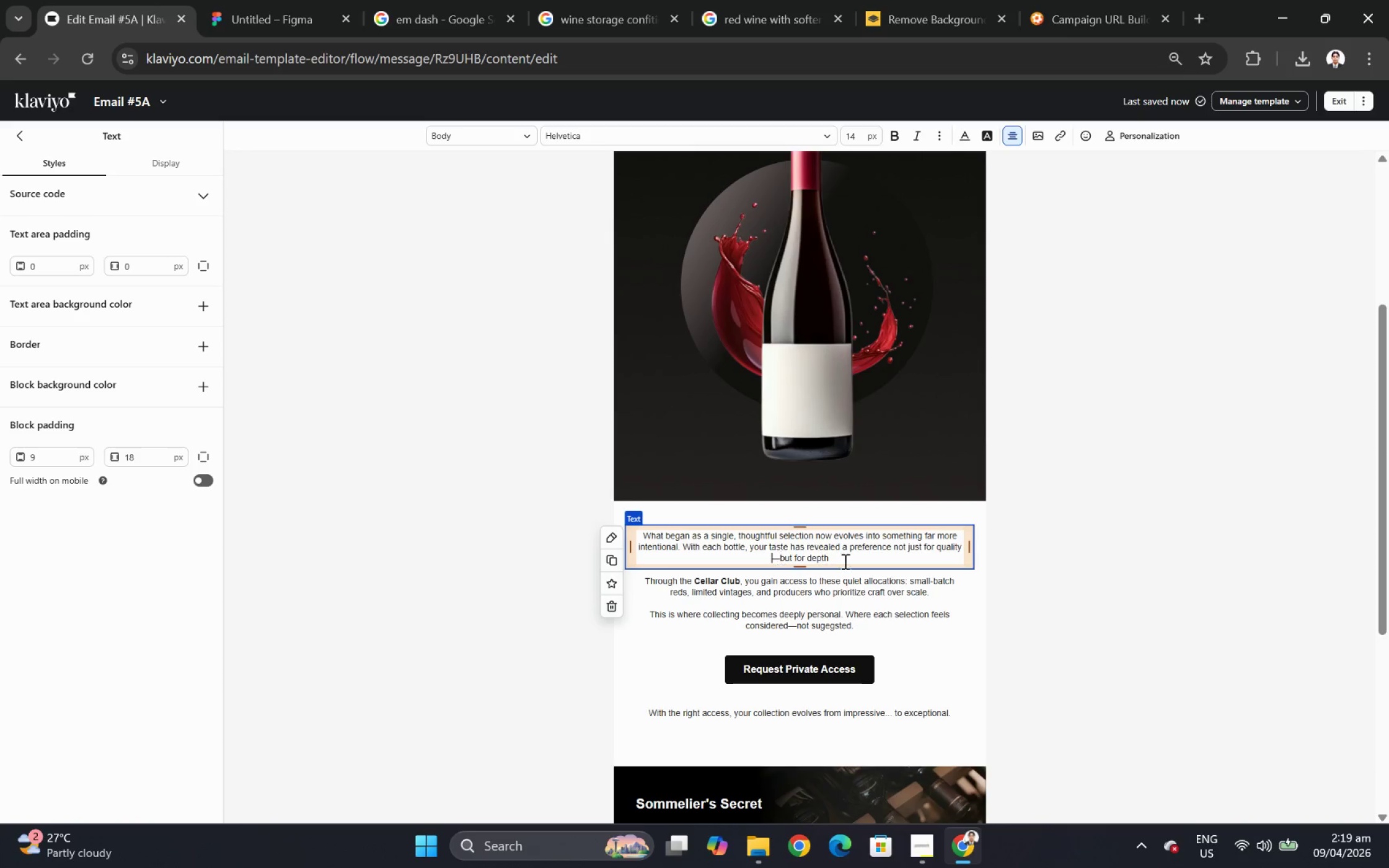 
key(Backspace)
key(Backspace)
type(ty)
 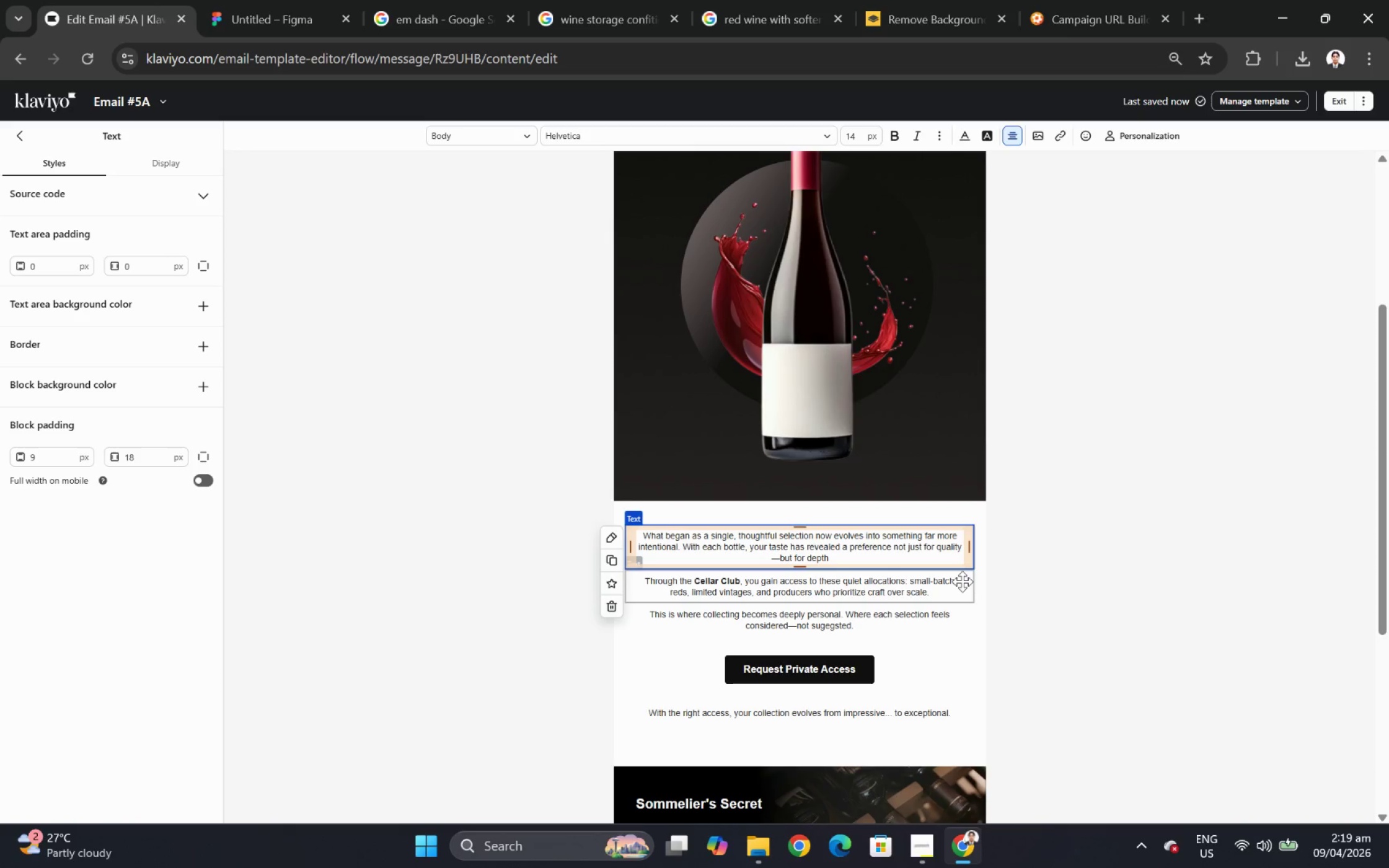 
key(ArrowDown)
 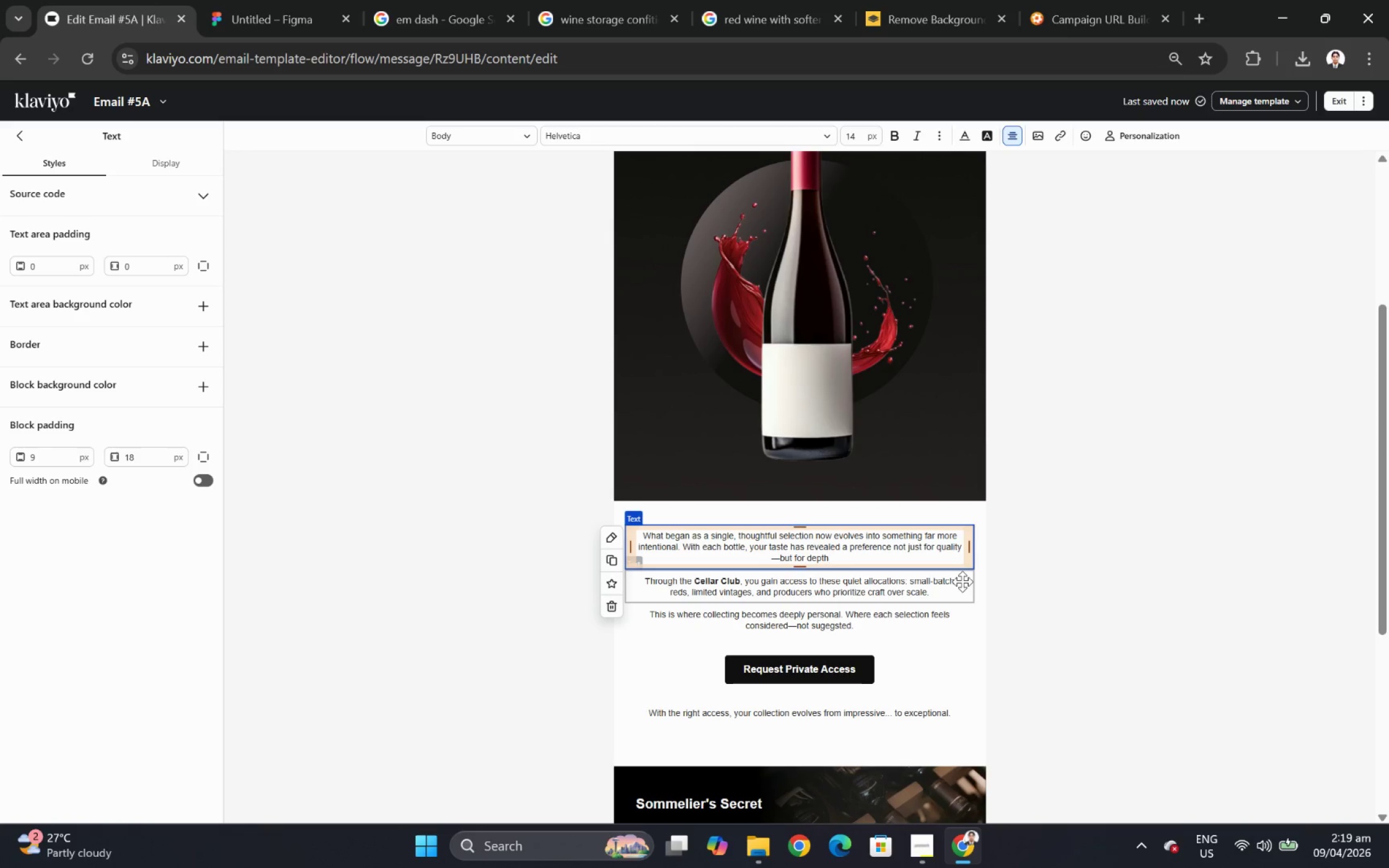 
type(, structure)
 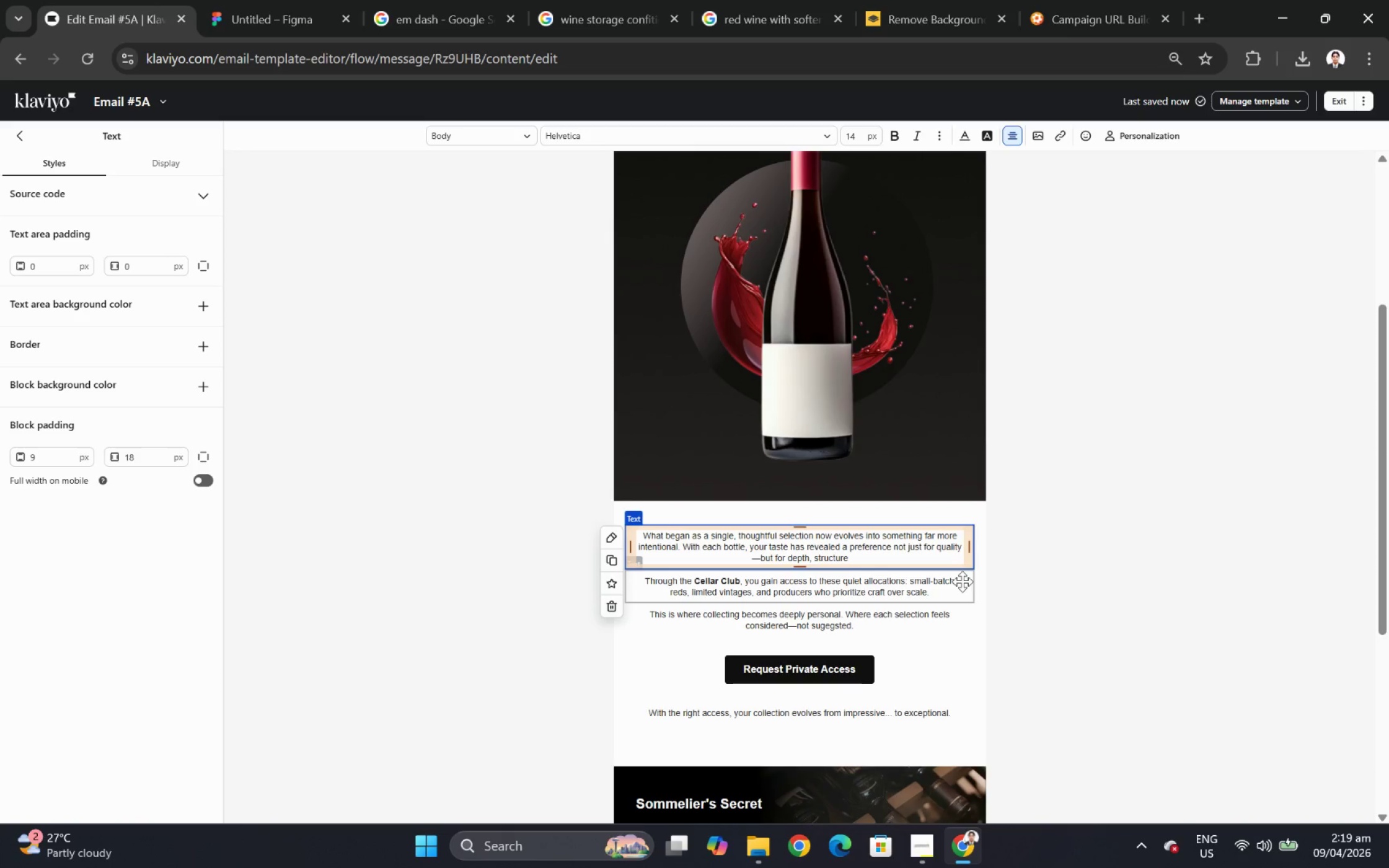 
type(, and provenance.)
 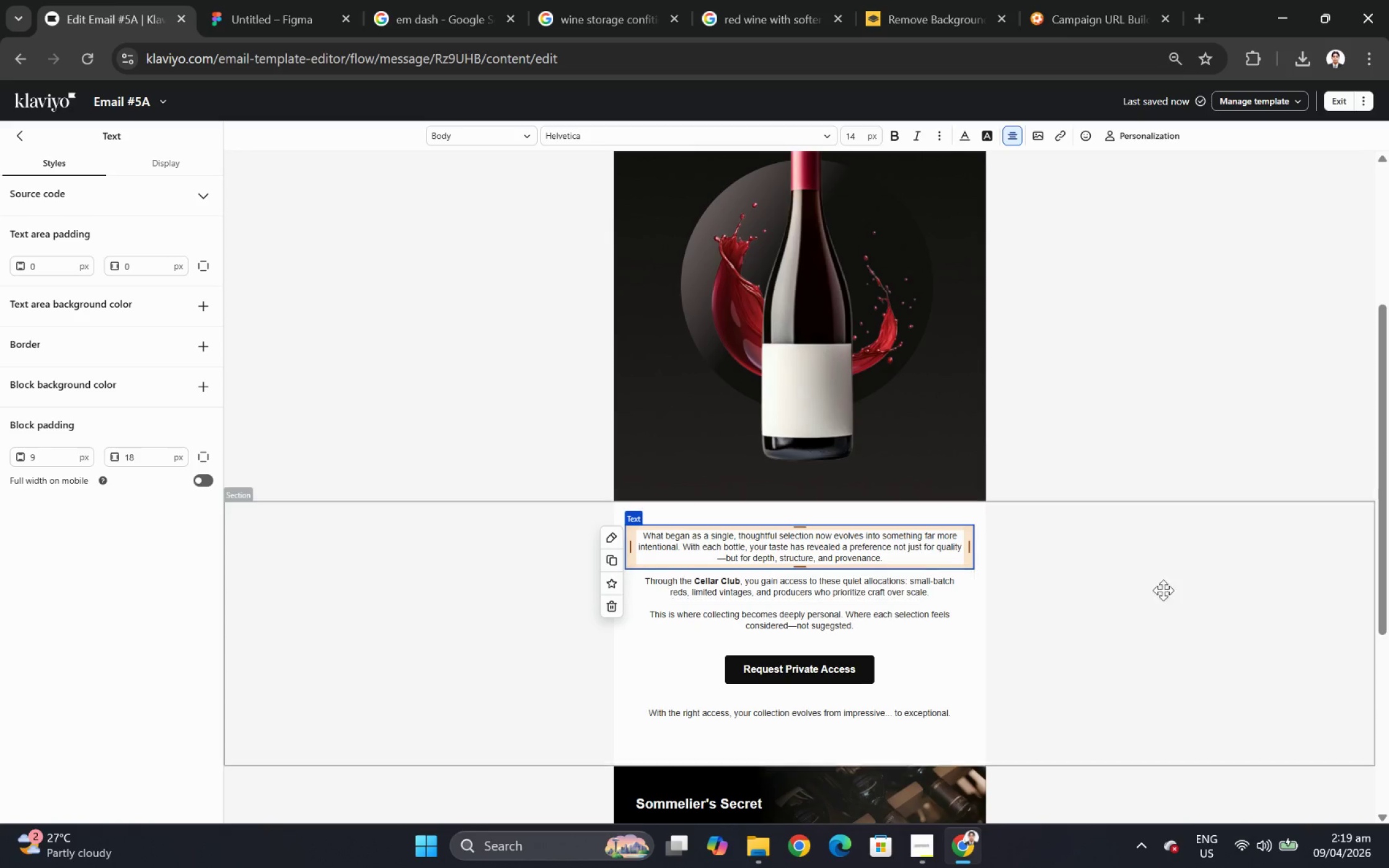 
left_click([1221, 595])
 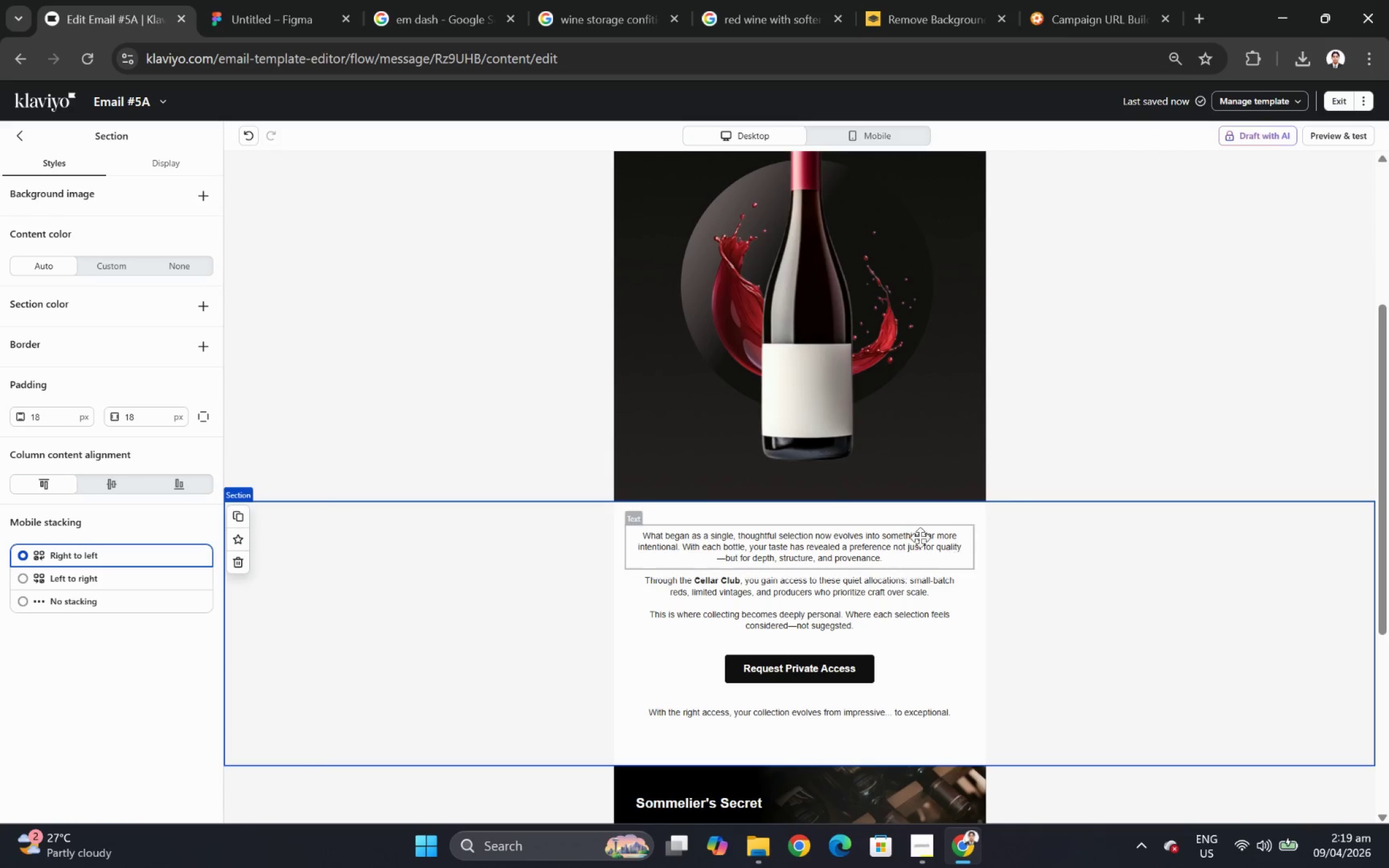 
scroll: coordinate [983, 511], scroll_direction: up, amount: 4.0
 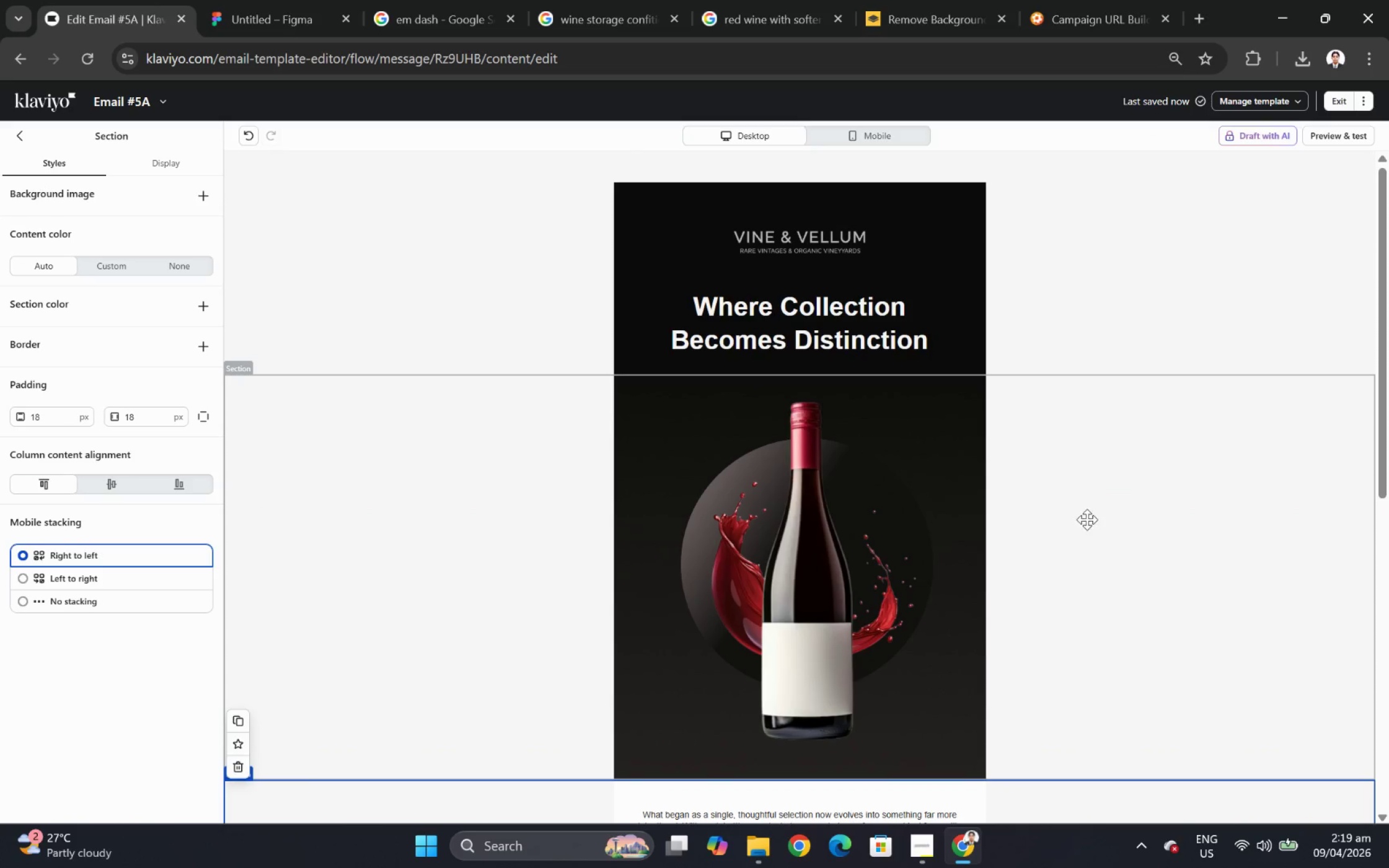 
wait(6.49)
 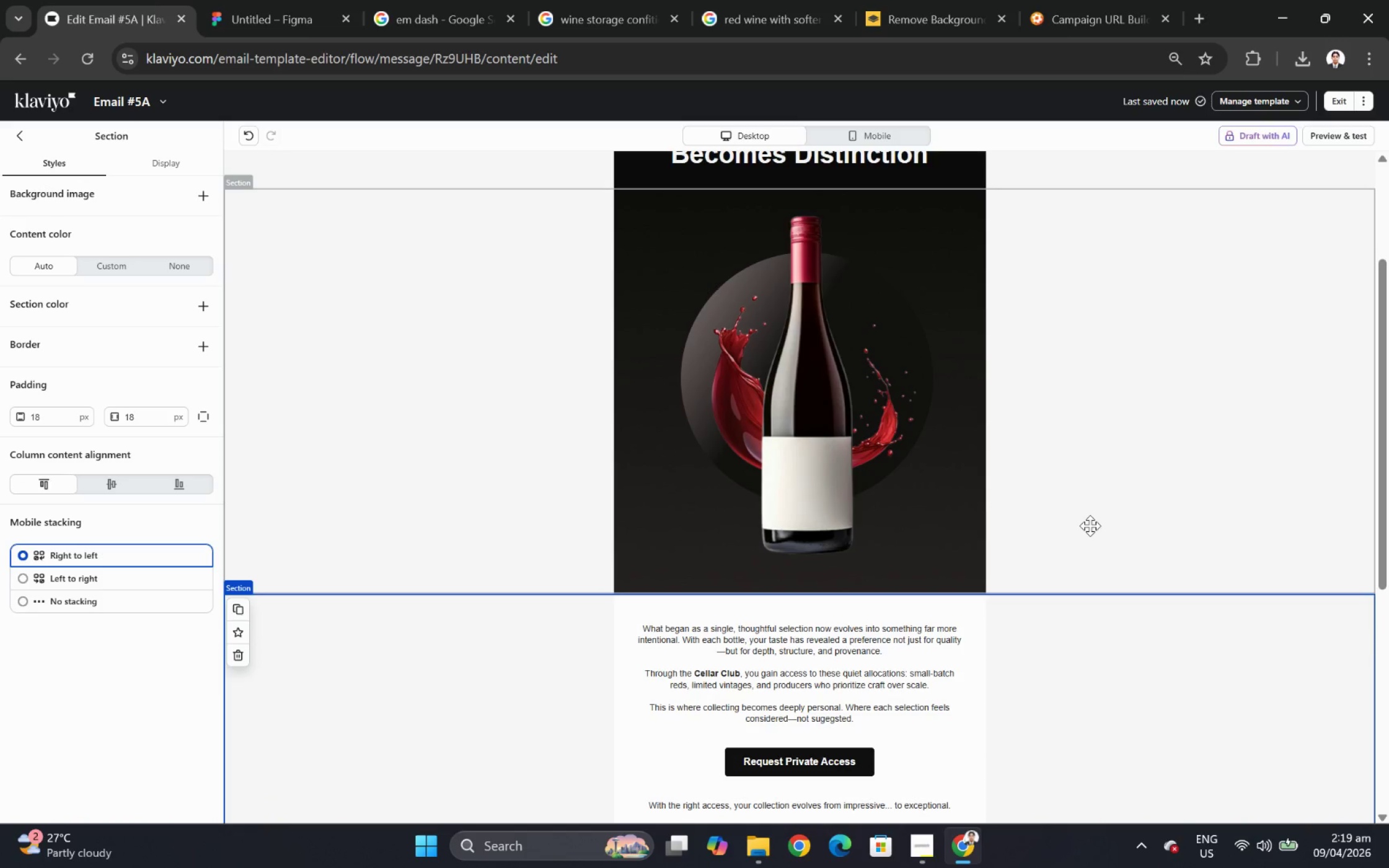 
double_click([901, 690])
 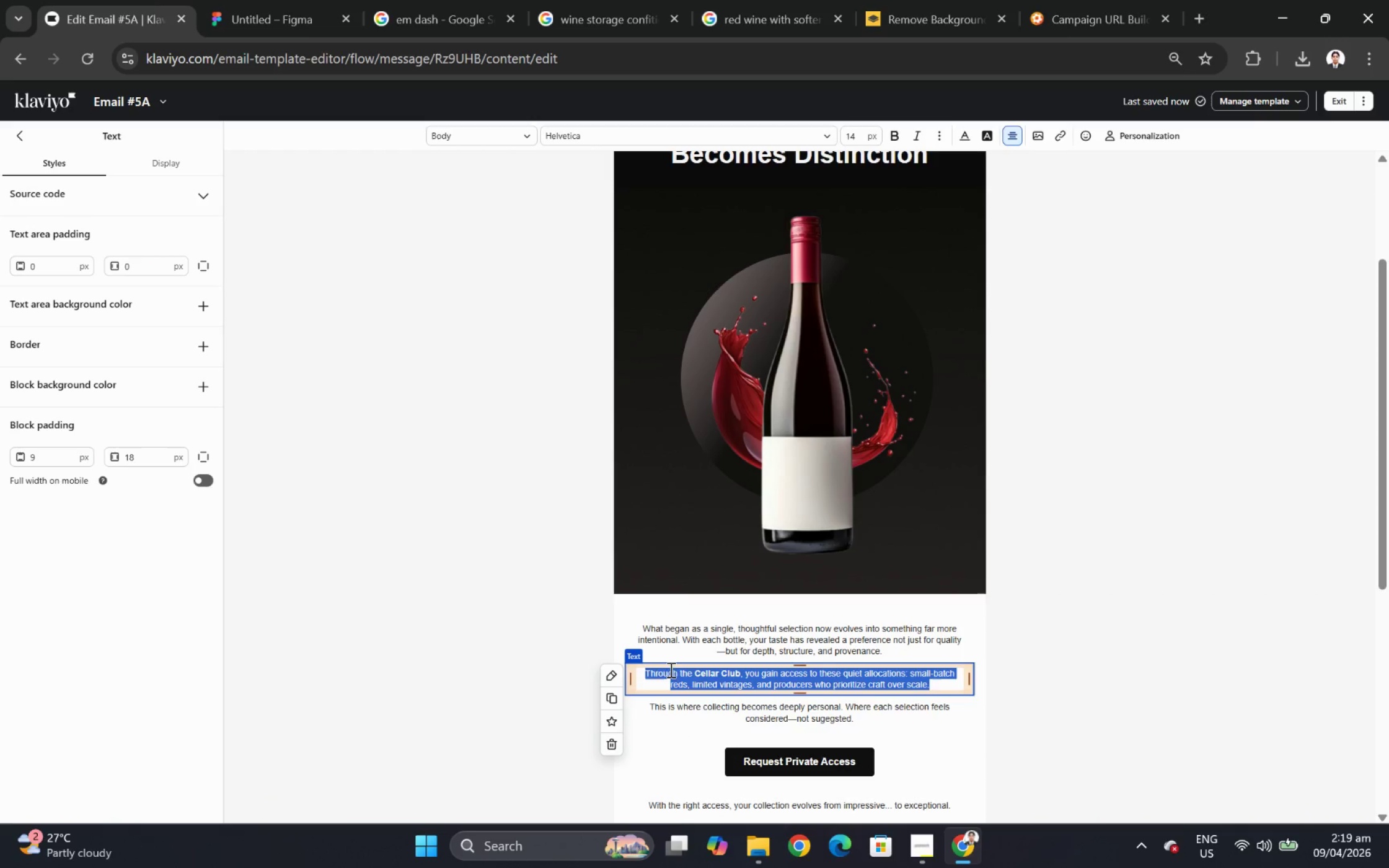 
scroll: coordinate [1088, 524], scroll_direction: down, amount: 2.0
 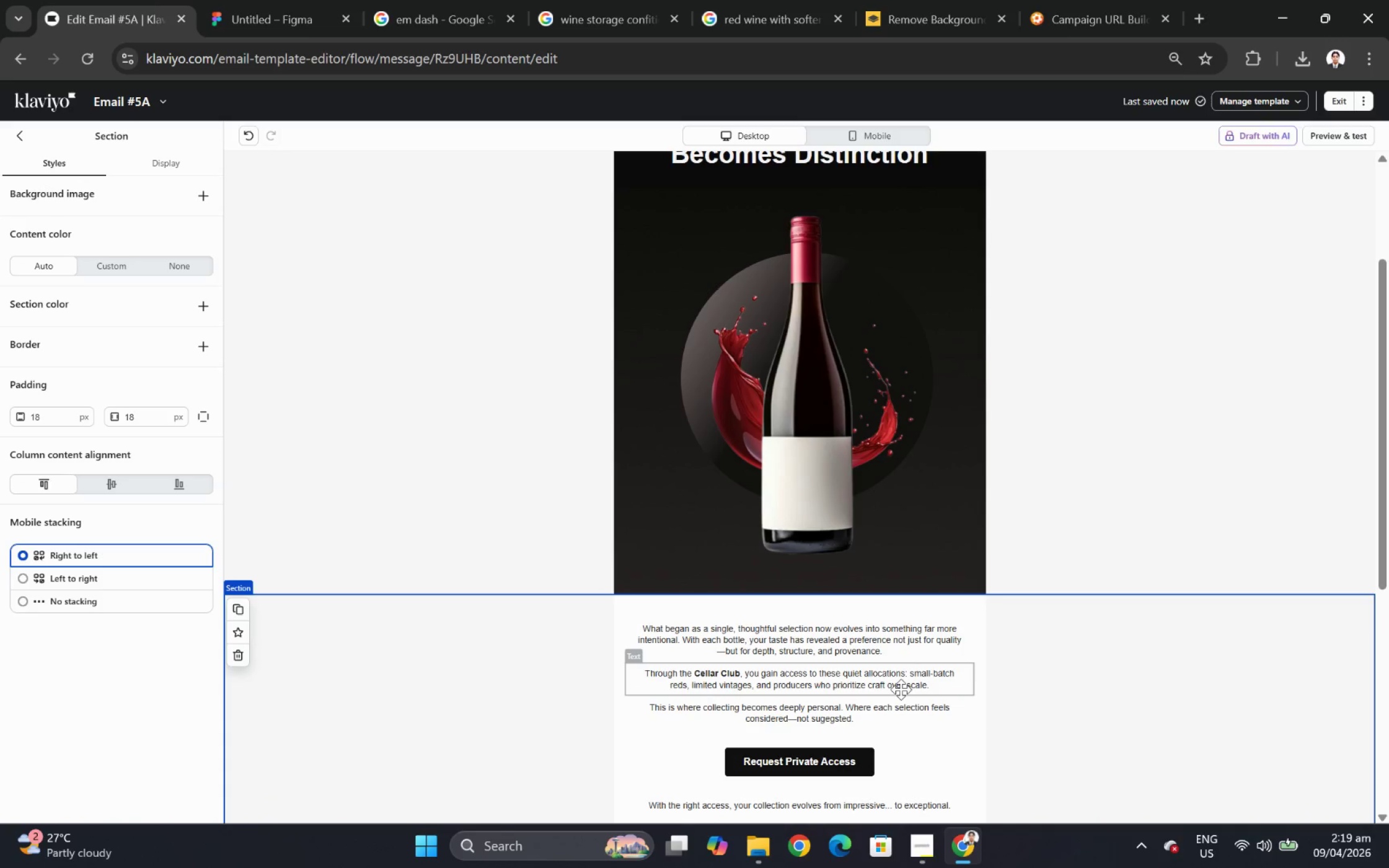 
left_click([683, 675])
 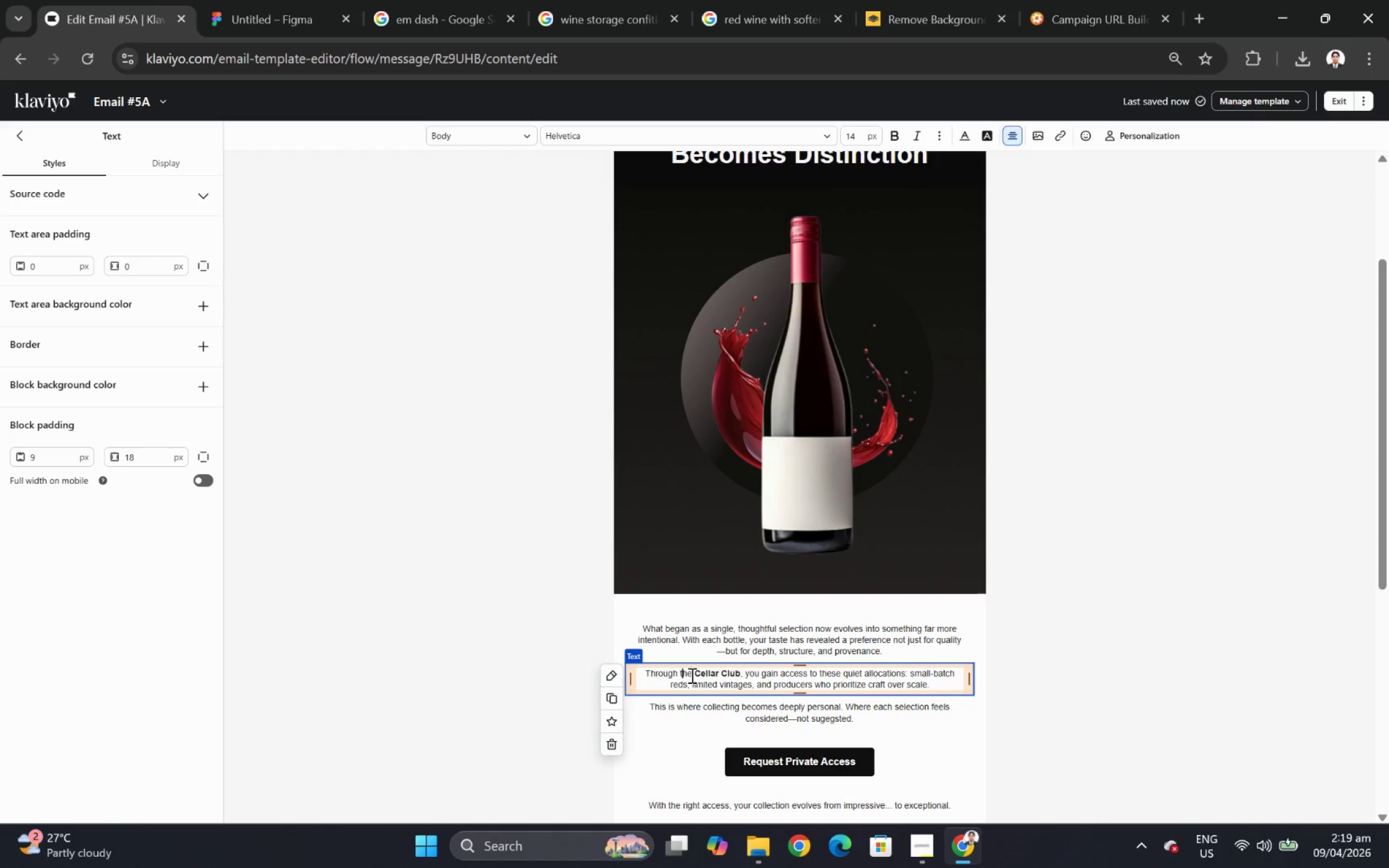 
left_click_drag(start_coordinate=[690, 675], to_coordinate=[635, 671])
 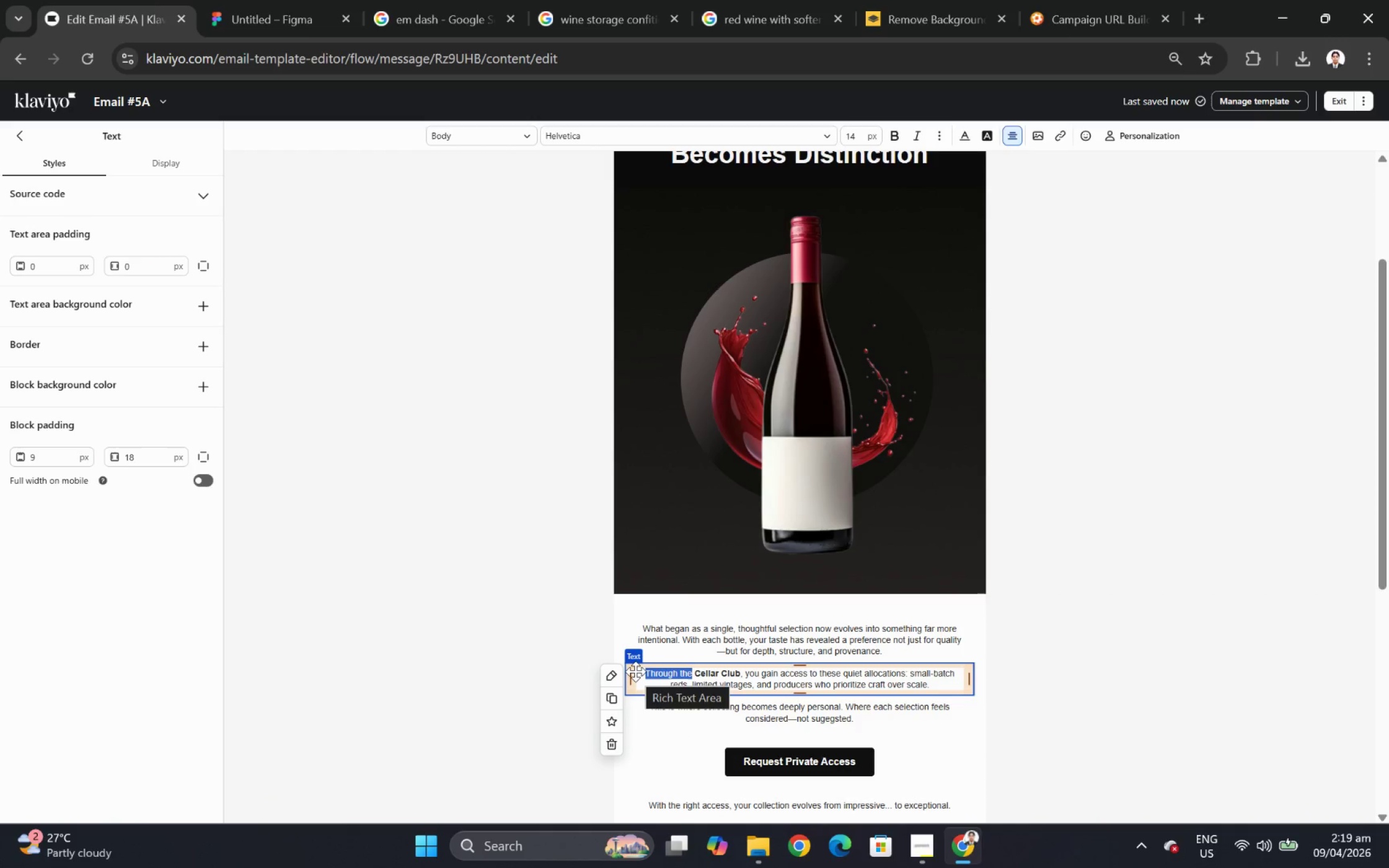 
type(The)
 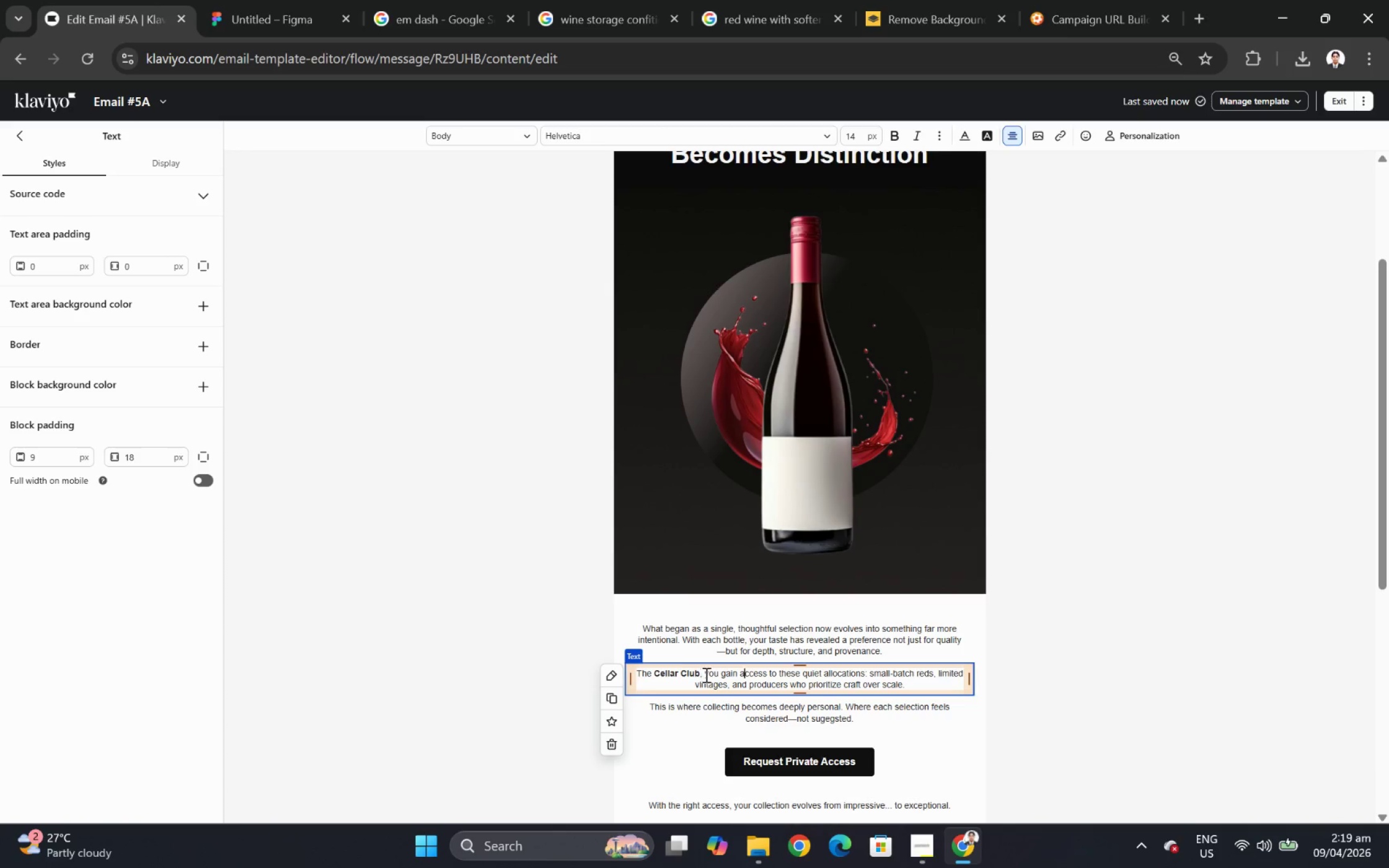 
left_click_drag(start_coordinate=[698, 674], to_coordinate=[909, 688])
 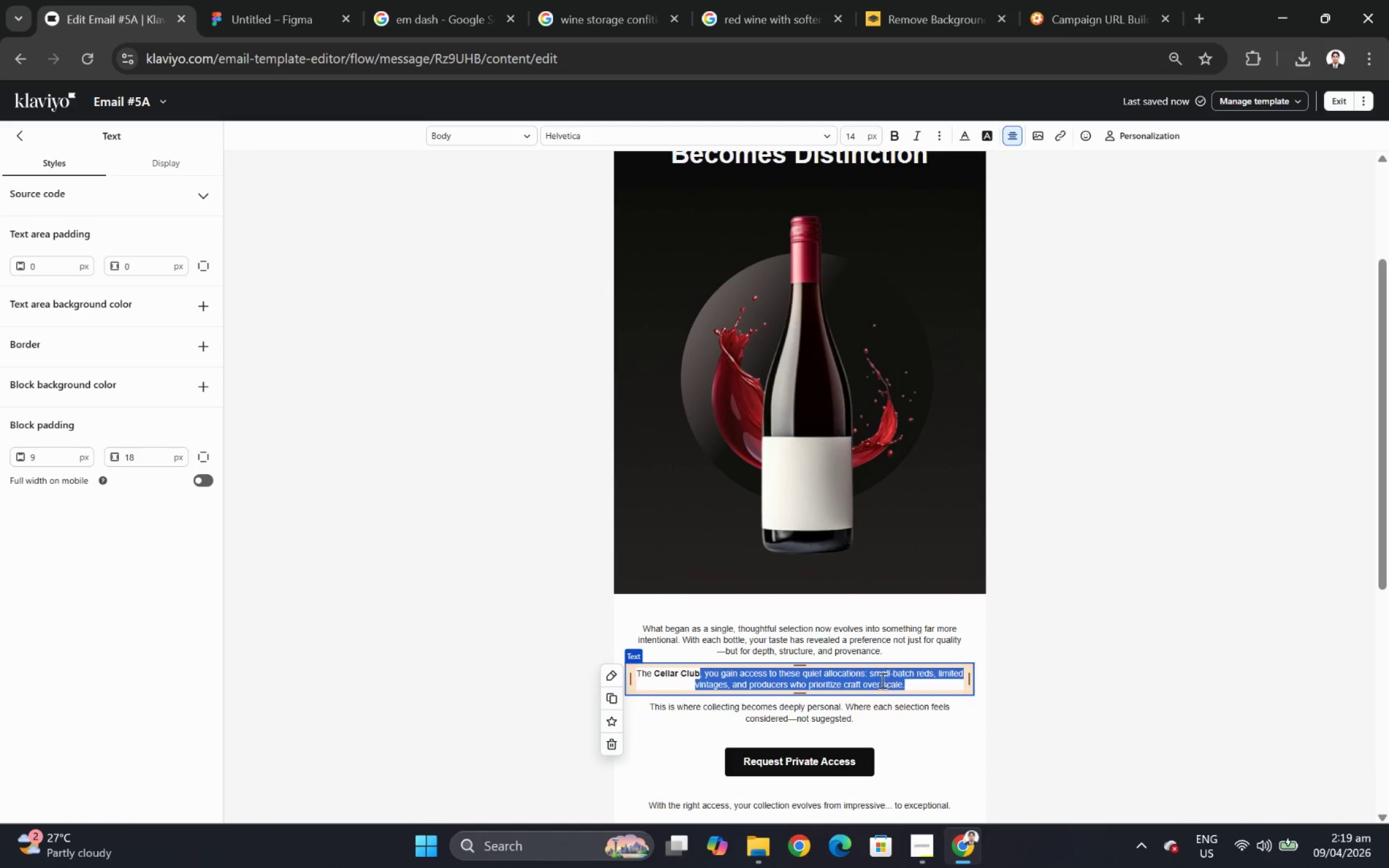 
left_click([880, 680])
 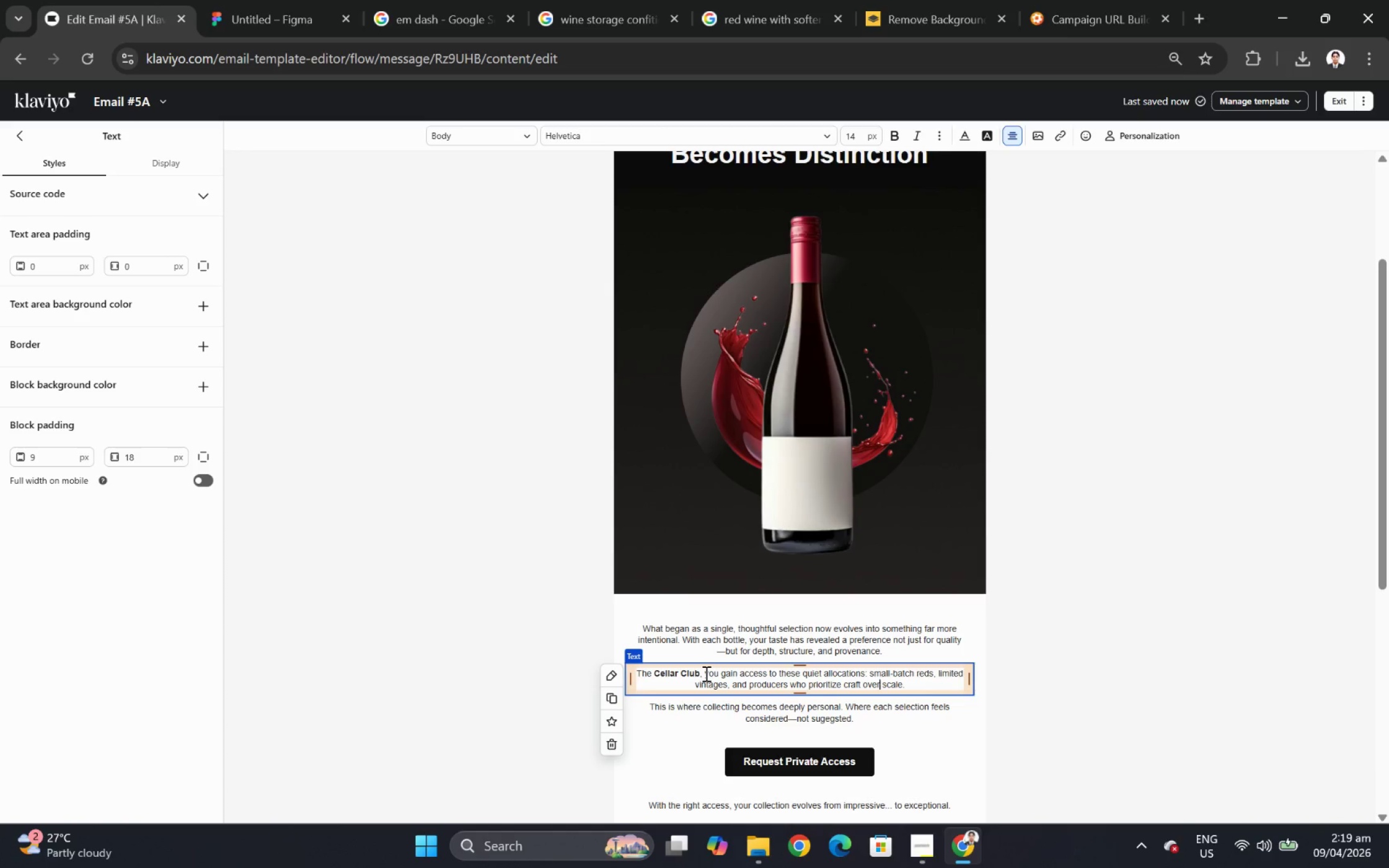 
left_click_drag(start_coordinate=[705, 673], to_coordinate=[959, 691])
 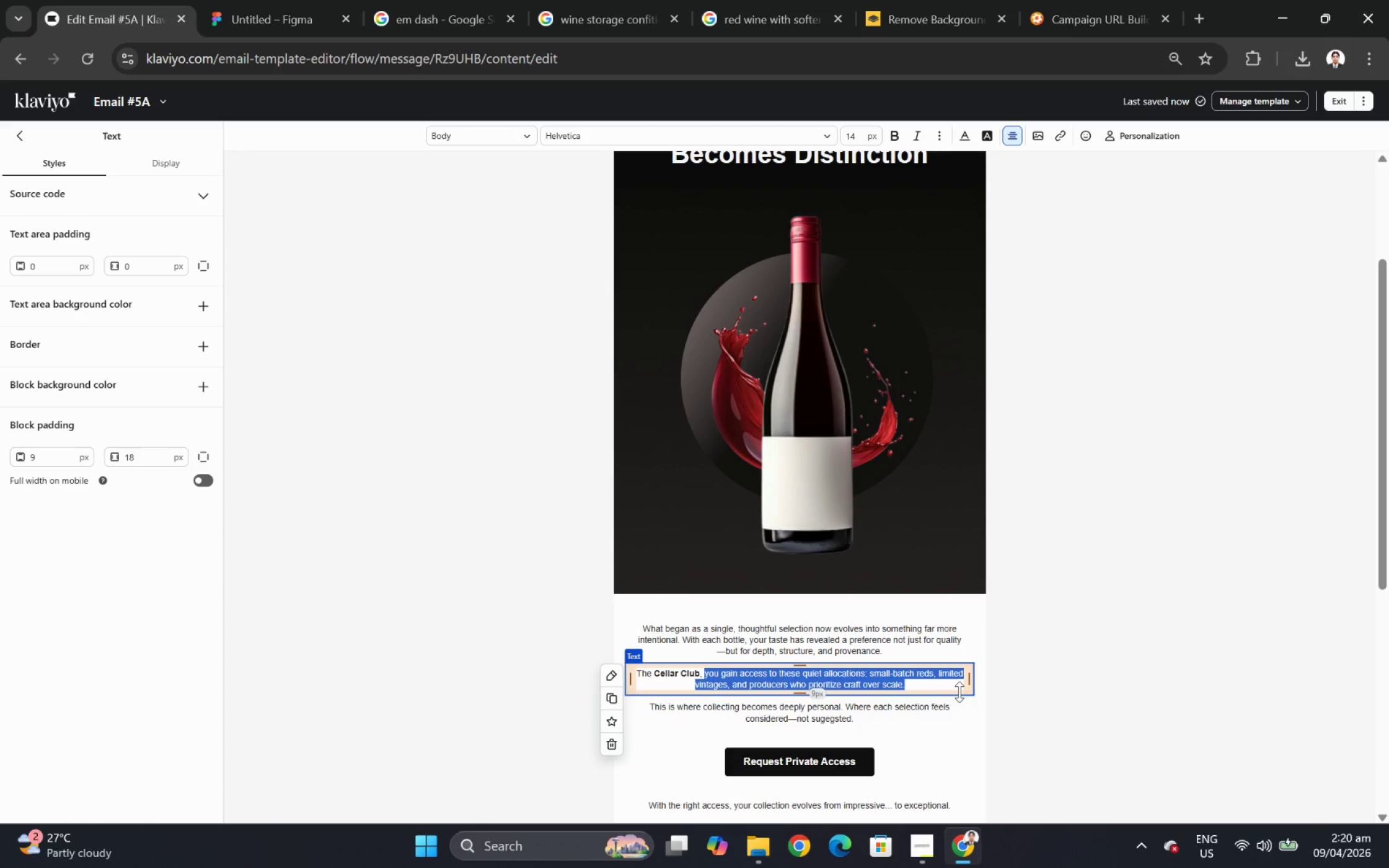 
type(was created)
 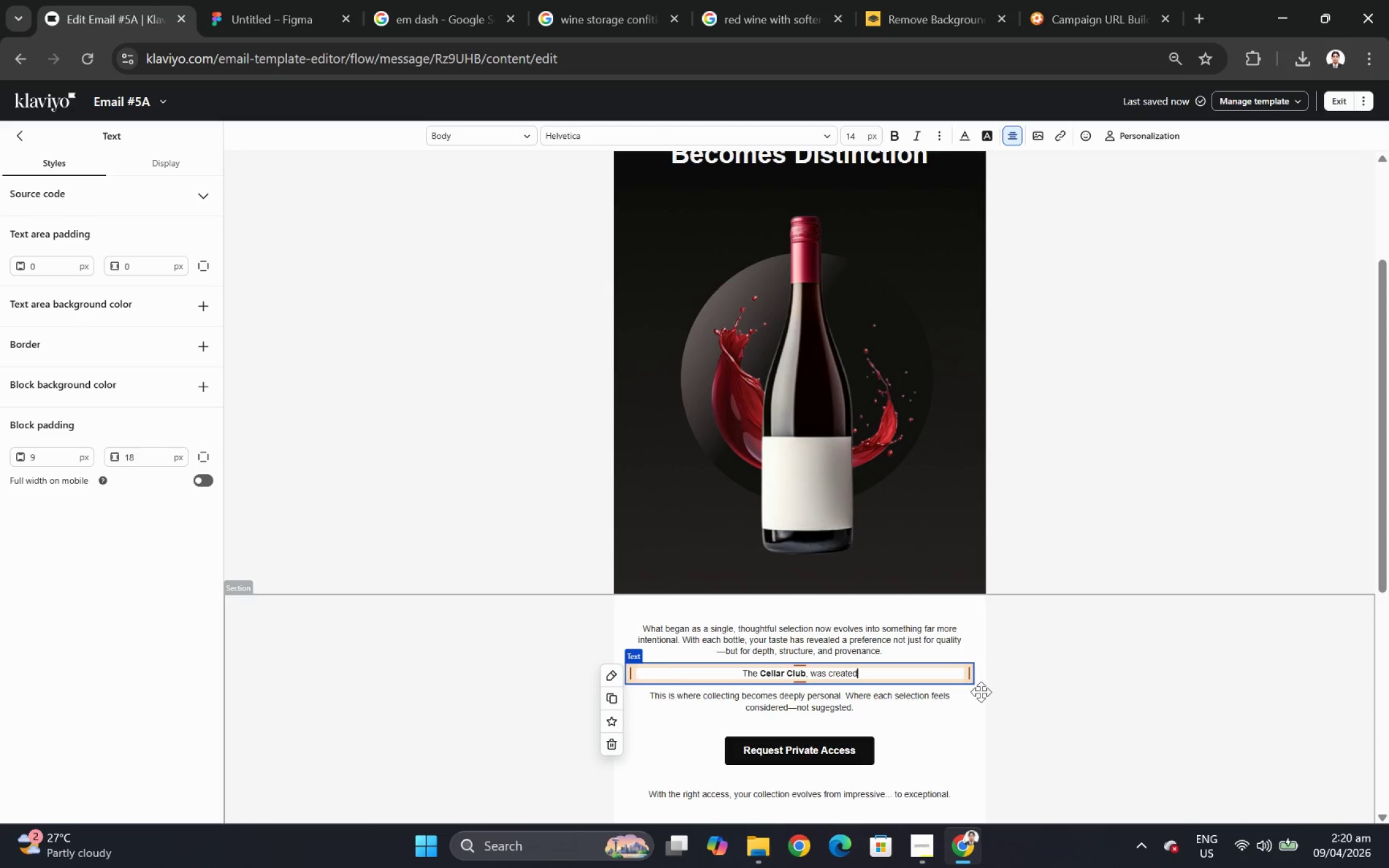 
hold_key(key=ControlLeft, duration=0.36)
 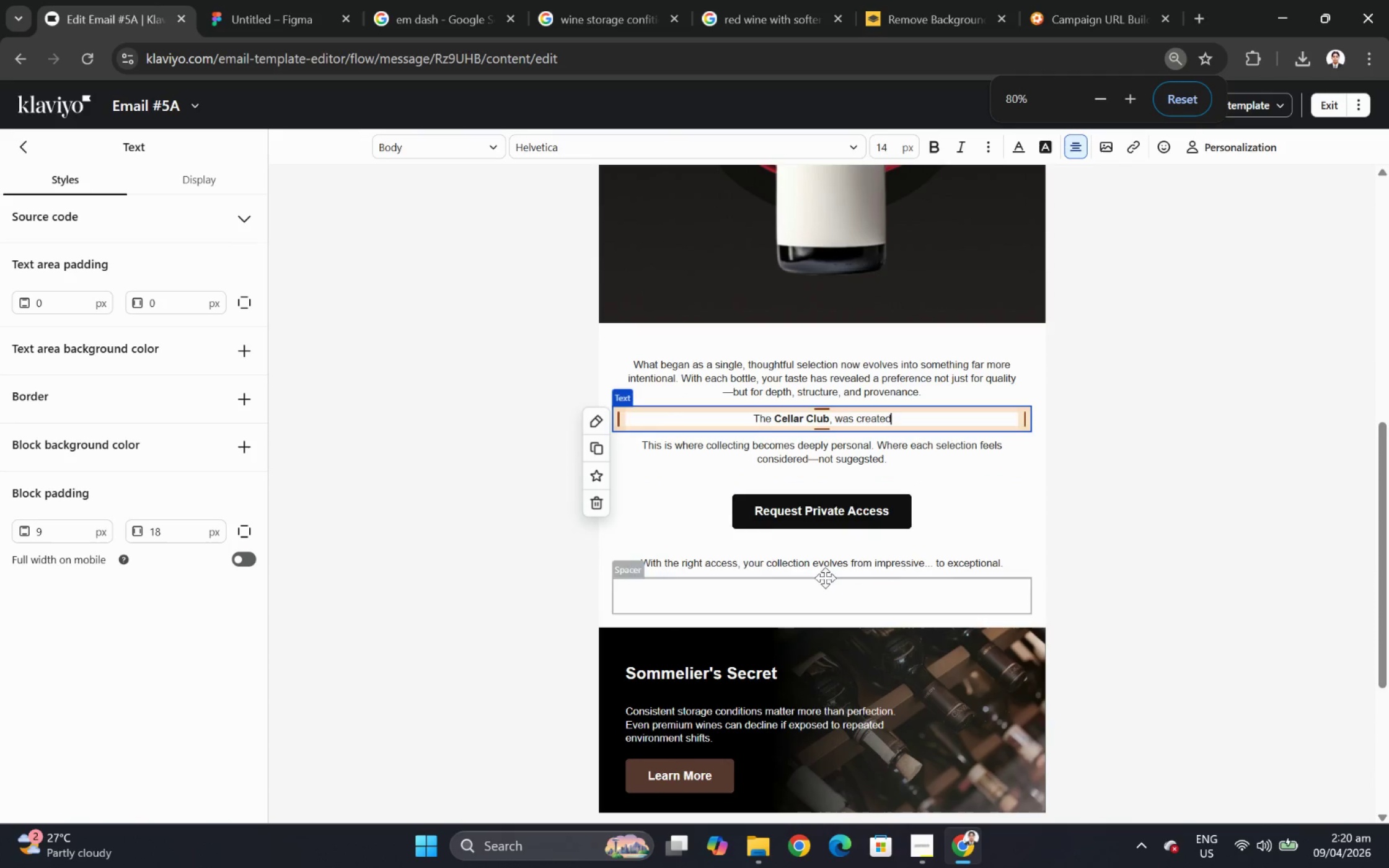 
hold_key(key=ControlLeft, duration=0.45)
 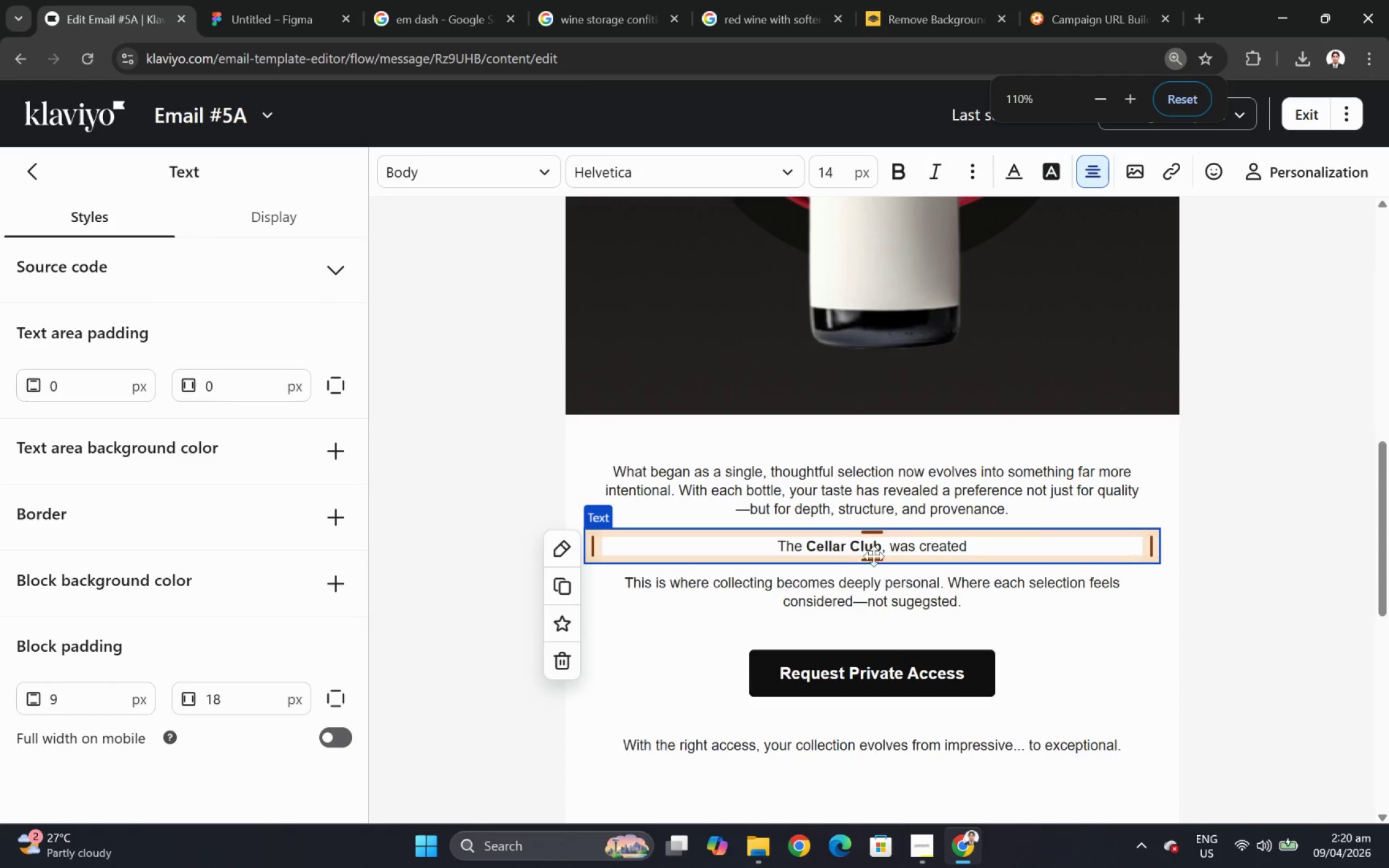 
left_click([888, 547])
 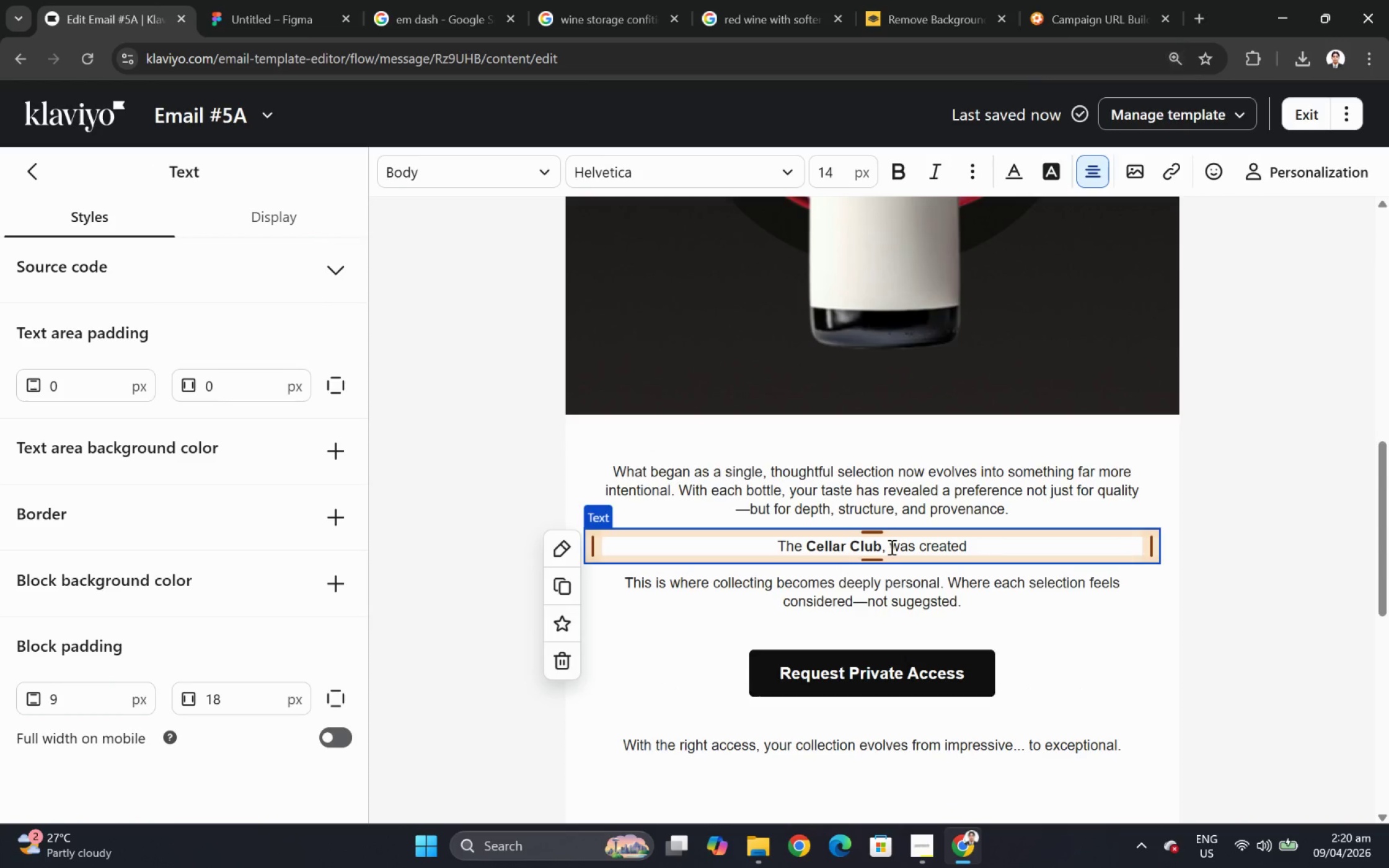 
scroll: coordinate [938, 607], scroll_direction: down, amount: 2.0
 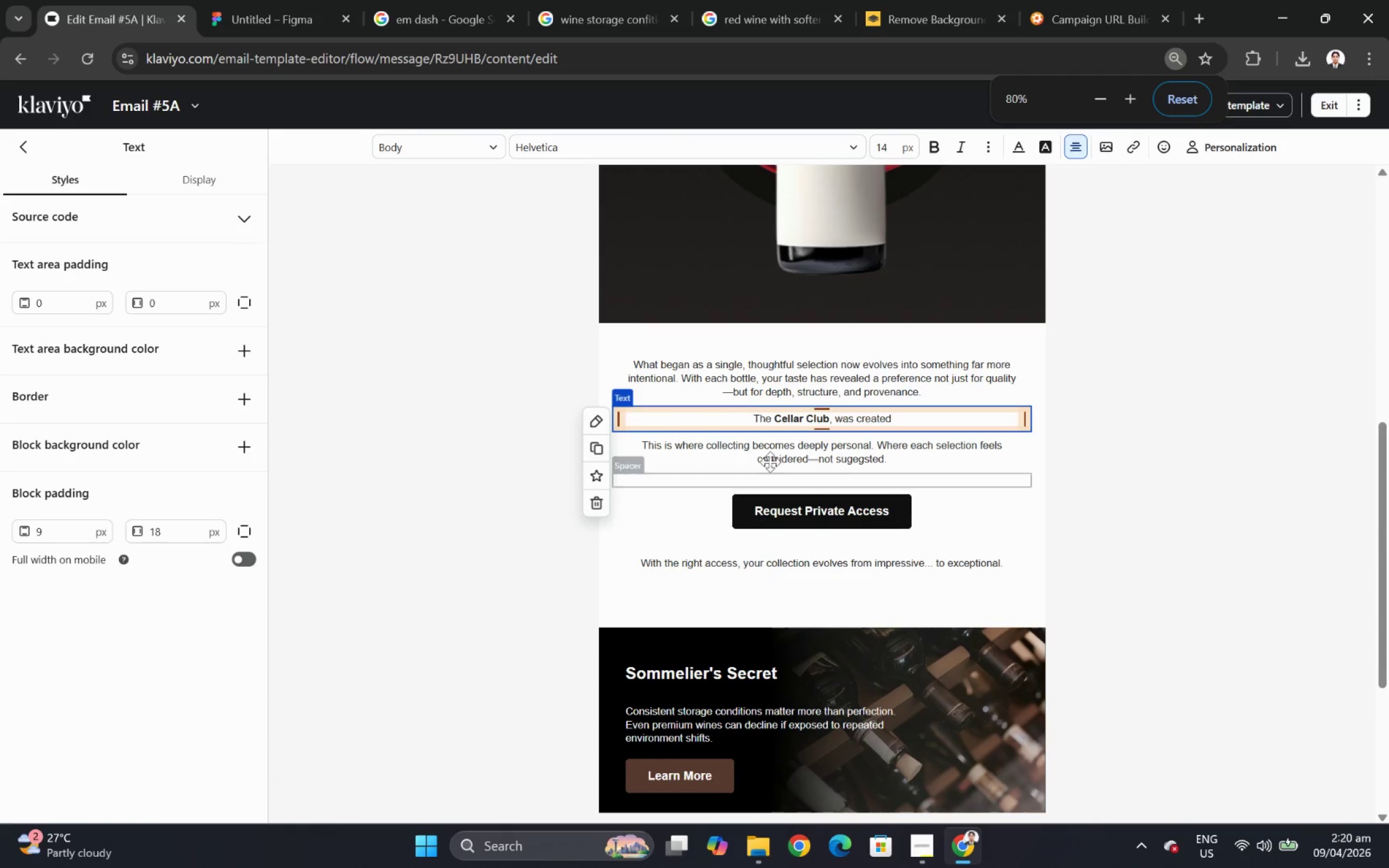 
scroll: coordinate [833, 408], scroll_direction: up, amount: 3.0
 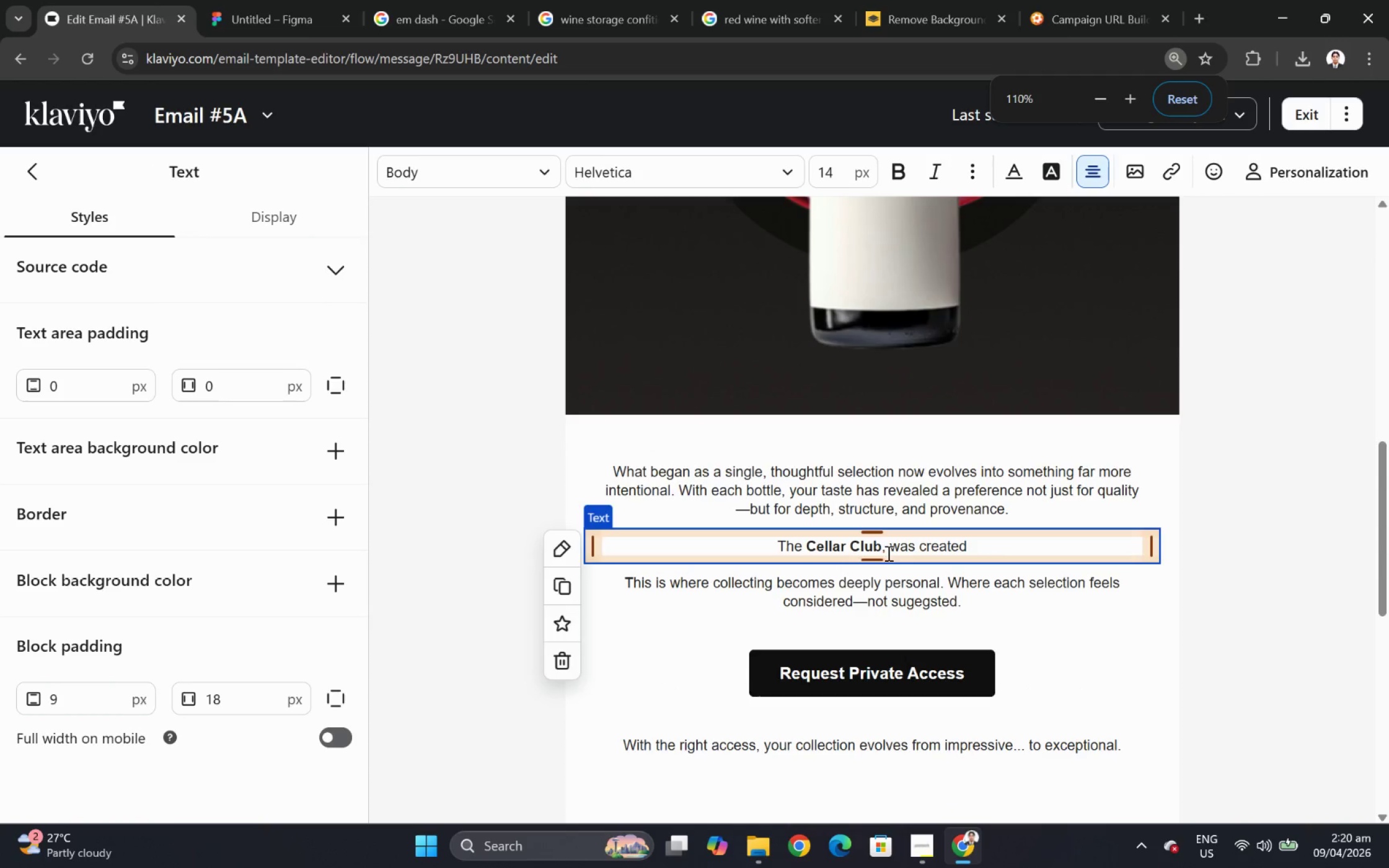 
left_click([886, 546])
 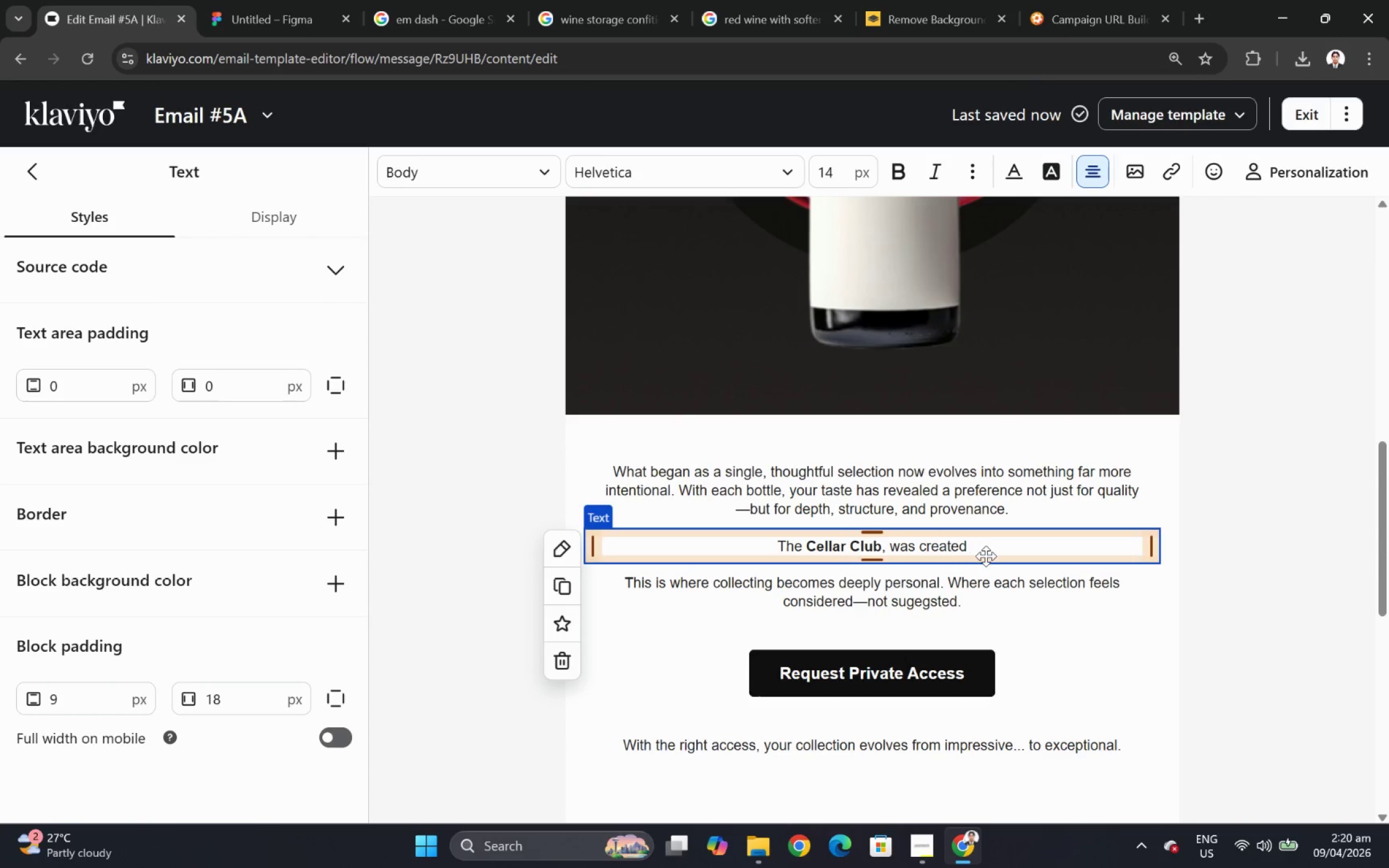 
key(Backspace)
 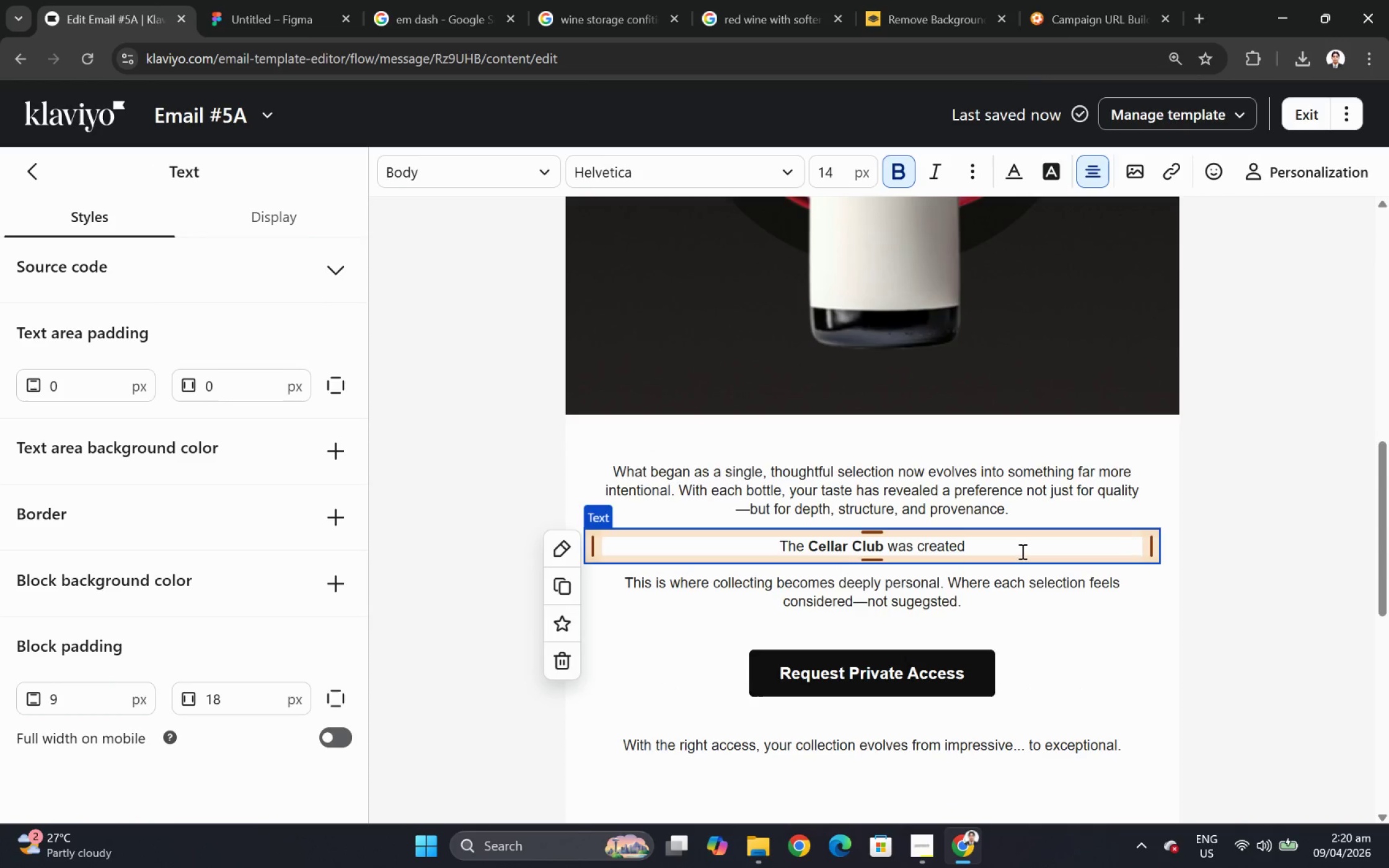 
left_click([1020, 550])
 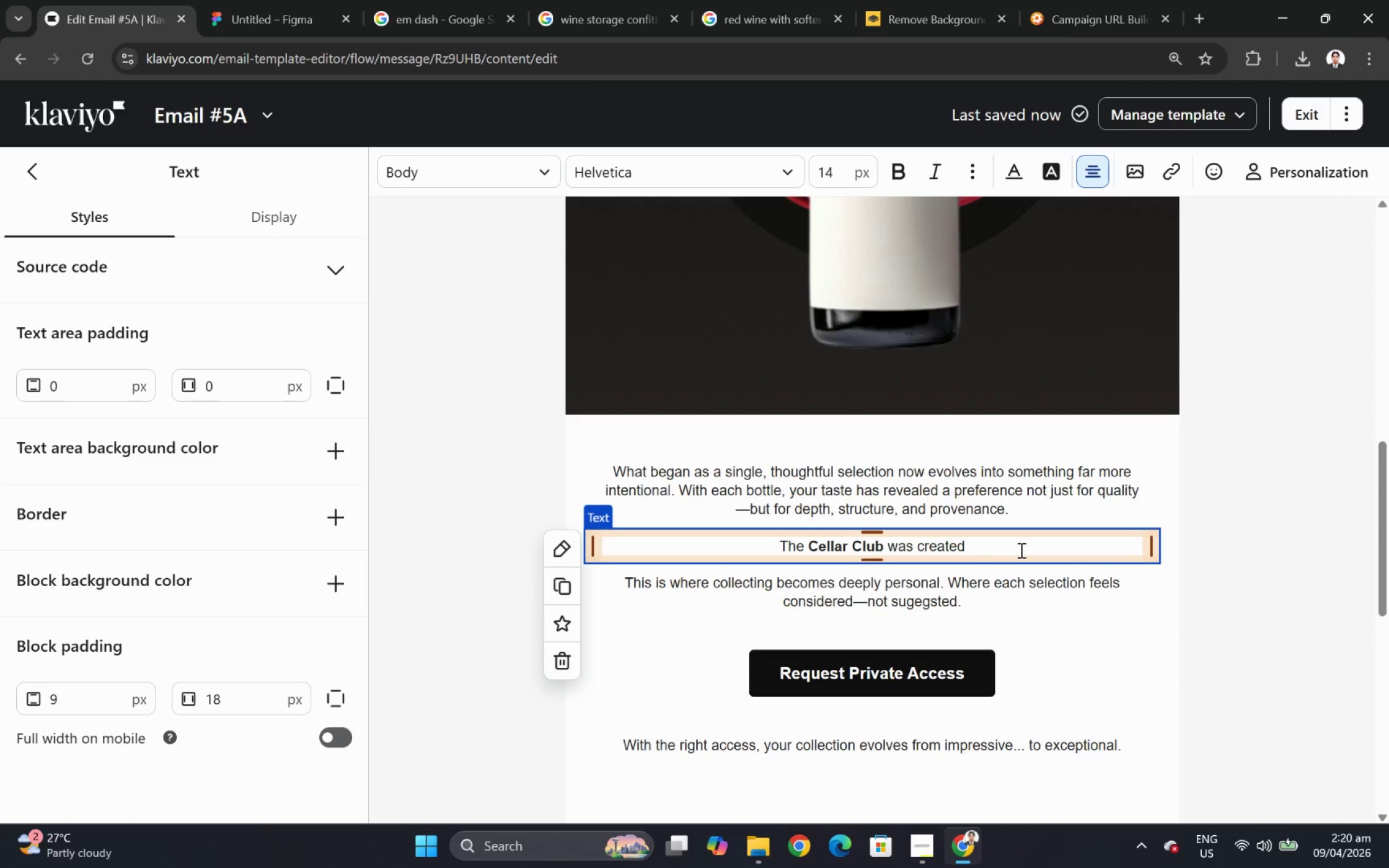 
wait(7.73)
 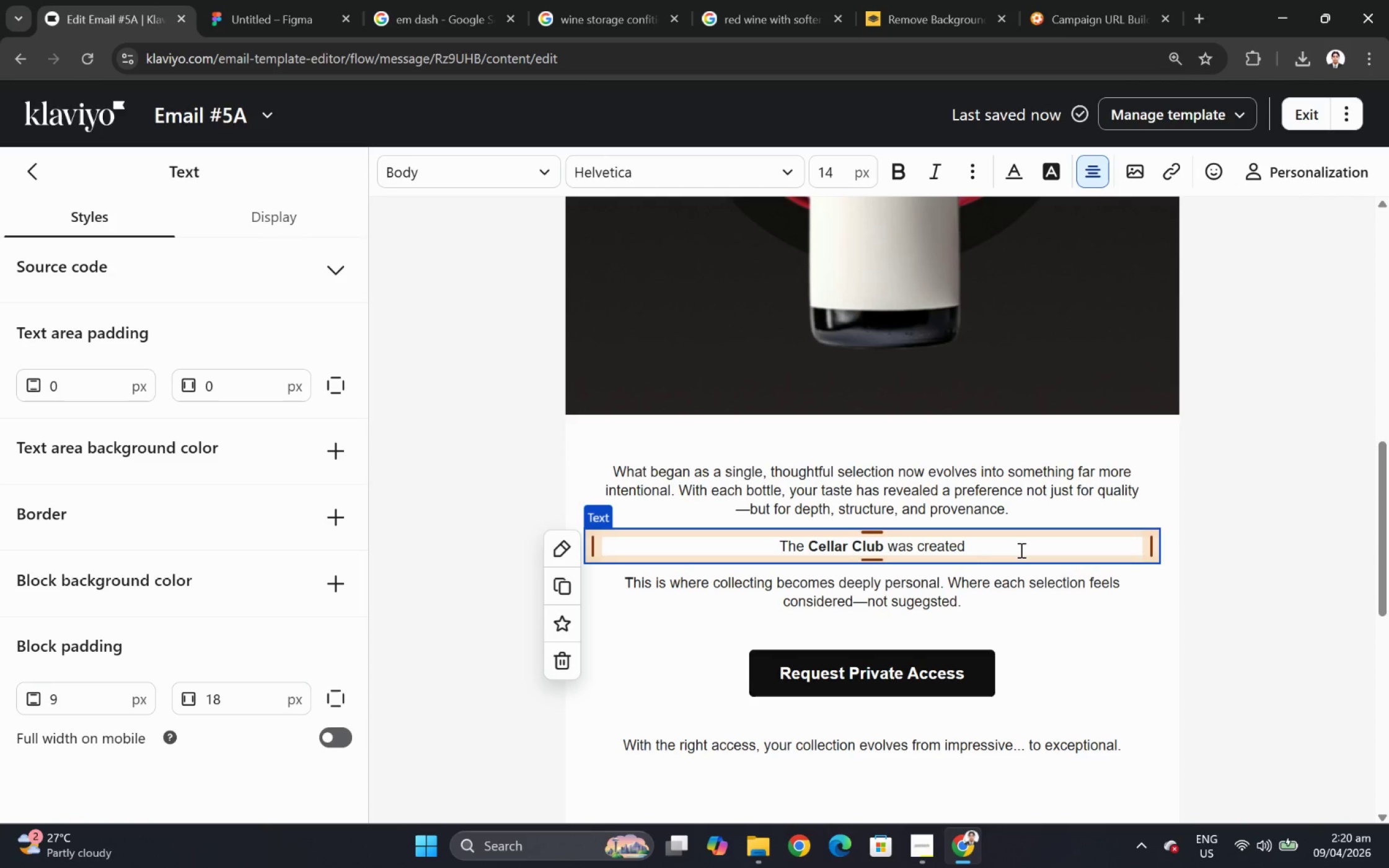 
type( for collectors ready to move beyond occasional discovery)
 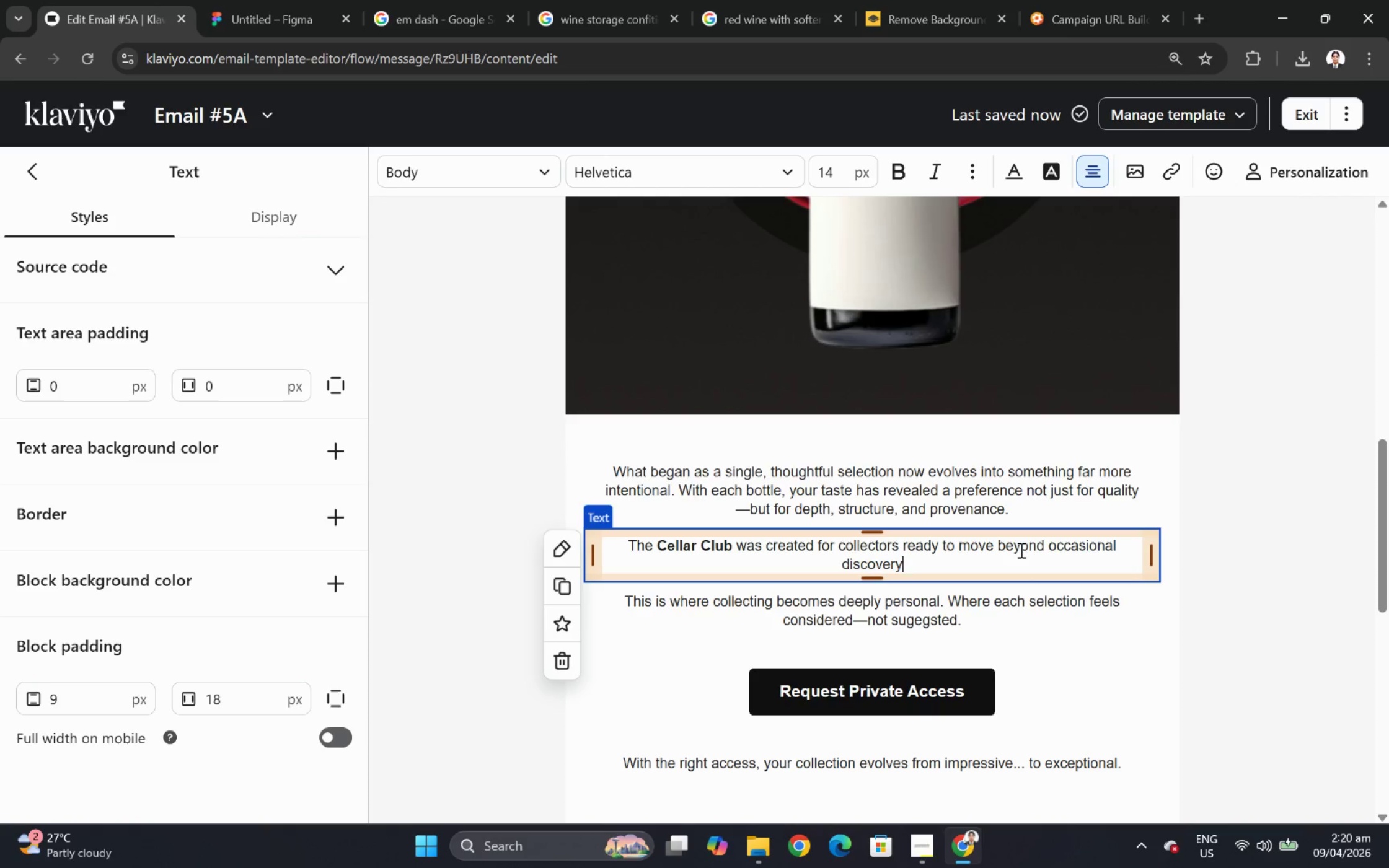 
wait(19.16)
 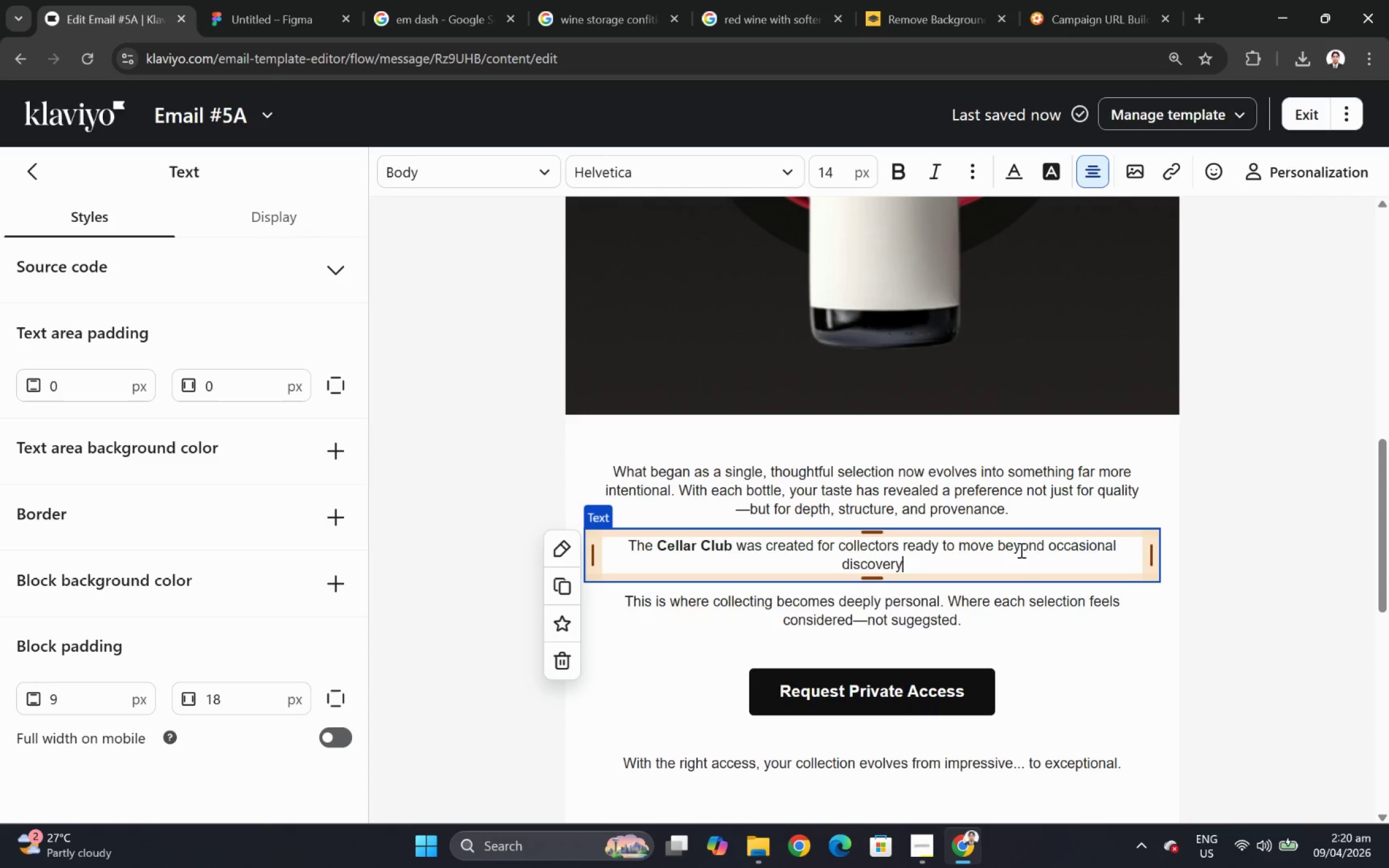 
type(, into a more curated, continous experience)
 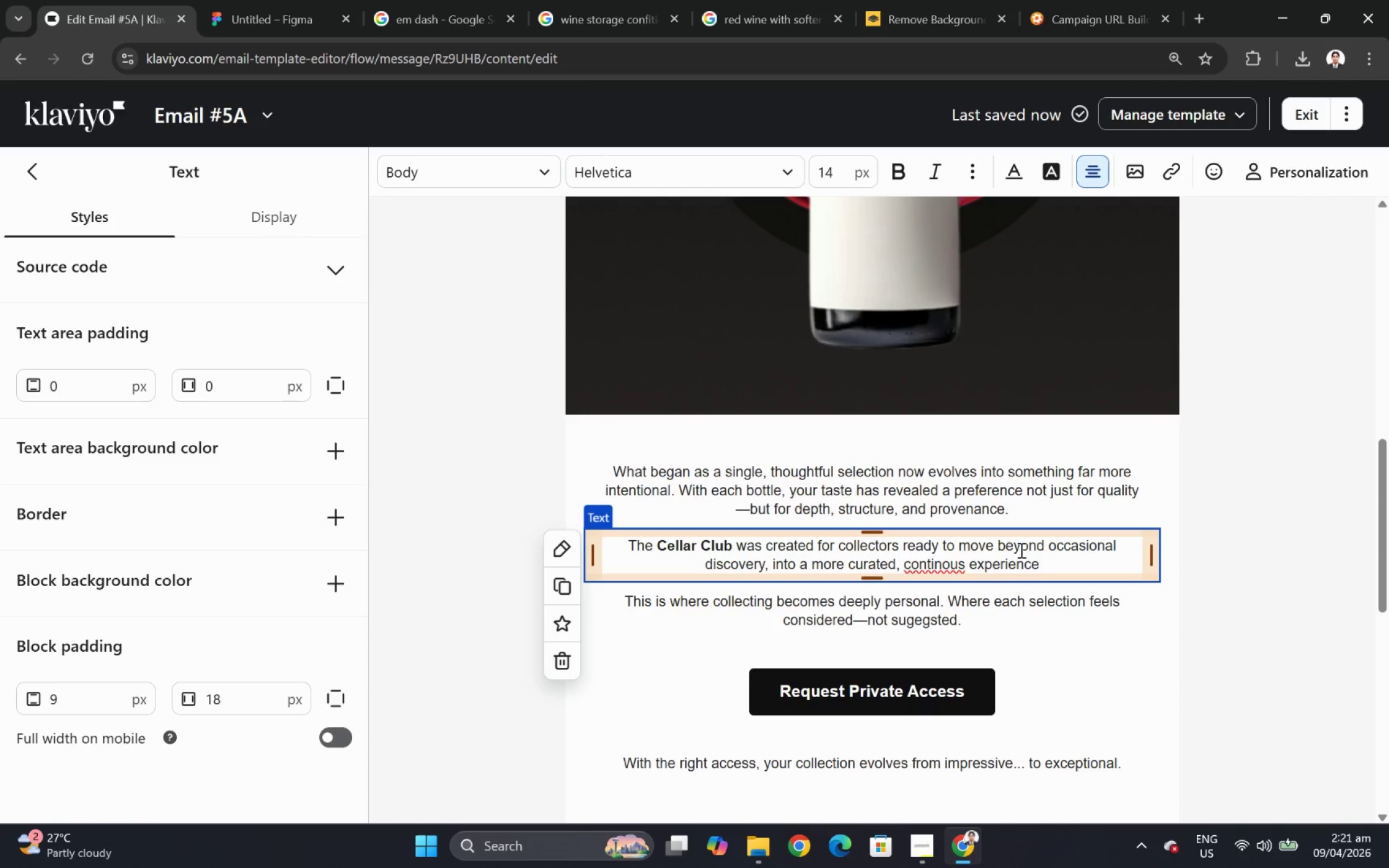 
wait(10.78)
 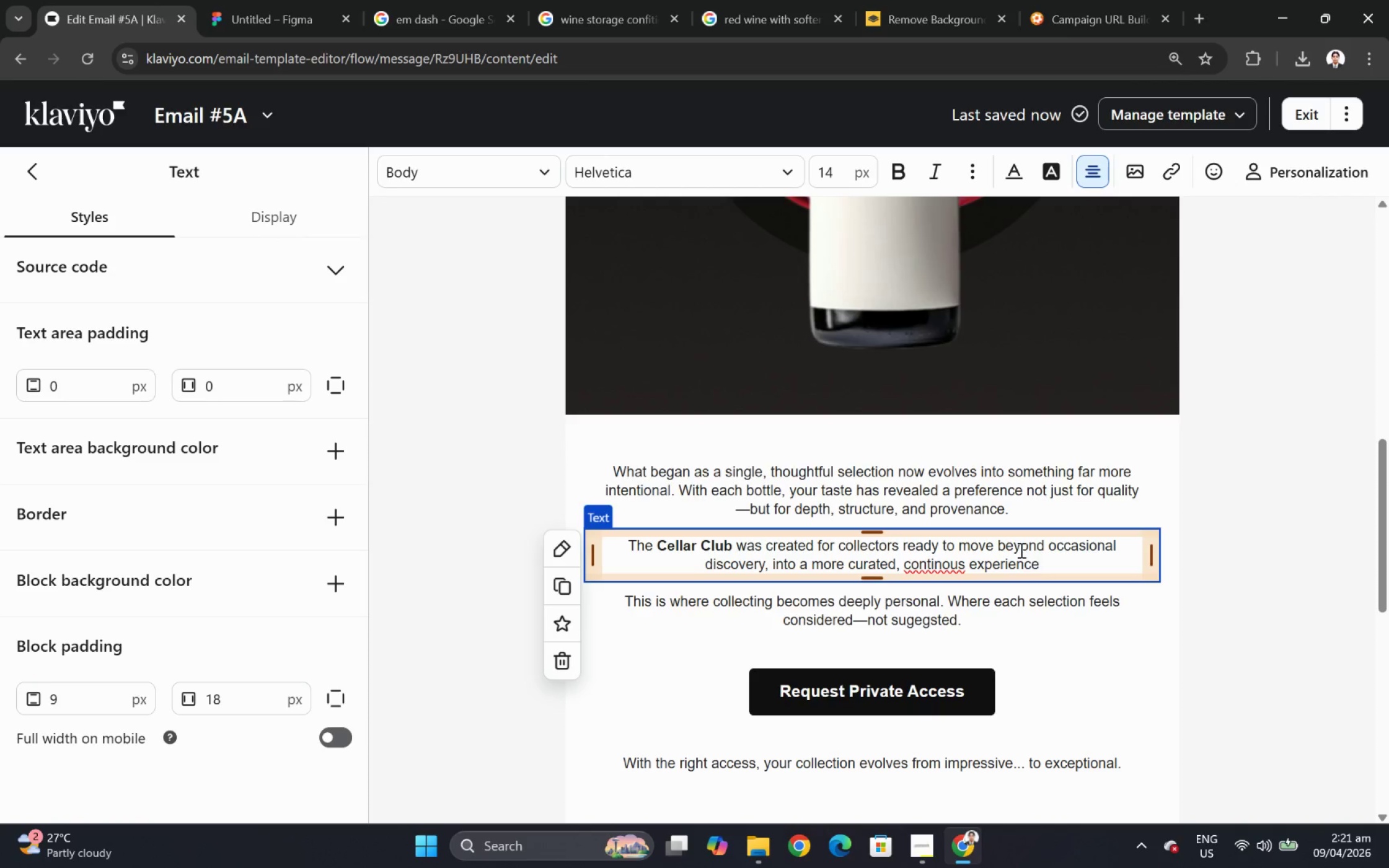 
left_click([950, 562])
 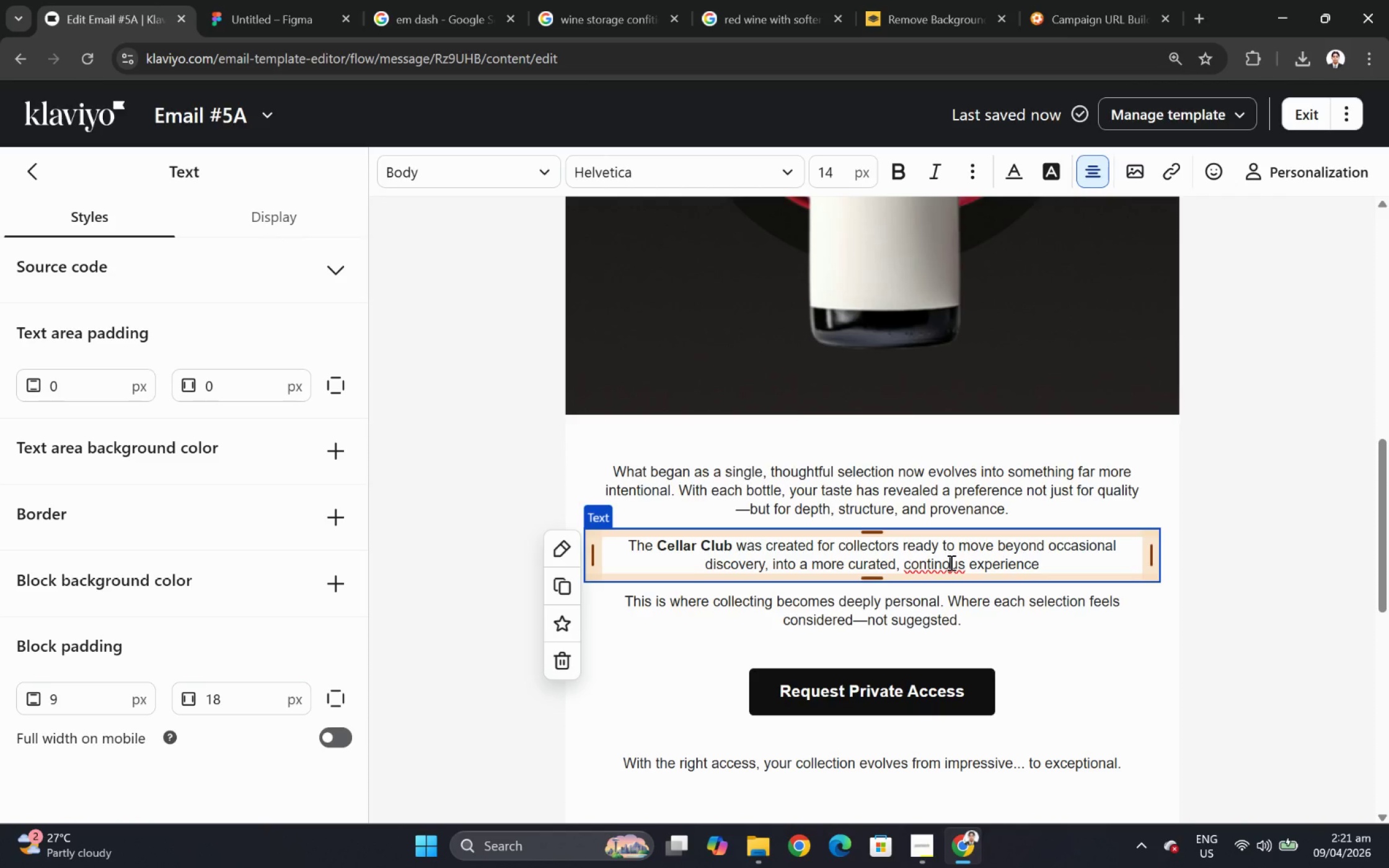 
right_click([950, 562])
 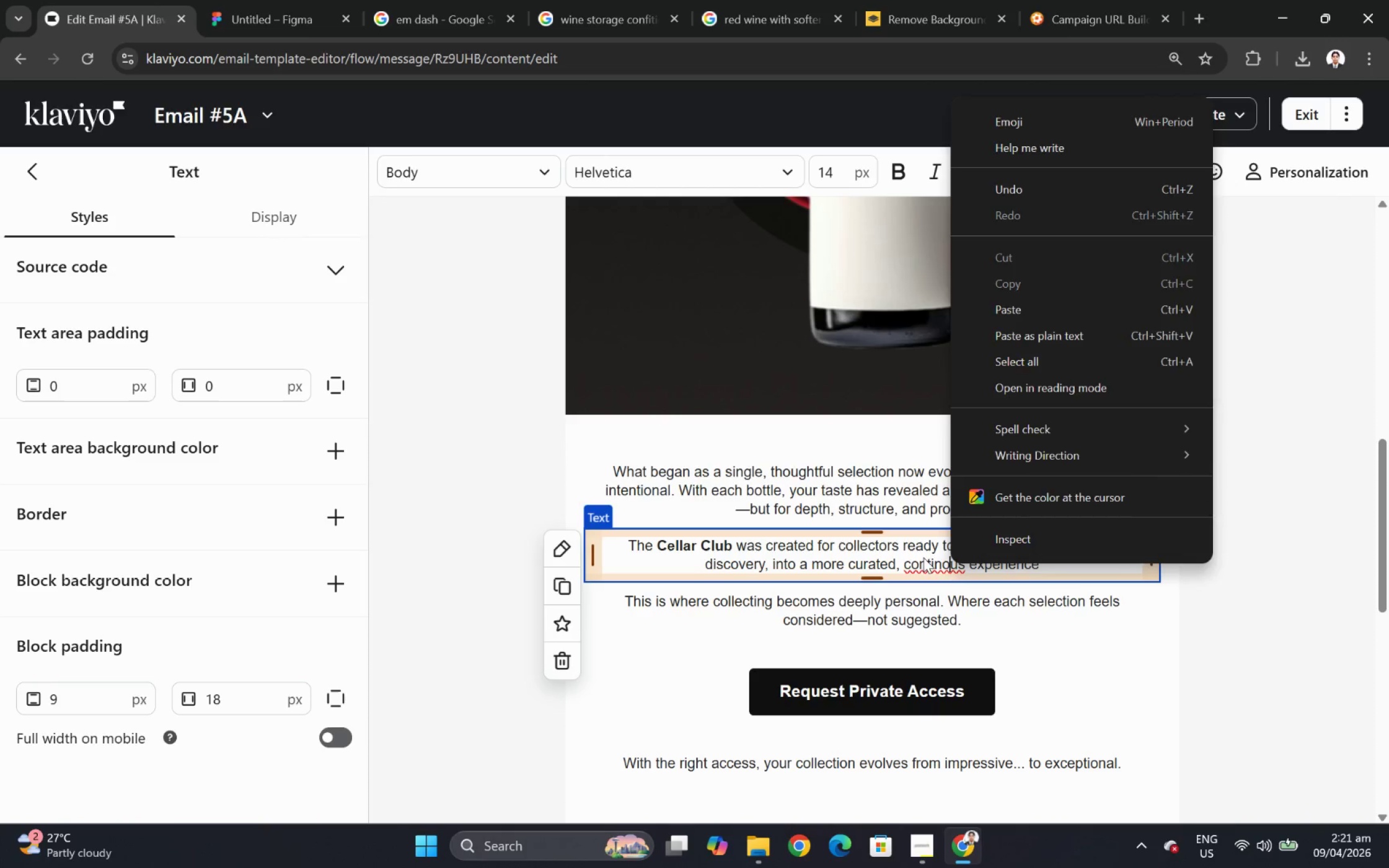 
double_click([921, 564])
 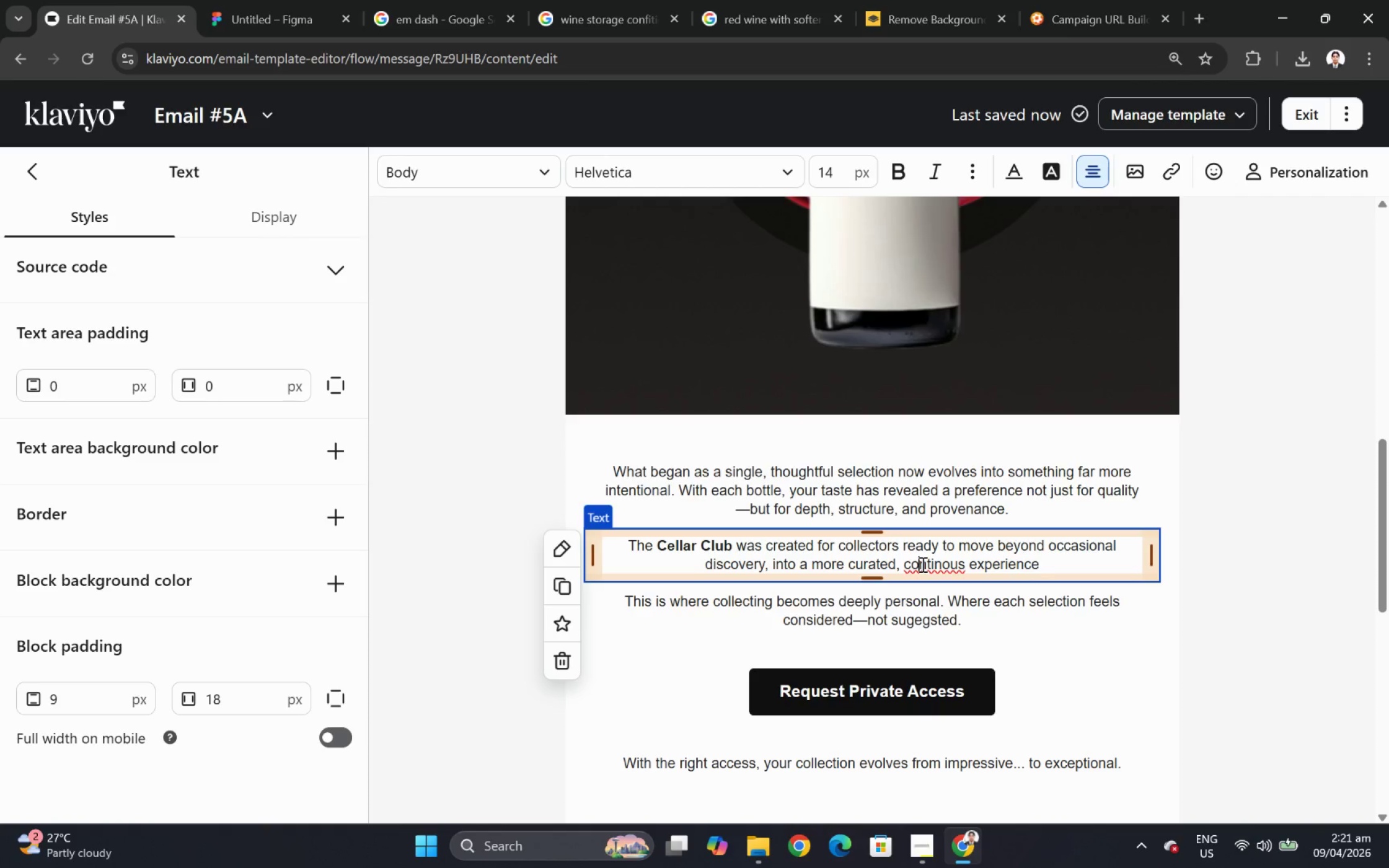 
right_click([921, 564])
 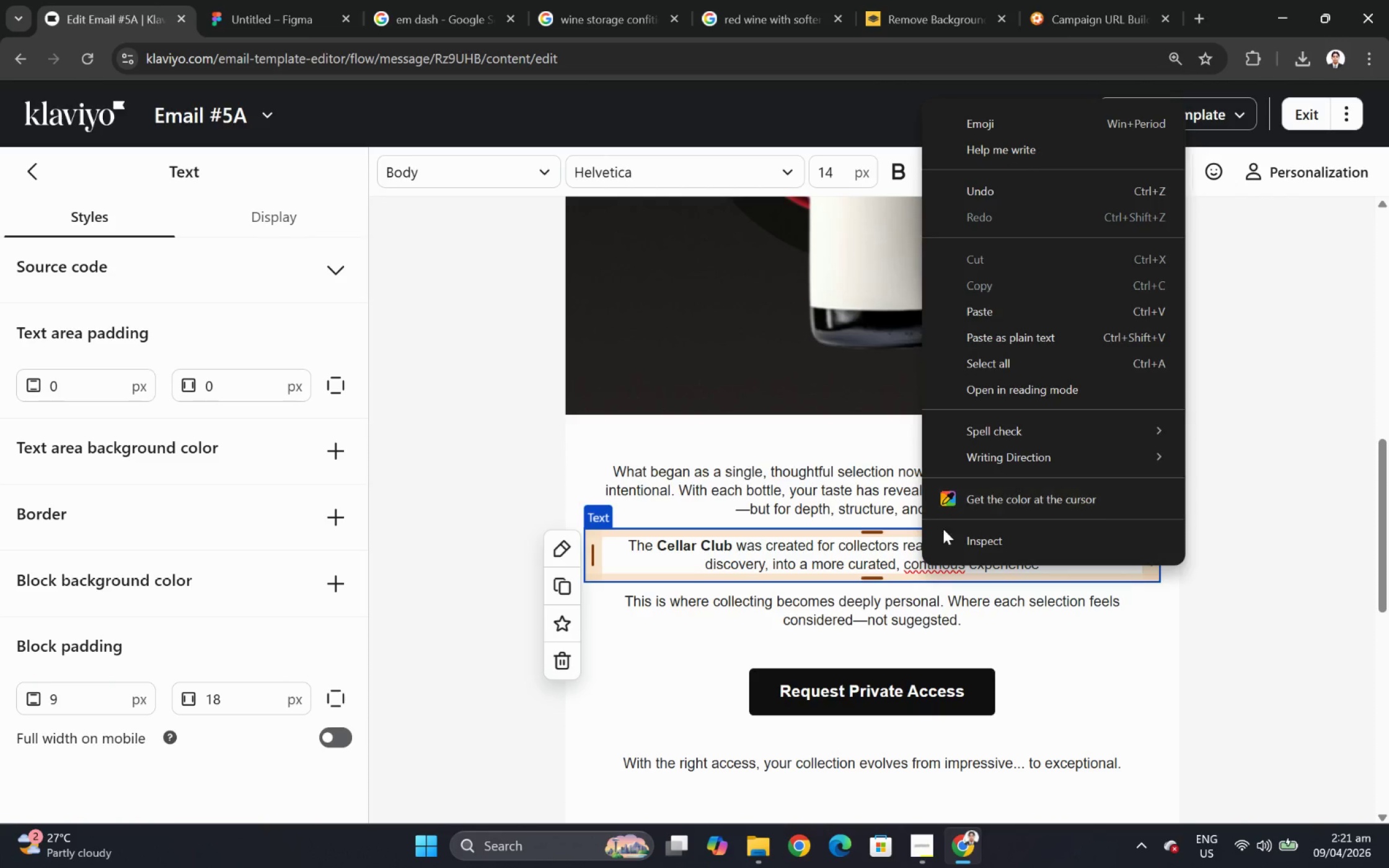 
left_click([915, 559])
 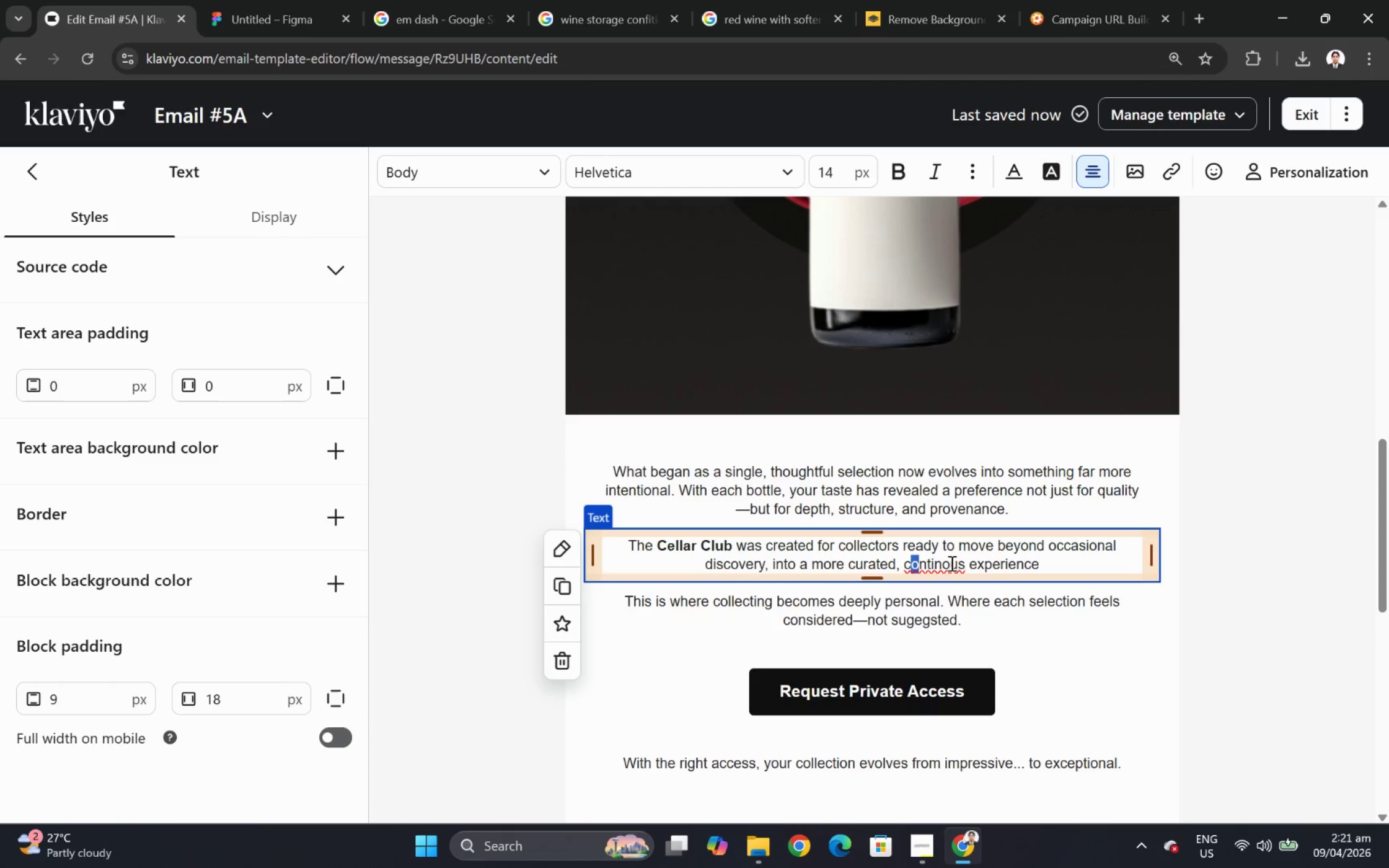 
left_click([951, 563])
 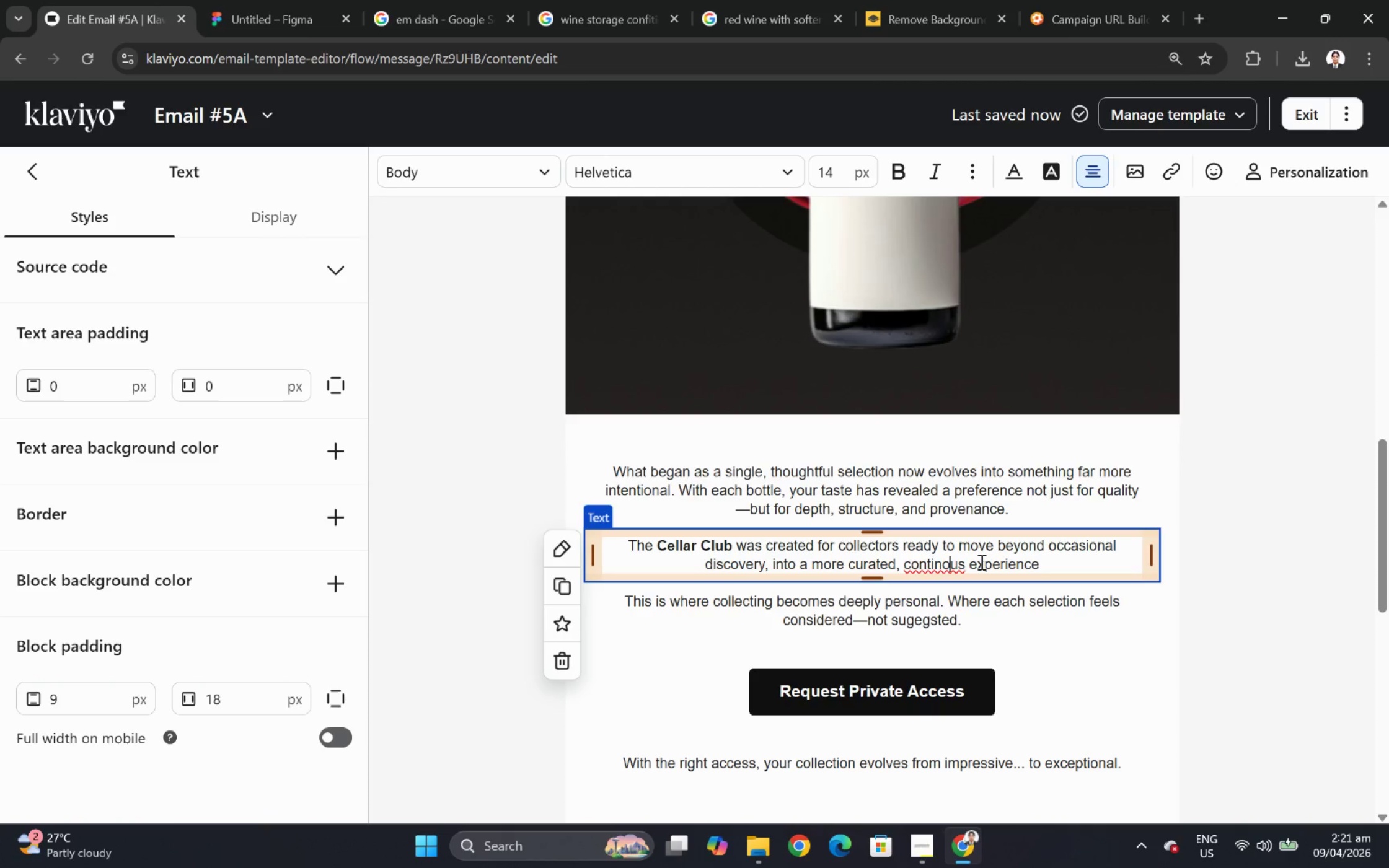 
left_click([943, 559])
 